 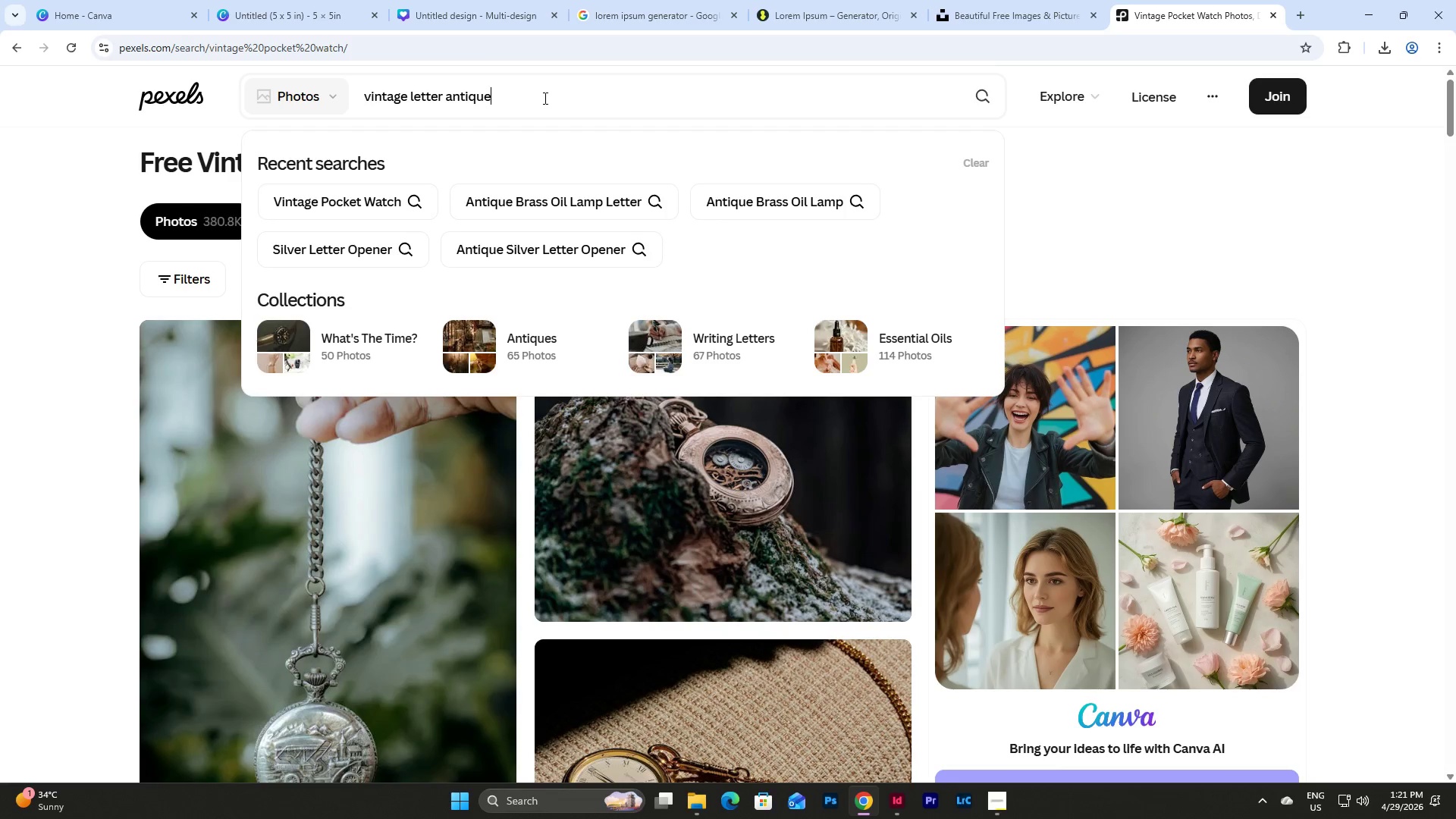 
key(Enter)
 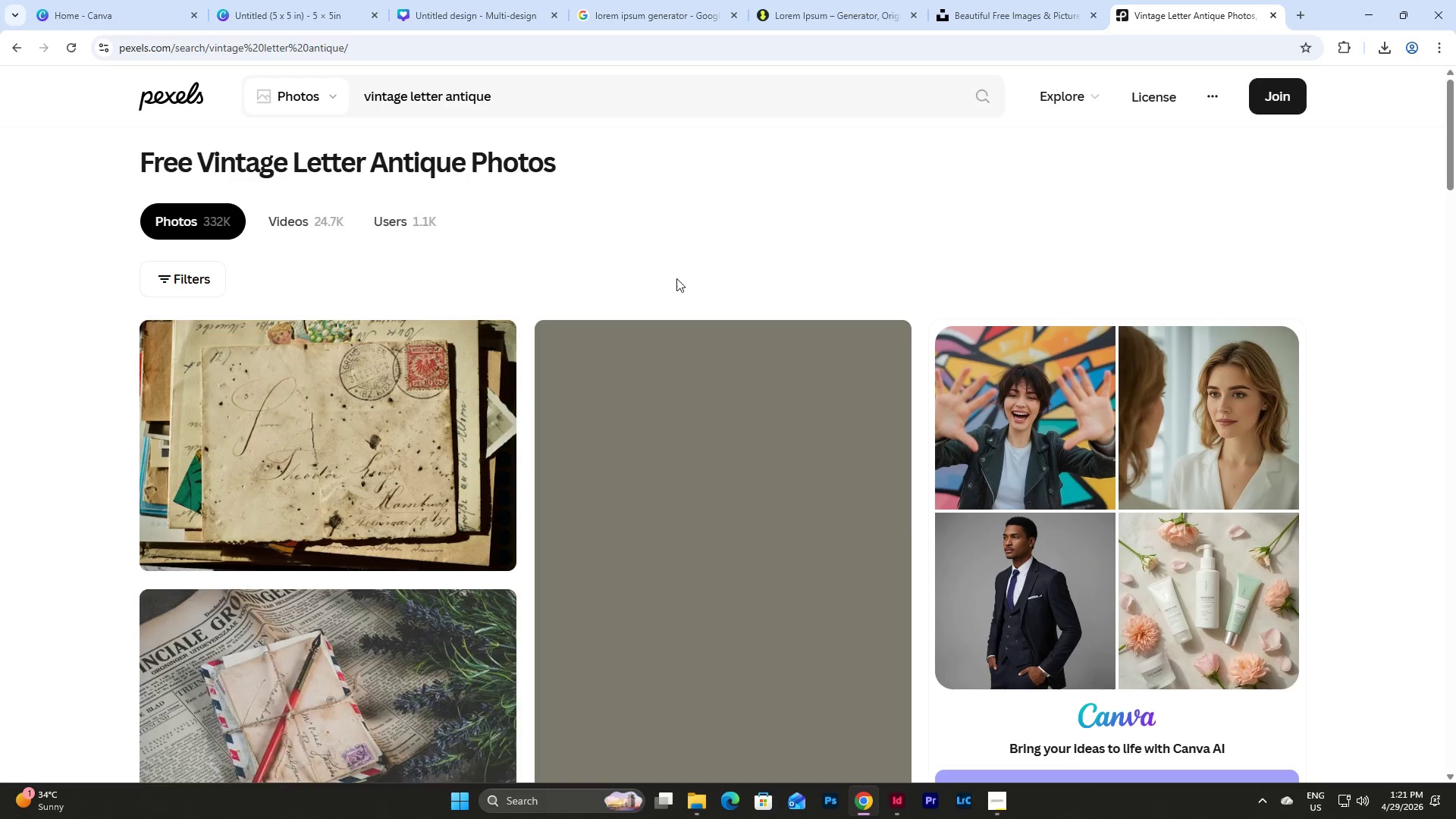 
scroll: coordinate [680, 248], scroll_direction: down, amount: 8.0
 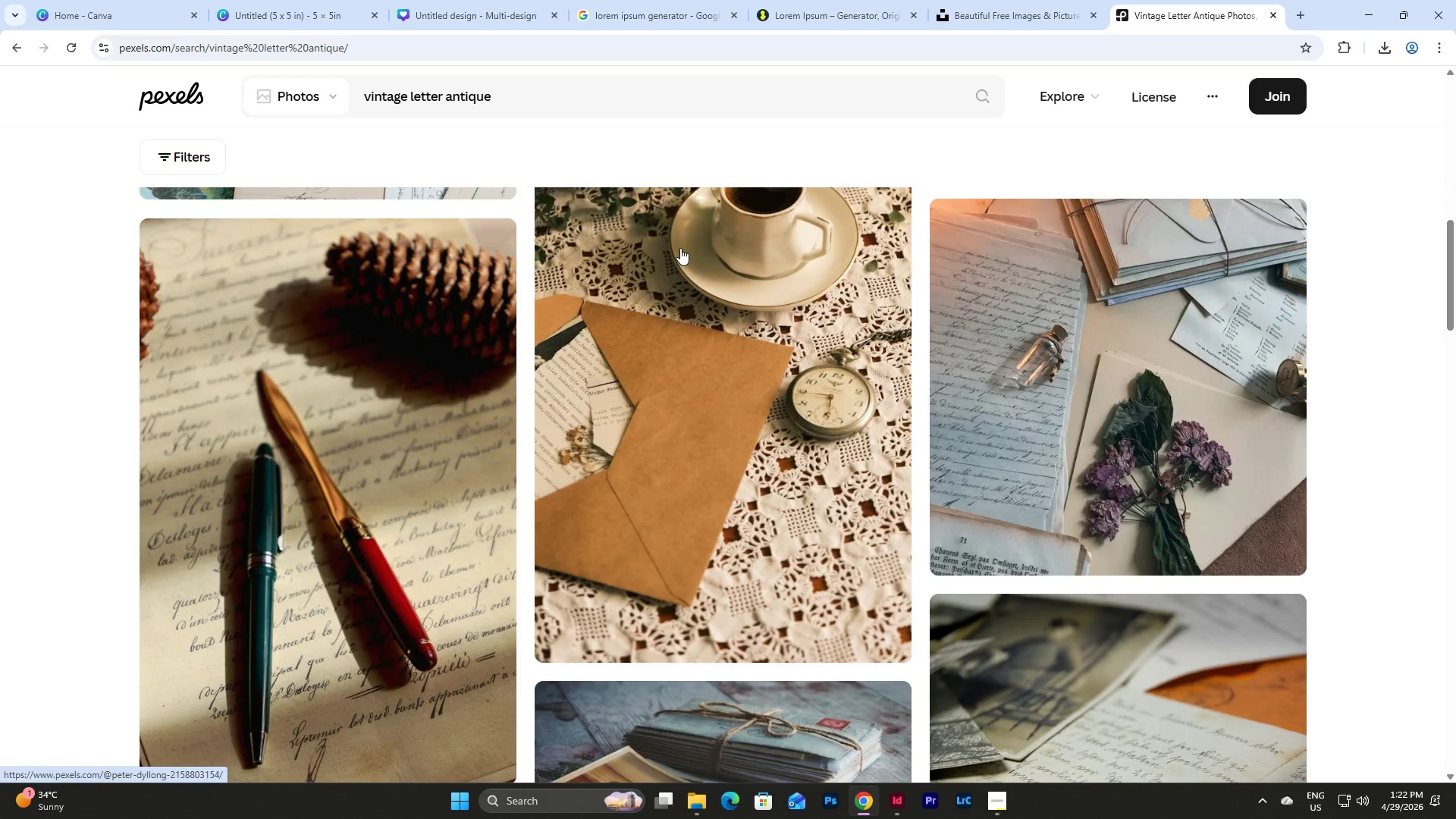 
scroll: coordinate [680, 248], scroll_direction: up, amount: 4.0
 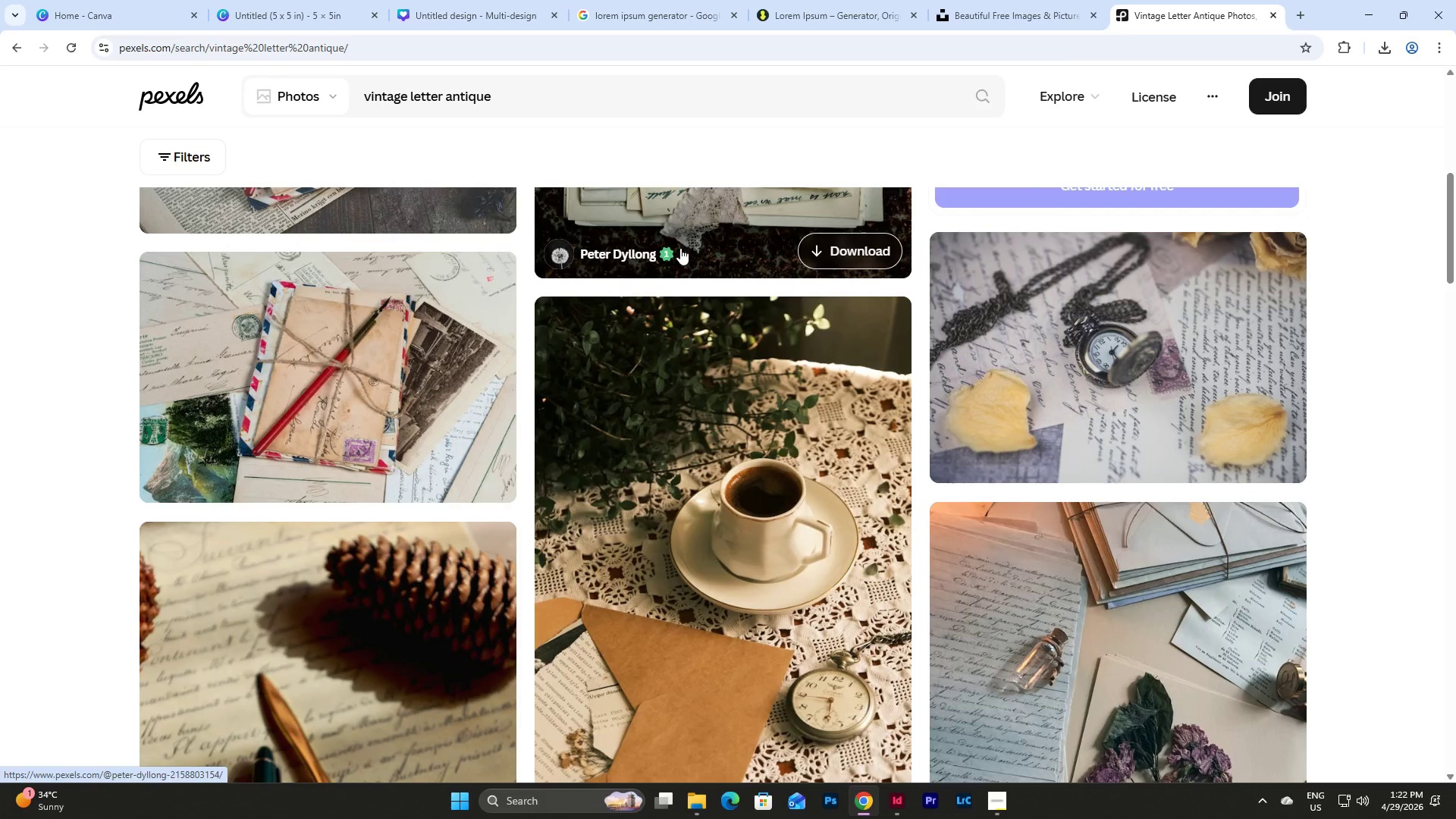 
scroll: coordinate [680, 248], scroll_direction: down, amount: 5.0
 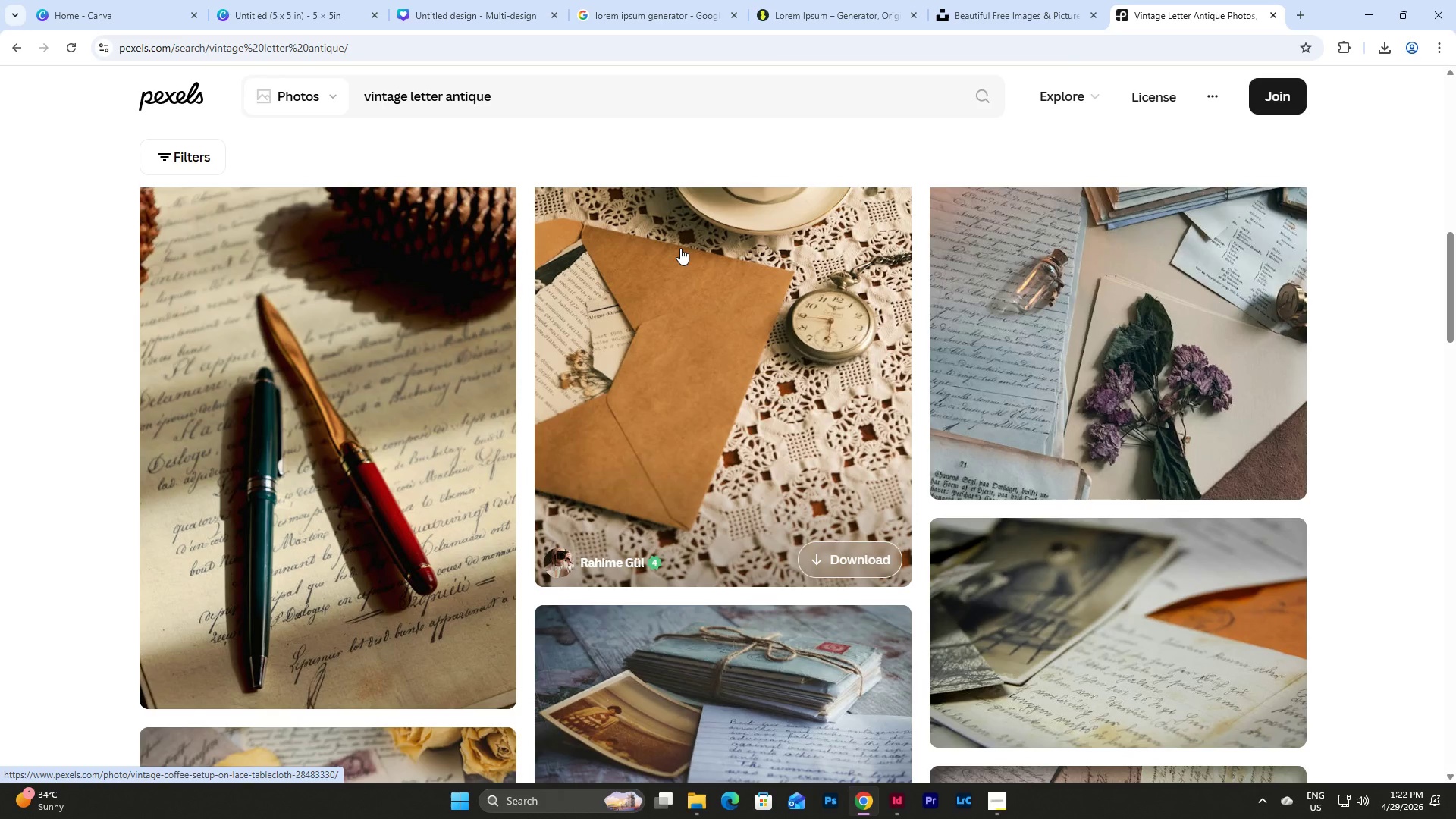 
scroll: coordinate [680, 248], scroll_direction: up, amount: 3.0
 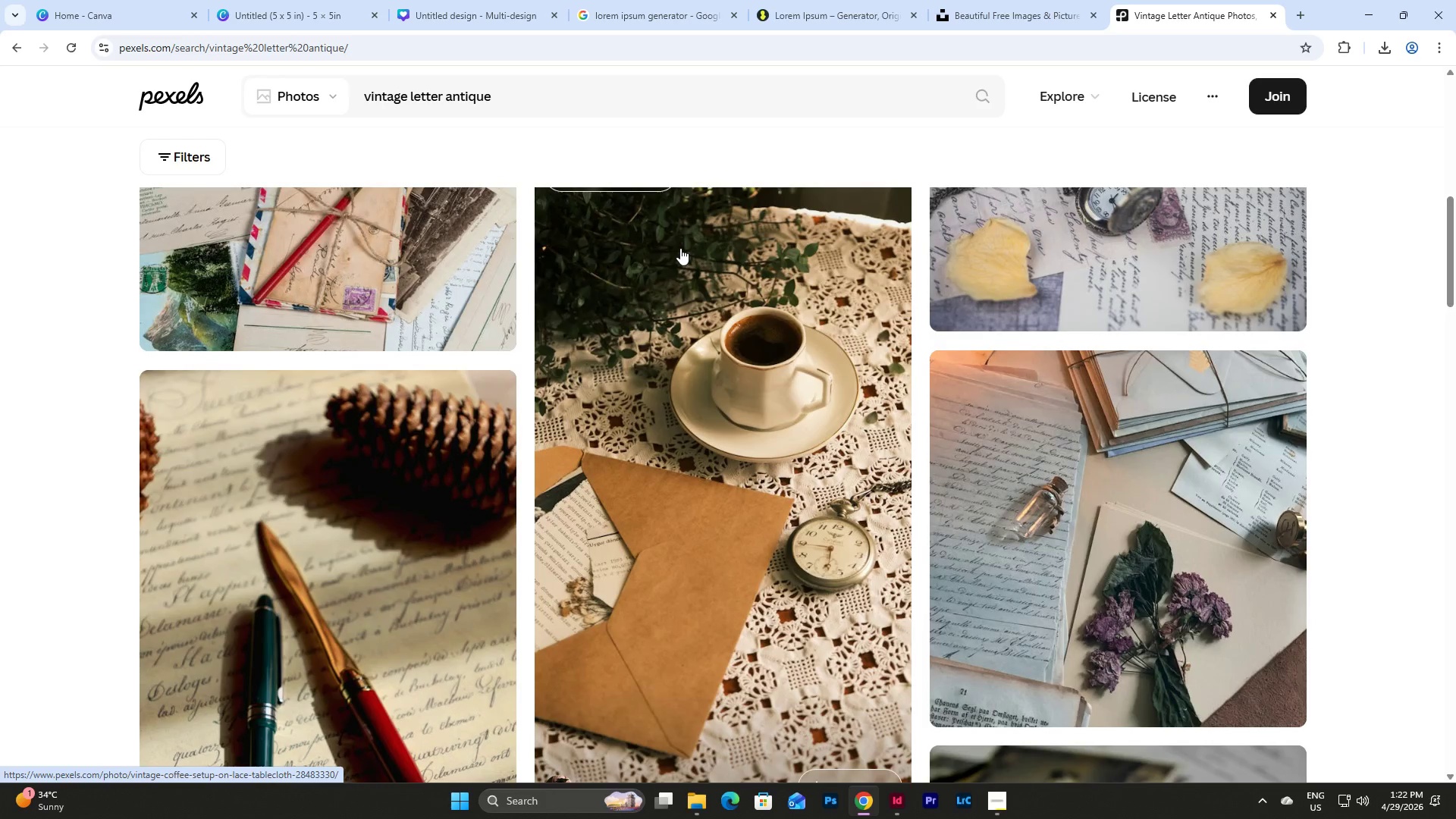 
scroll: coordinate [711, 310], scroll_direction: down, amount: 27.0
 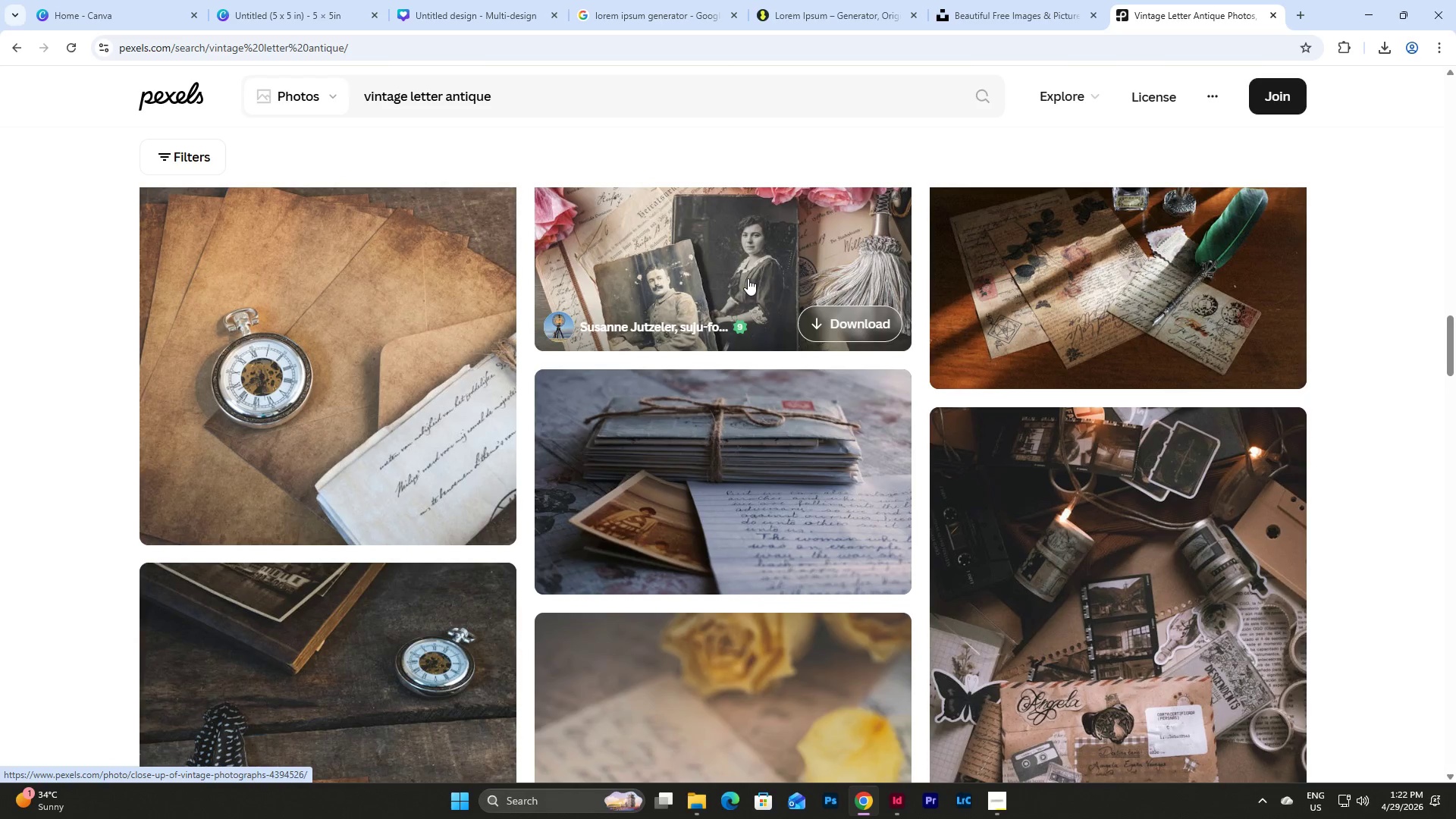 
scroll: coordinate [918, 293], scroll_direction: down, amount: 8.0
 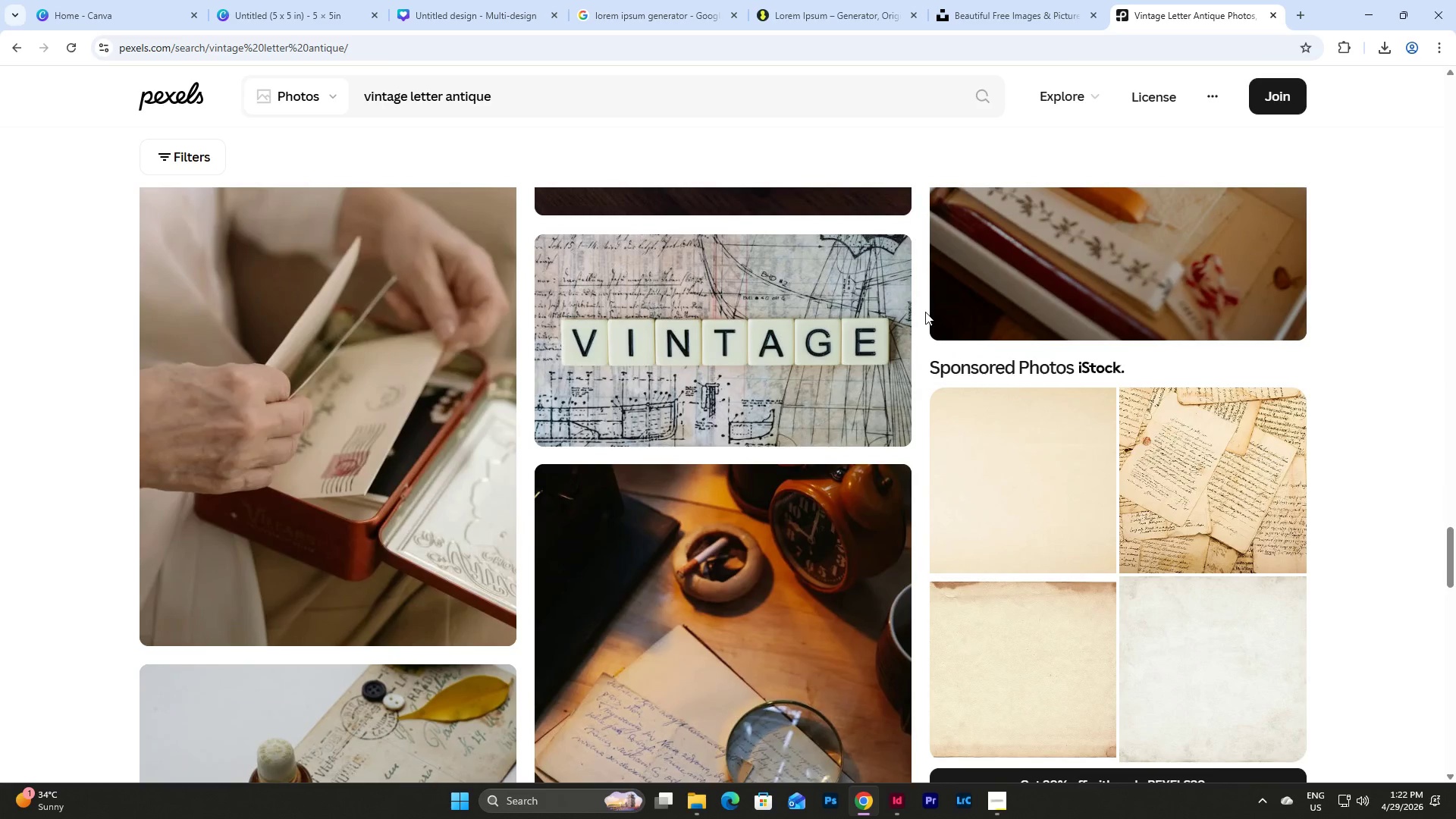 
wait(10.91)
 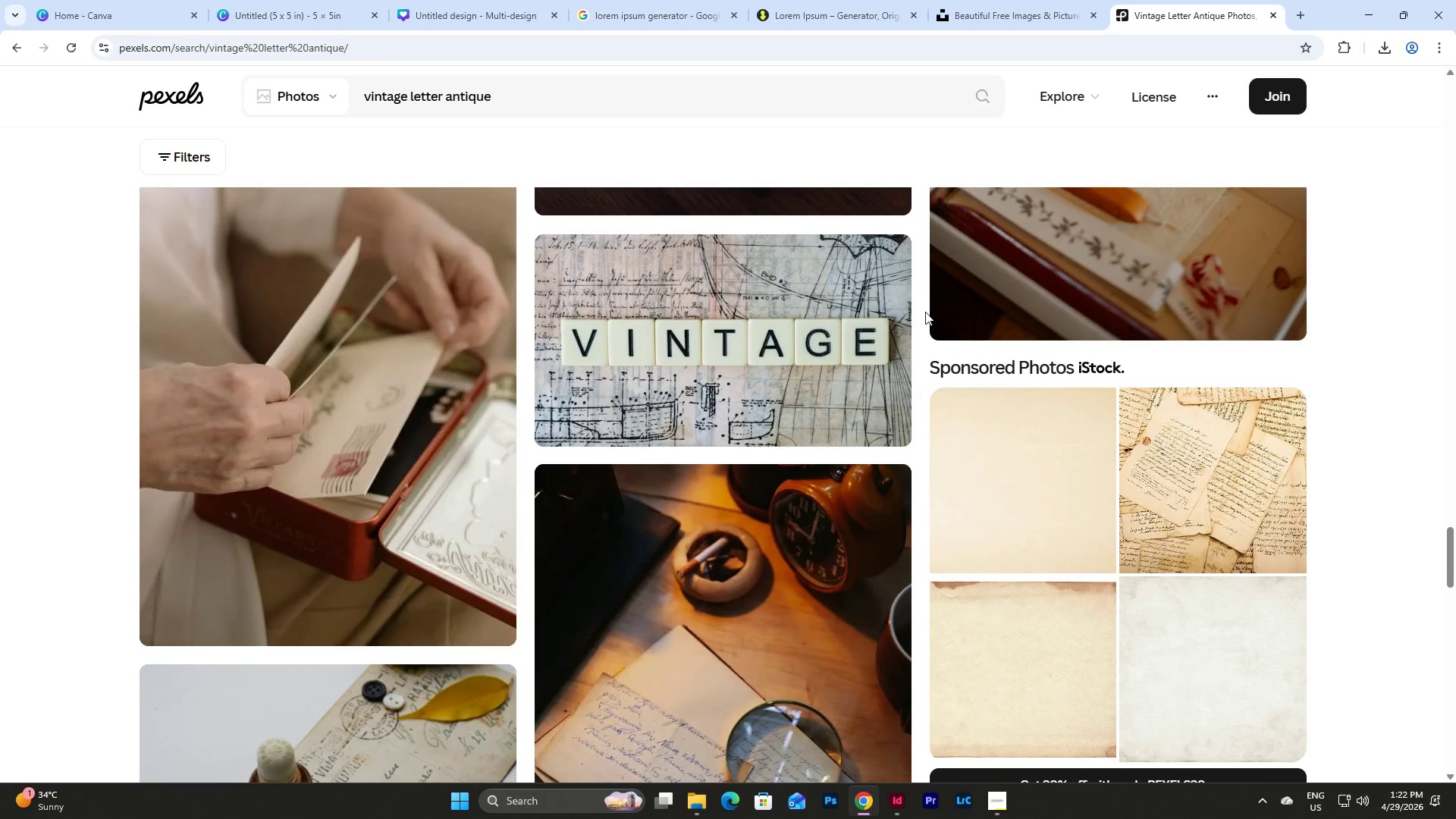 
scroll: coordinate [852, 425], scroll_direction: down, amount: 4.0
 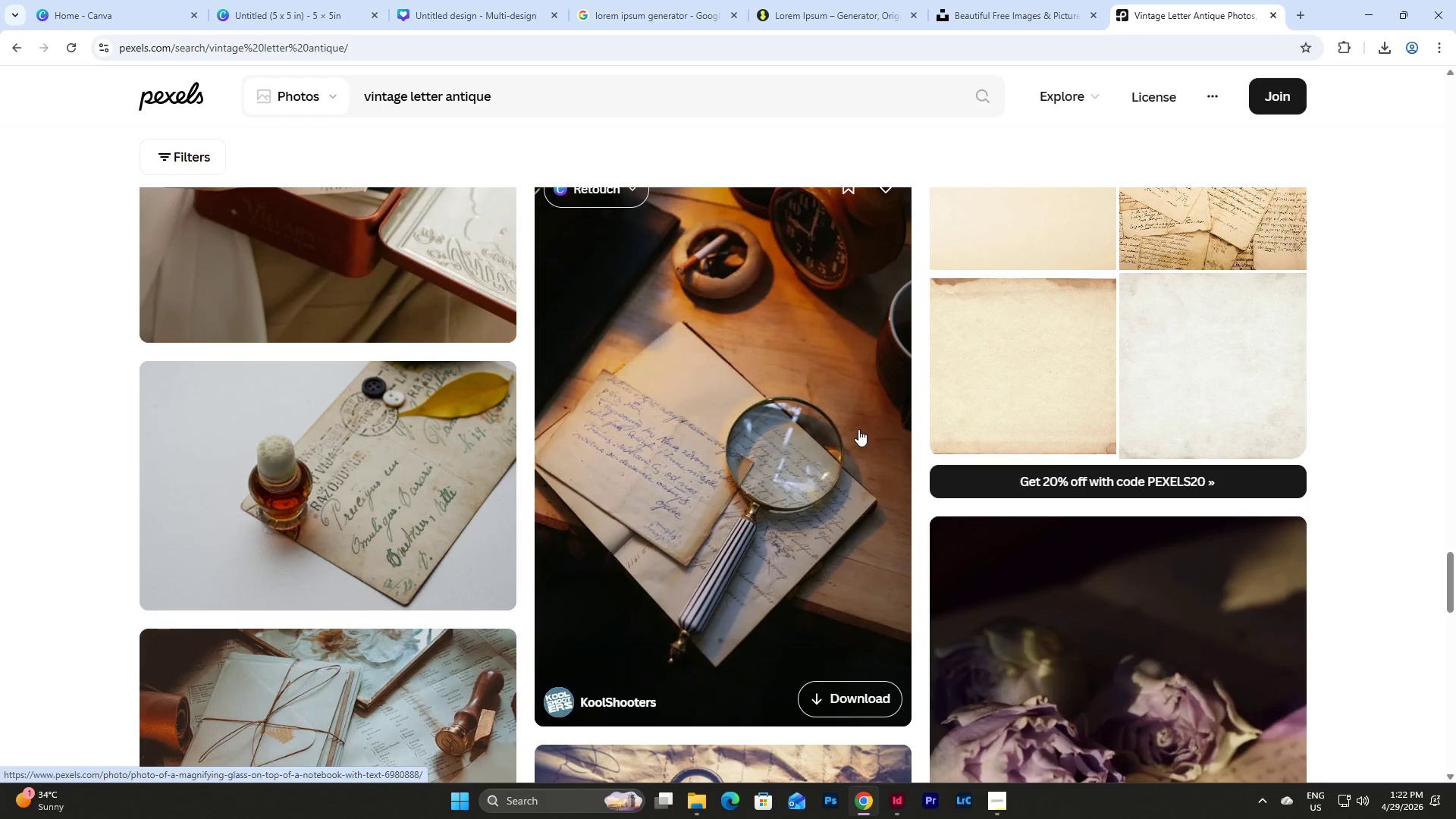 
wait(31.59)
 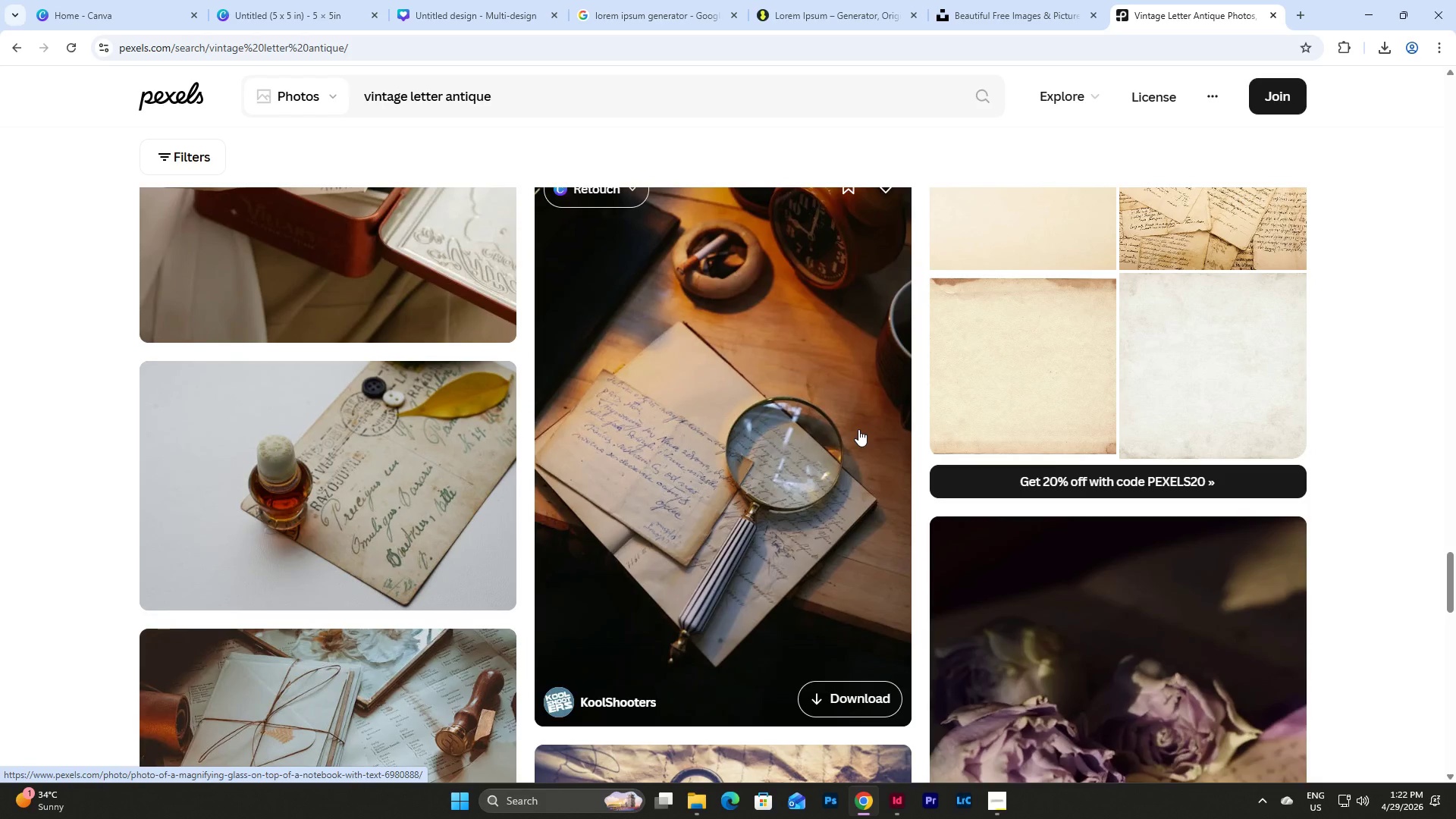 
scroll: coordinate [851, 417], scroll_direction: down, amount: 23.0
 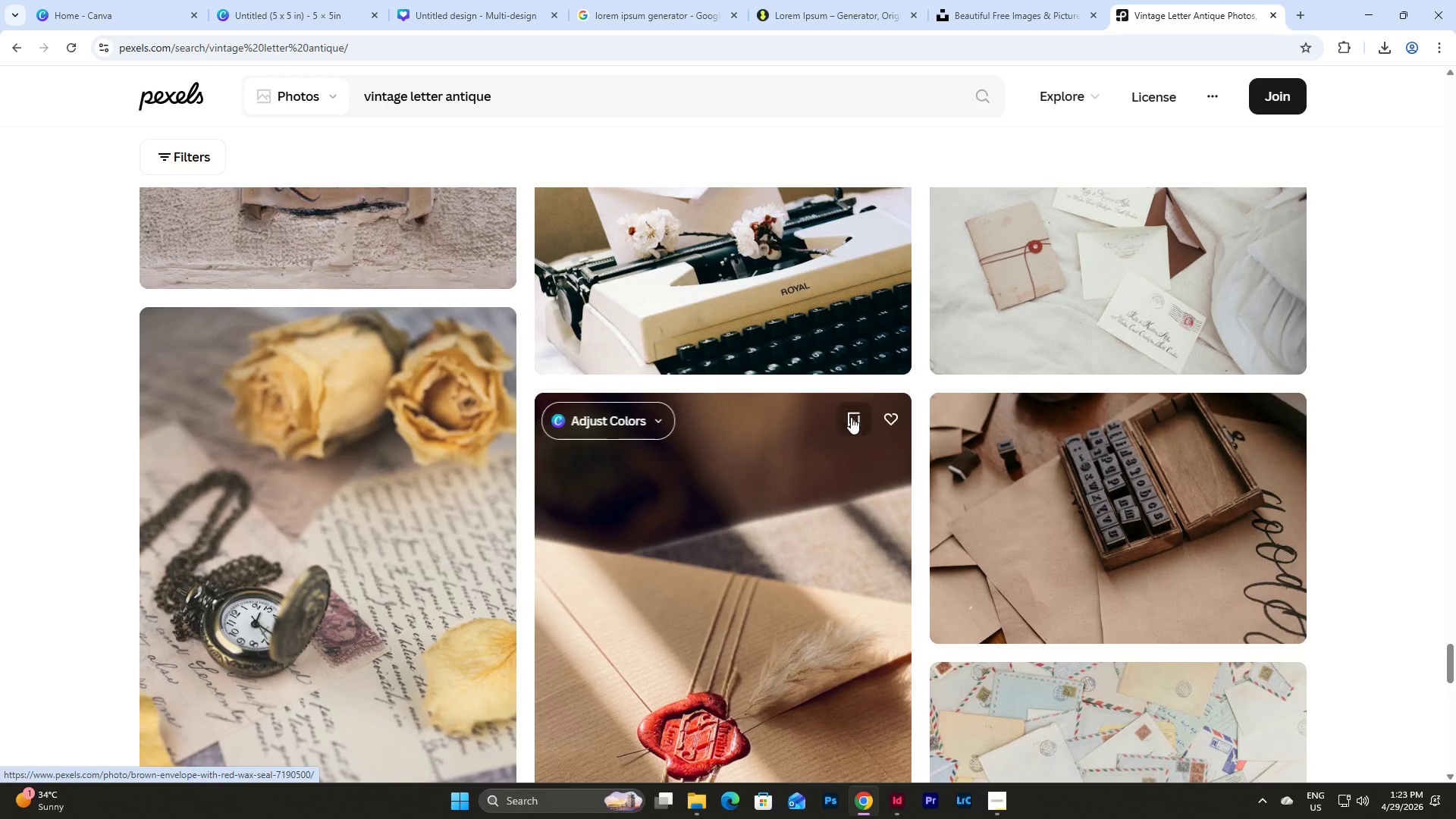 
scroll: coordinate [851, 417], scroll_direction: up, amount: 2.0
 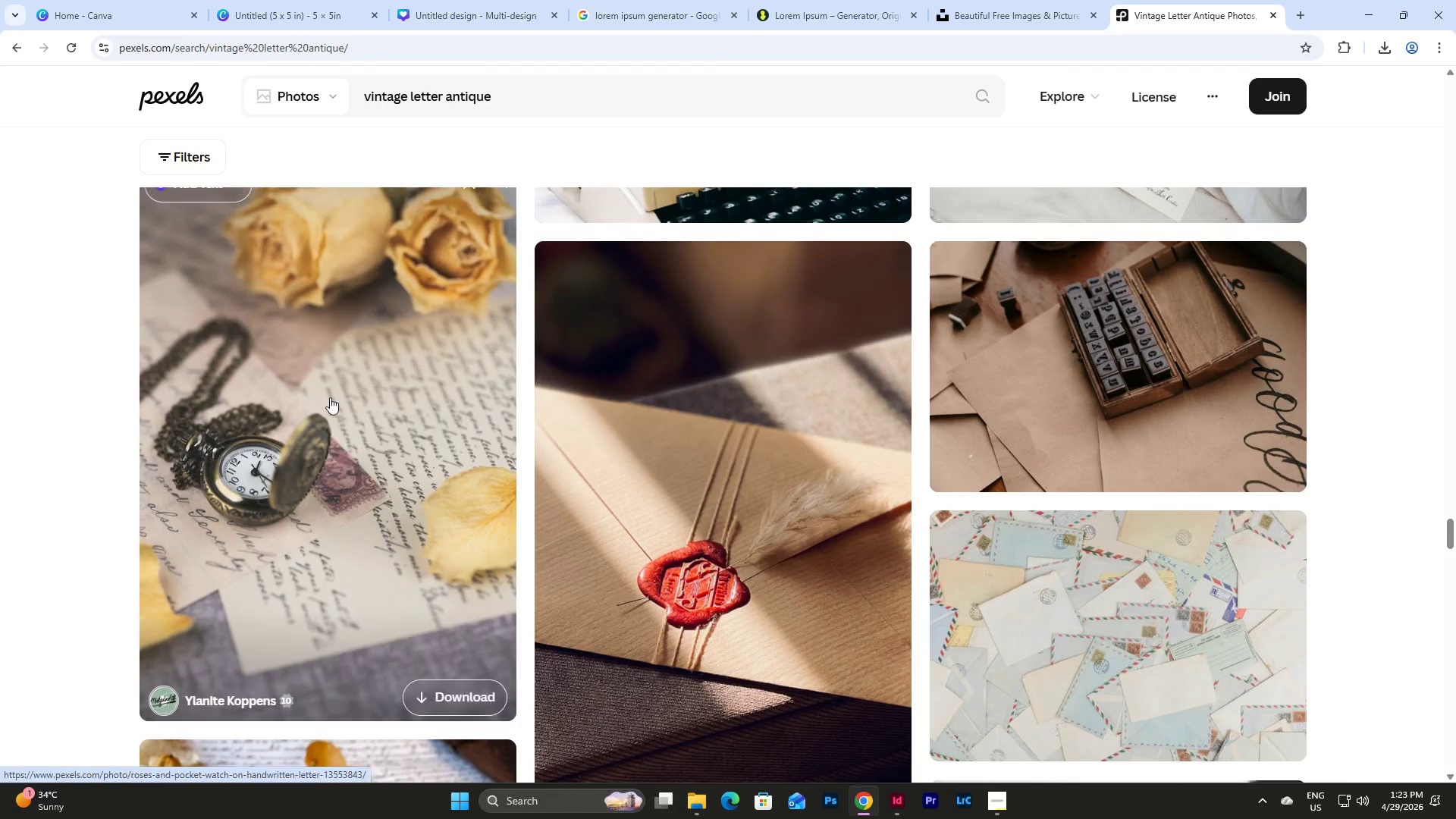 
left_click([313, 395])
 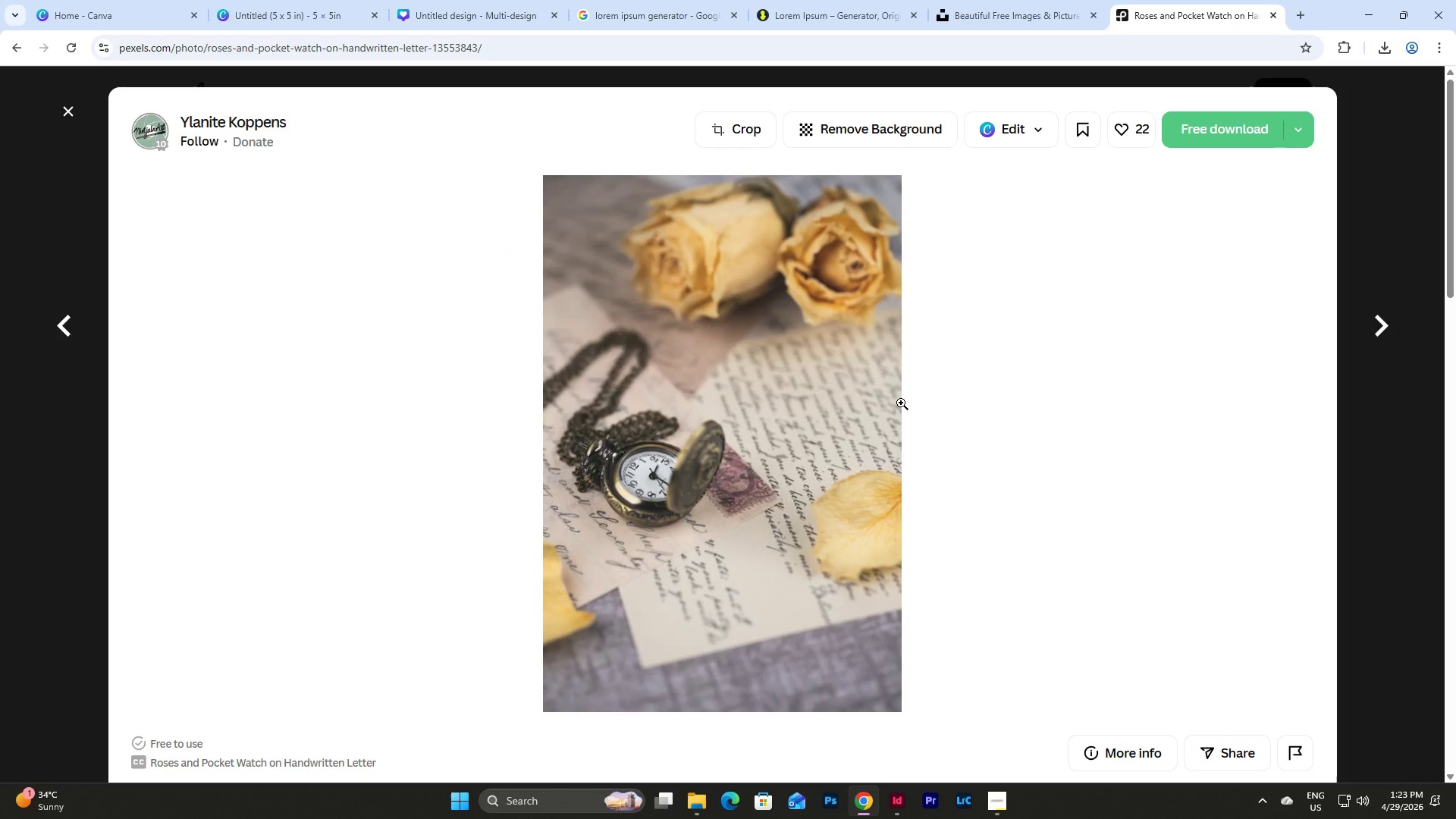 
scroll: coordinate [901, 403], scroll_direction: down, amount: 7.0
 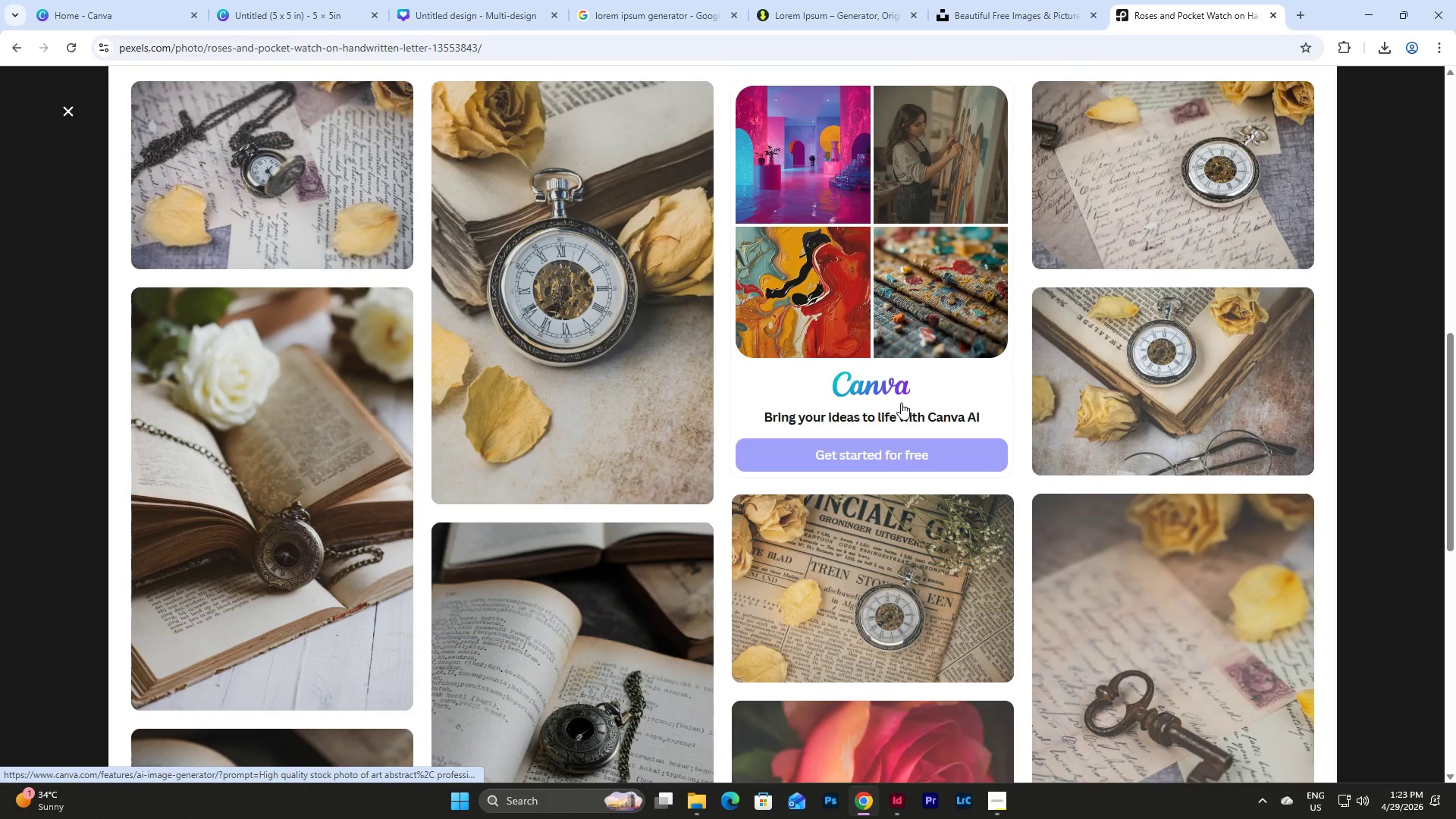 
scroll: coordinate [901, 403], scroll_direction: up, amount: 1.0
 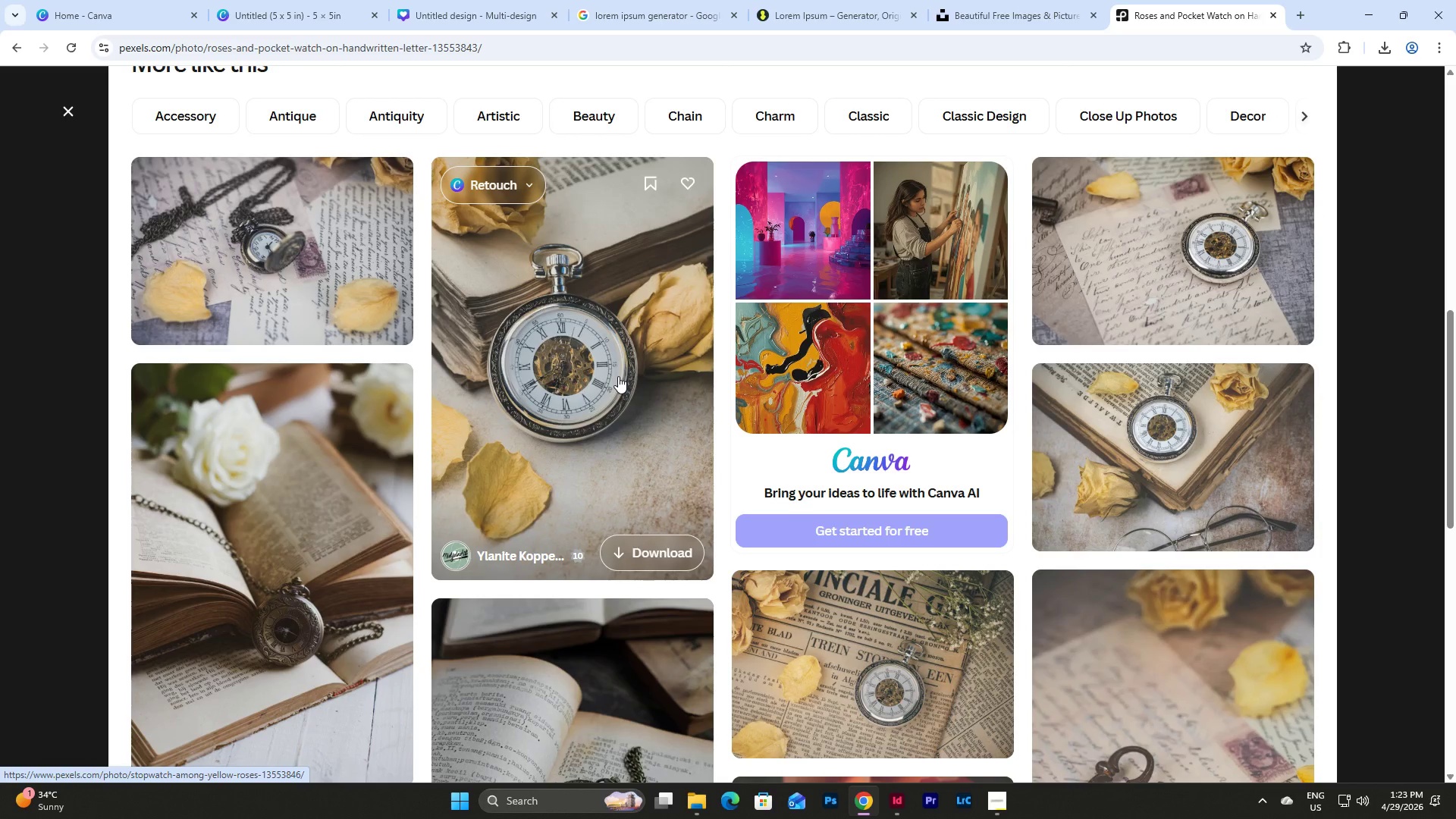 
left_click([618, 376])
 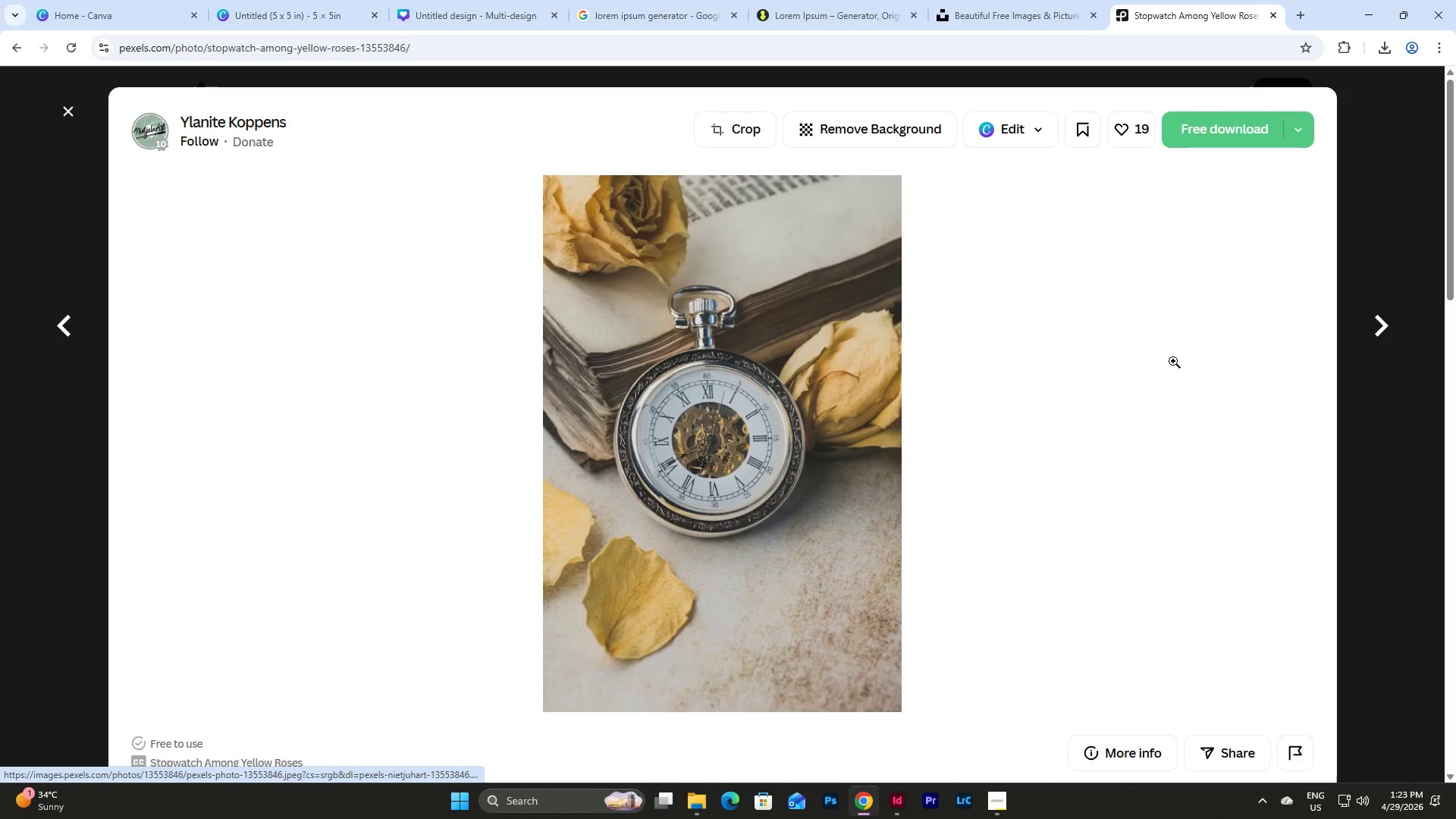 
left_click([61, 107])
 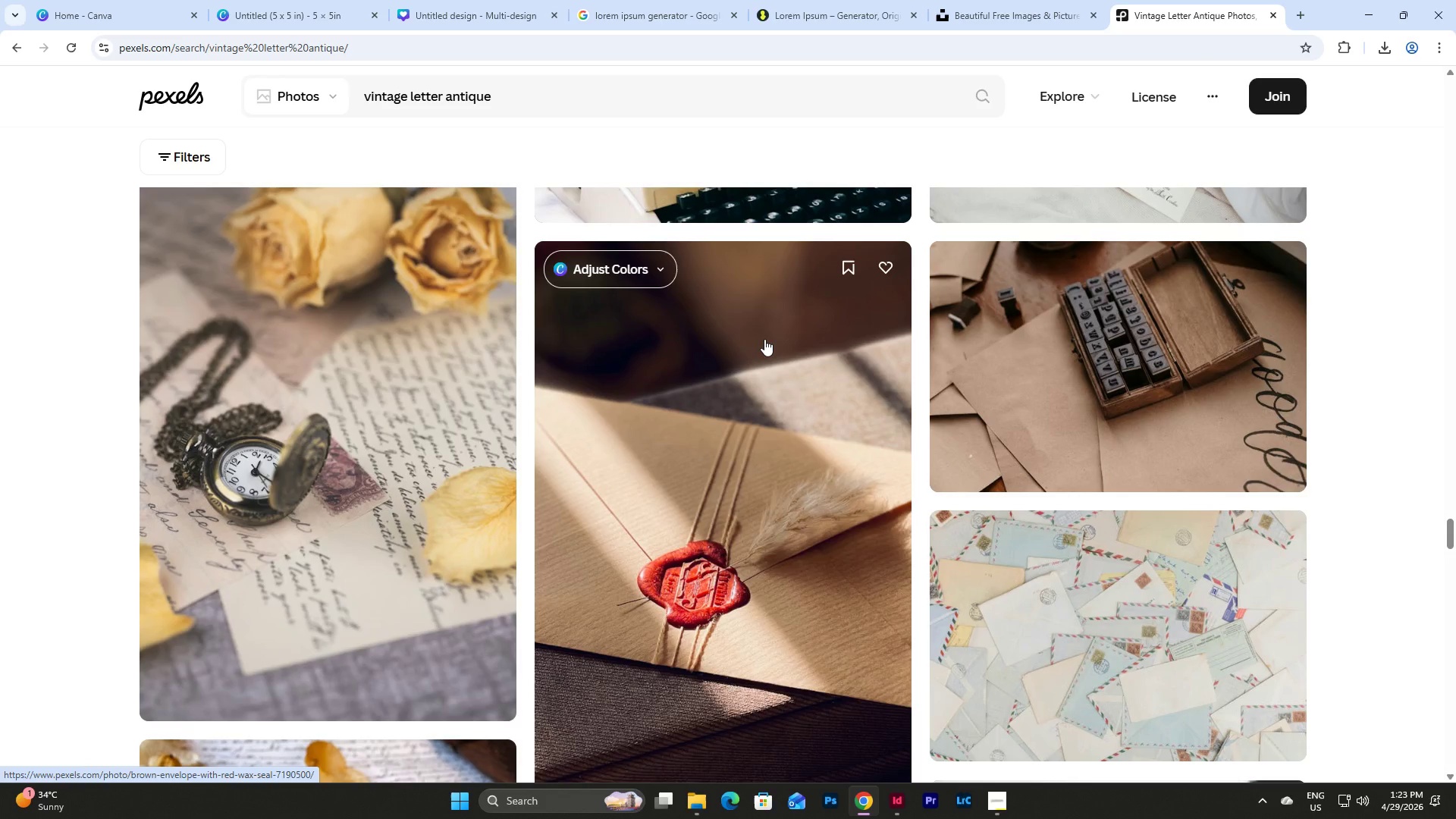 
scroll: coordinate [764, 339], scroll_direction: down, amount: 5.0
 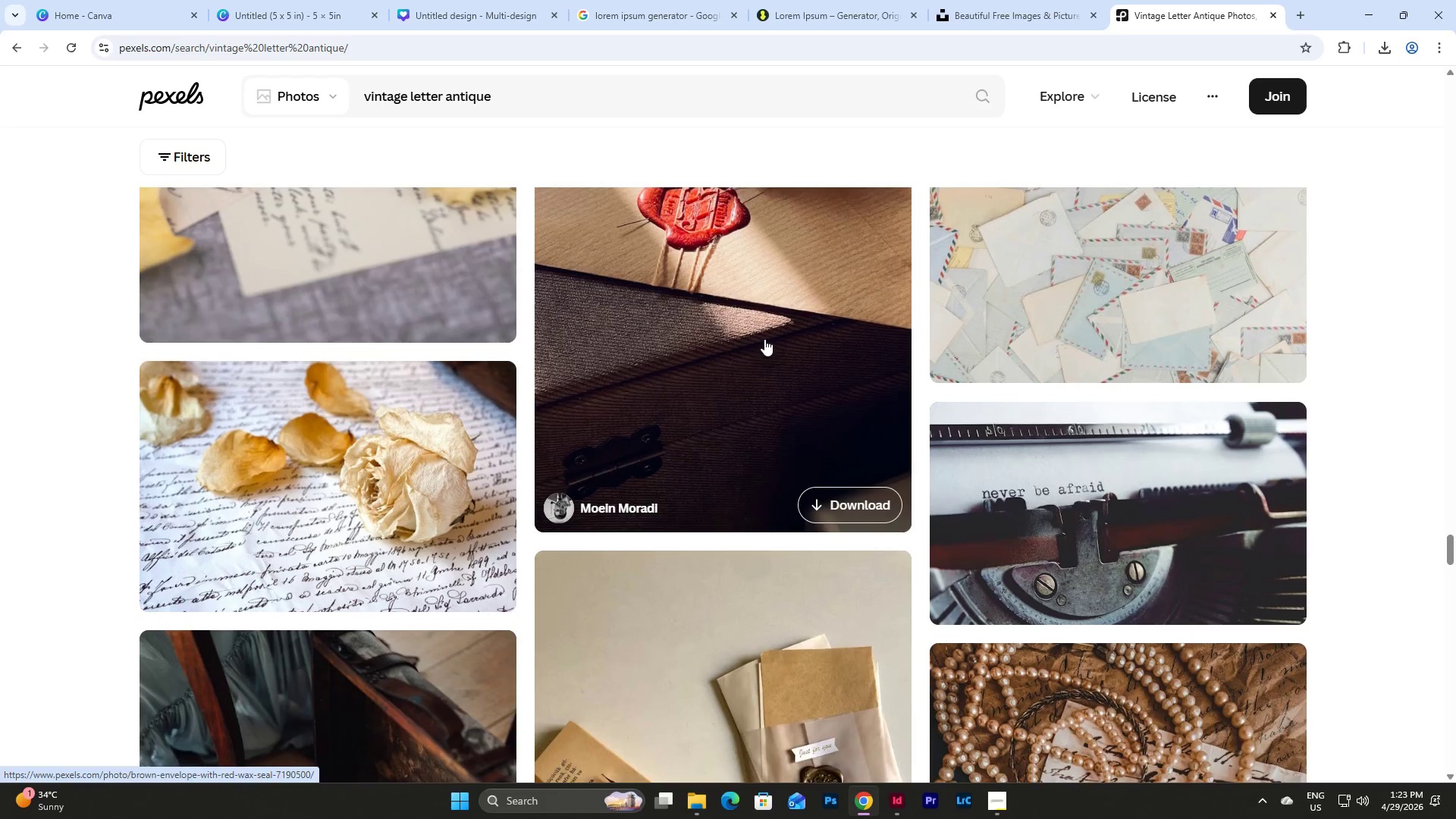 
scroll: coordinate [764, 339], scroll_direction: up, amount: 12.0
 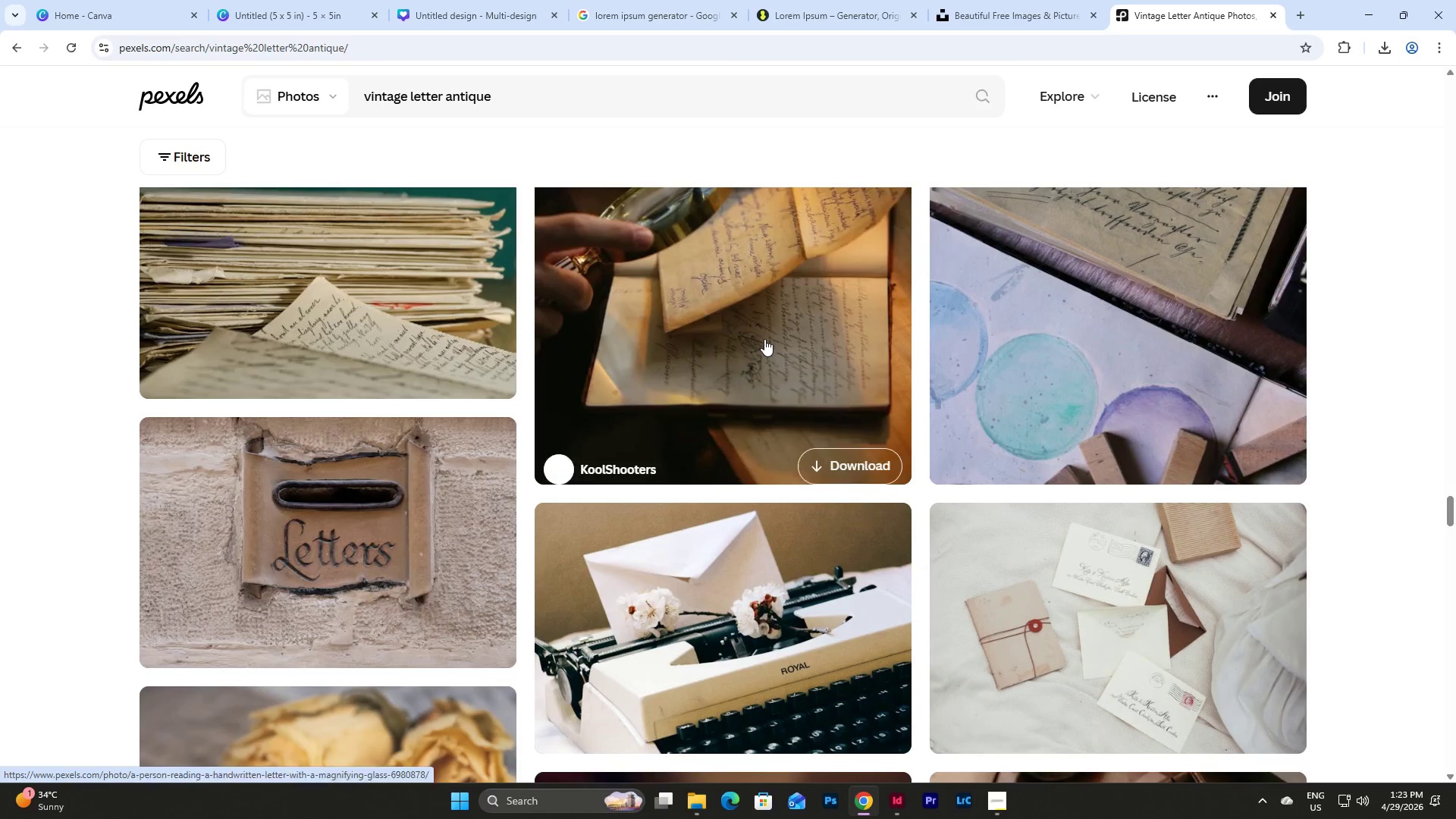 
scroll: coordinate [764, 339], scroll_direction: down, amount: 14.0
 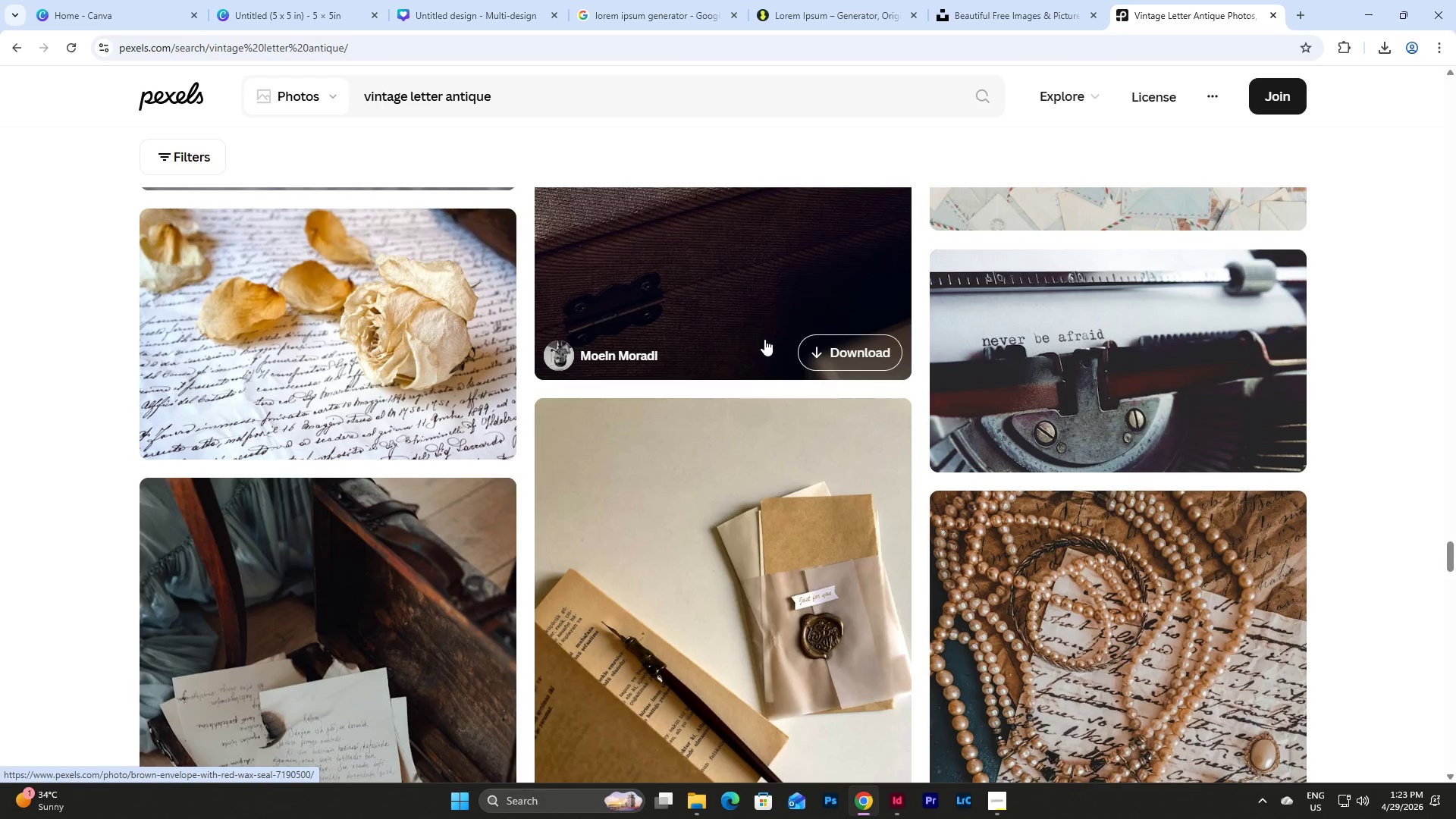 
scroll: coordinate [433, 313], scroll_direction: up, amount: 4.0
 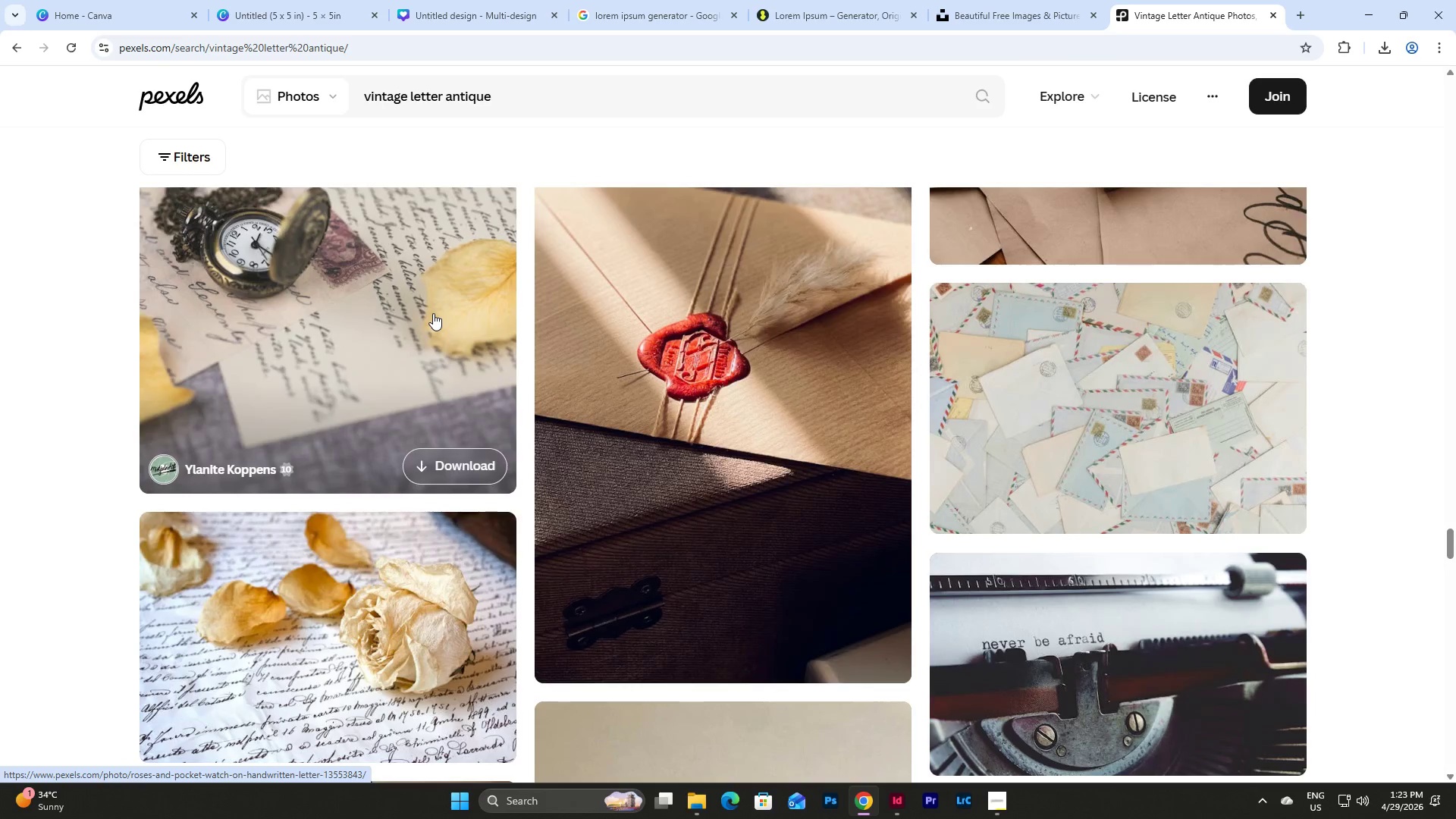 
left_click([428, 301])
 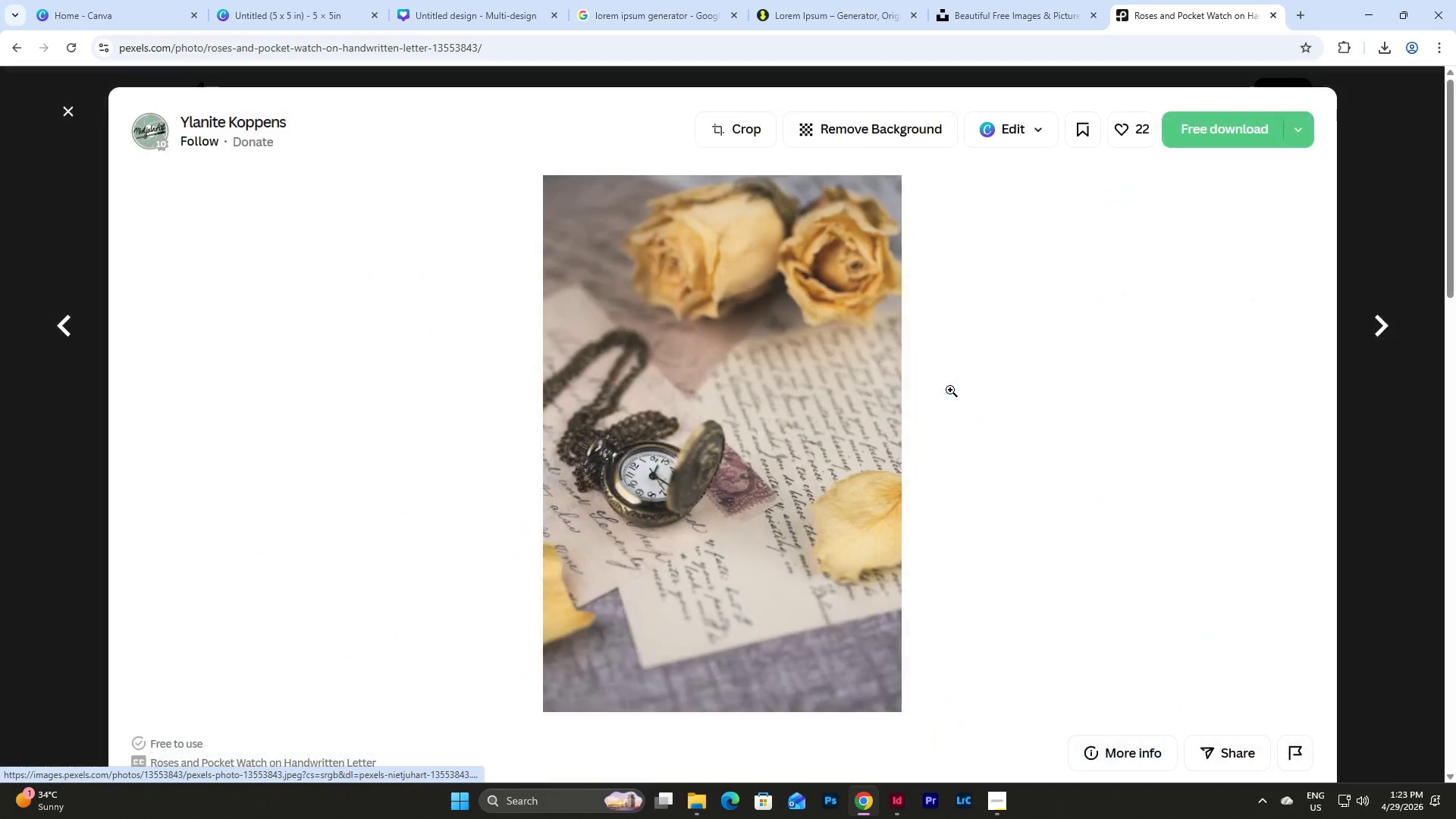 
scroll: coordinate [950, 390], scroll_direction: down, amount: 10.0
 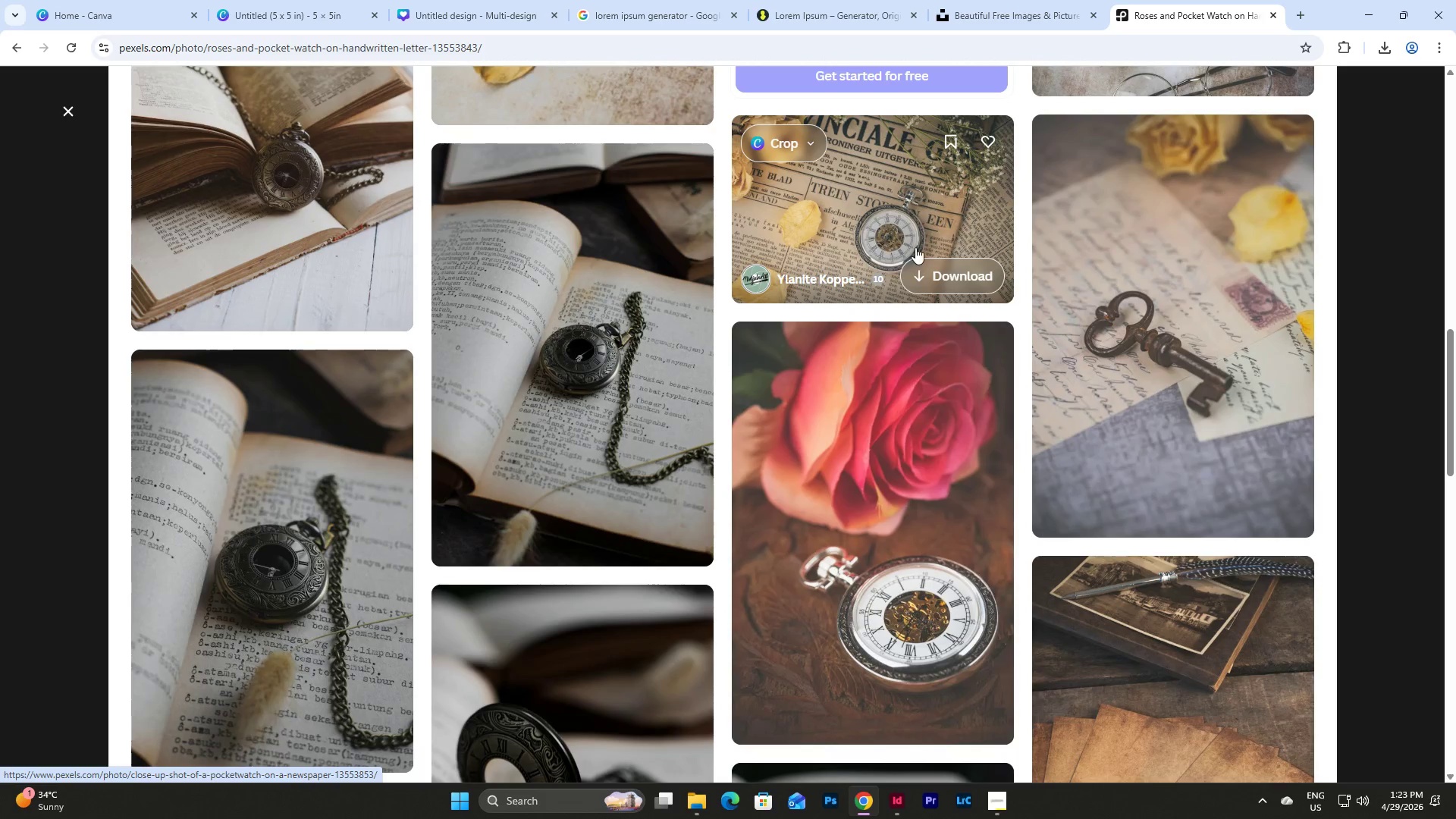 
scroll: coordinate [886, 213], scroll_direction: up, amount: 4.0
 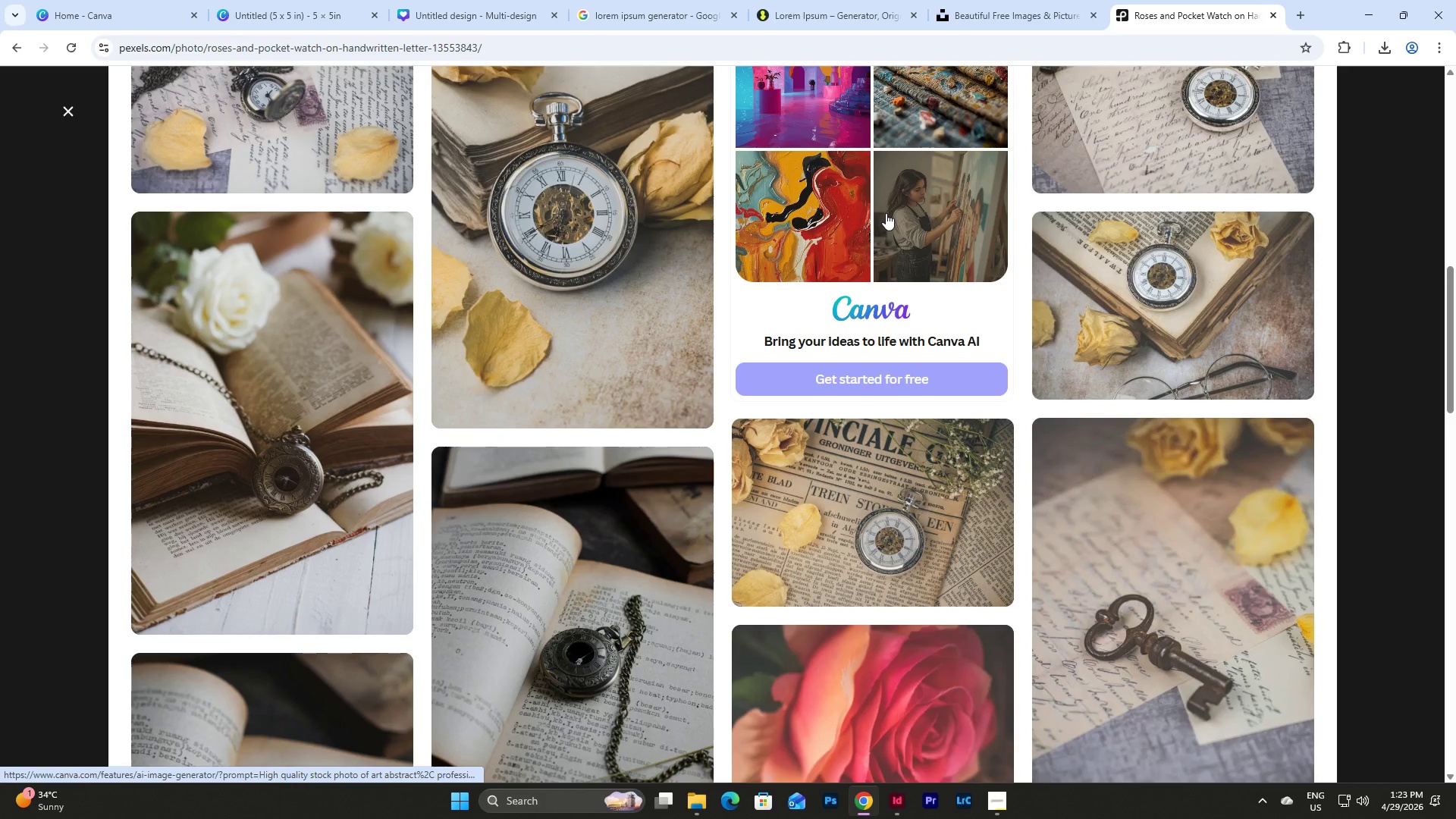 
scroll: coordinate [886, 213], scroll_direction: down, amount: 7.0
 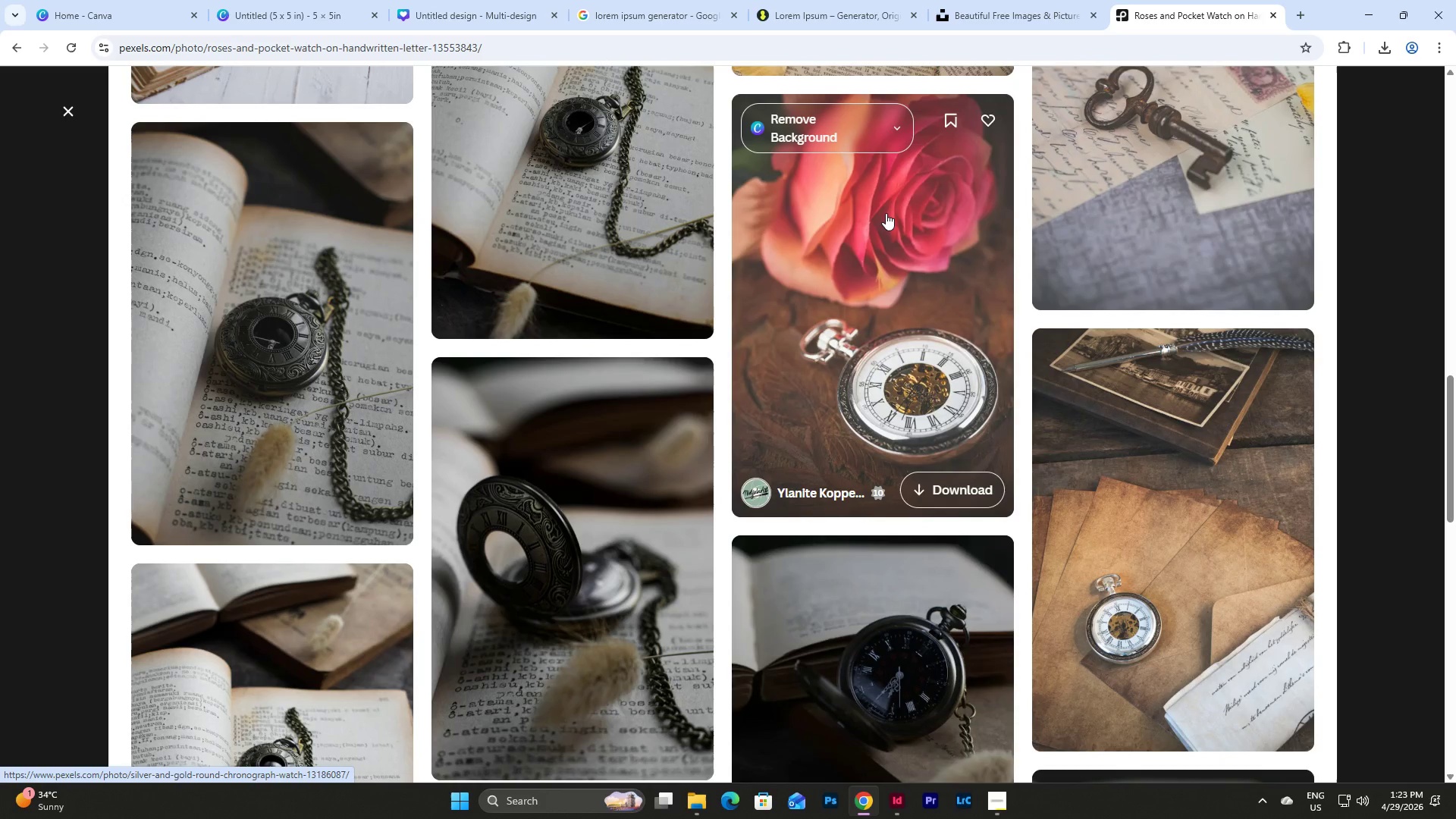 
scroll: coordinate [886, 213], scroll_direction: up, amount: 2.0
 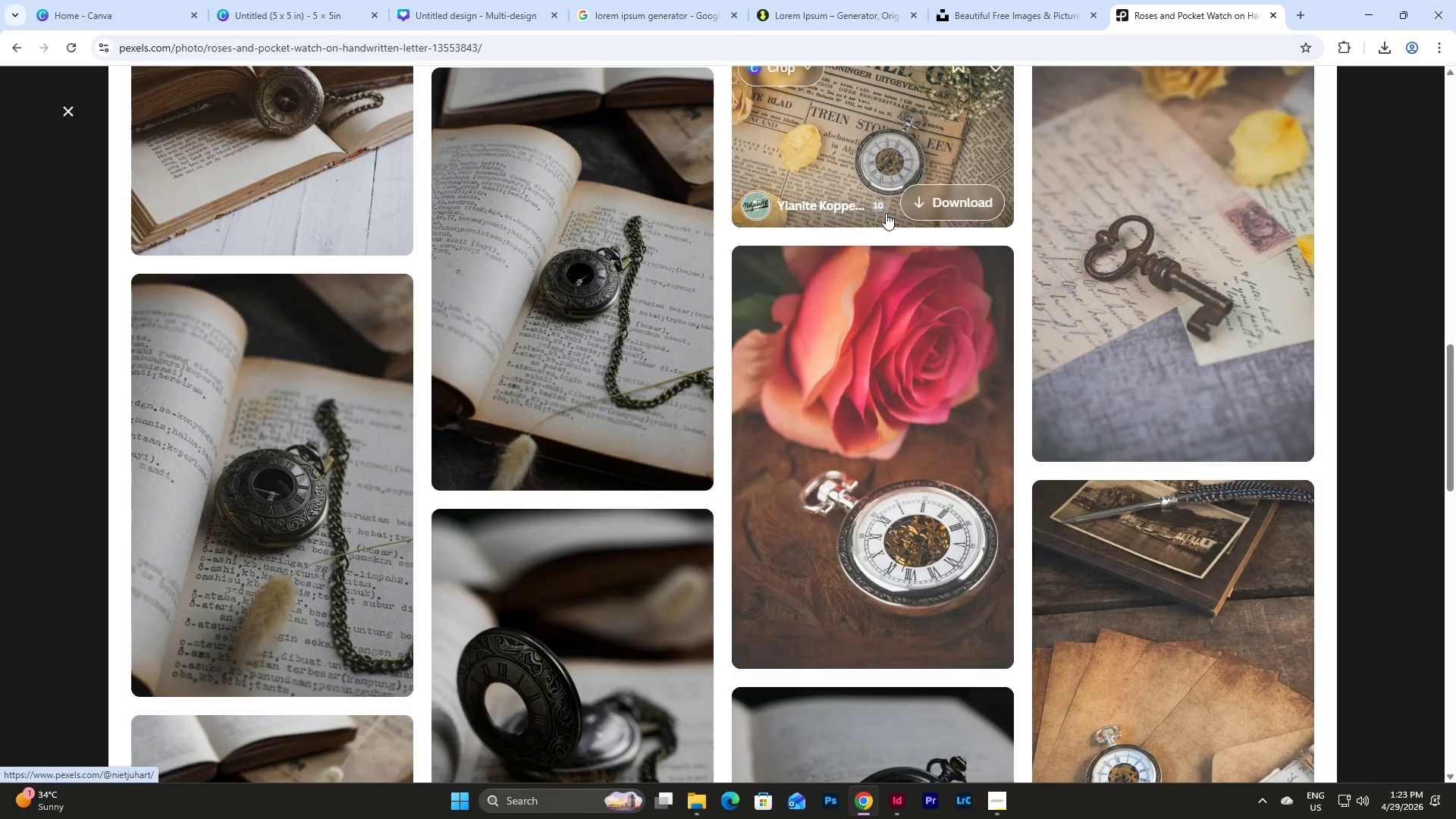 
scroll: coordinate [886, 213], scroll_direction: down, amount: 1.0
 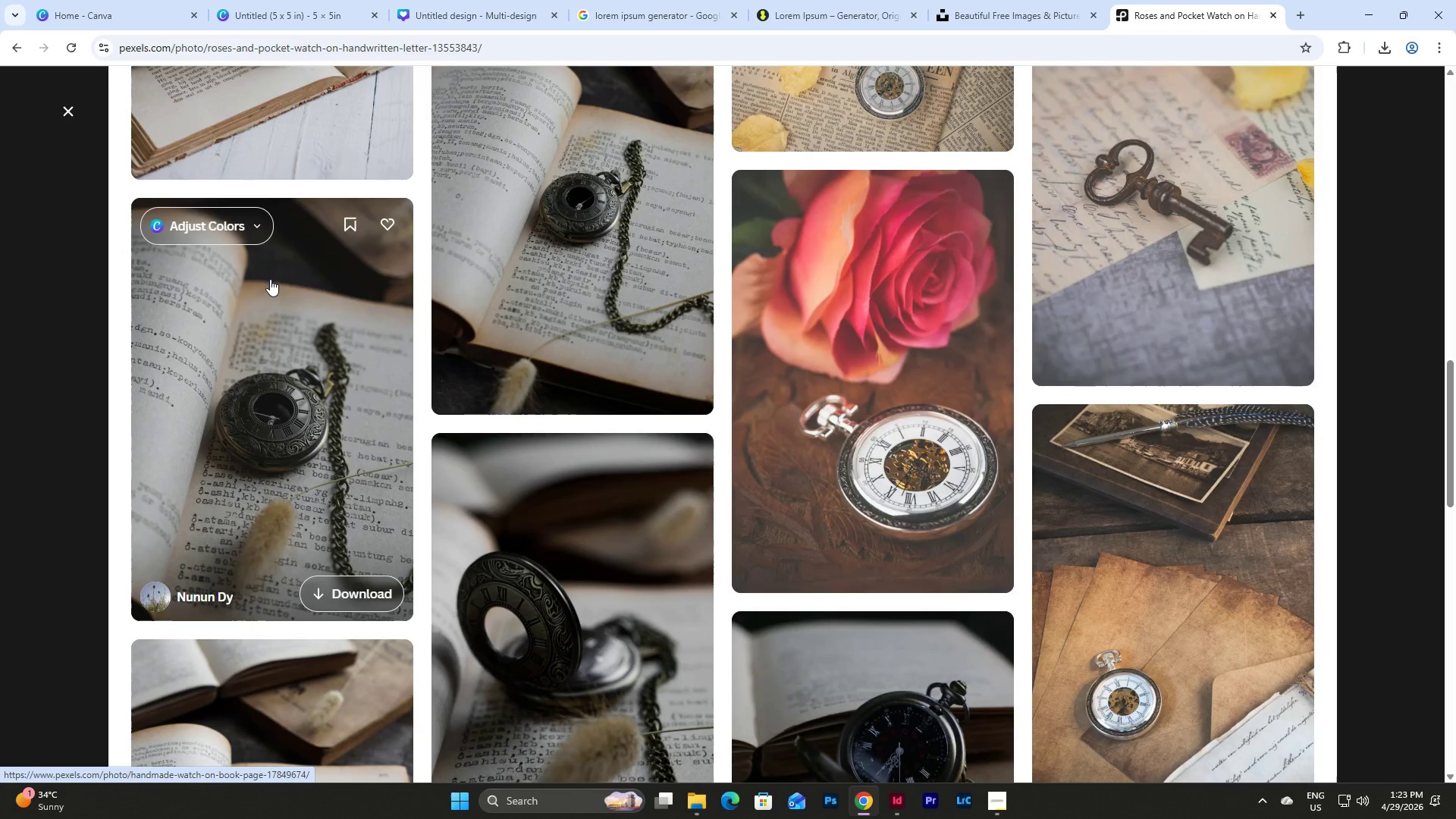 
left_click([270, 279])
 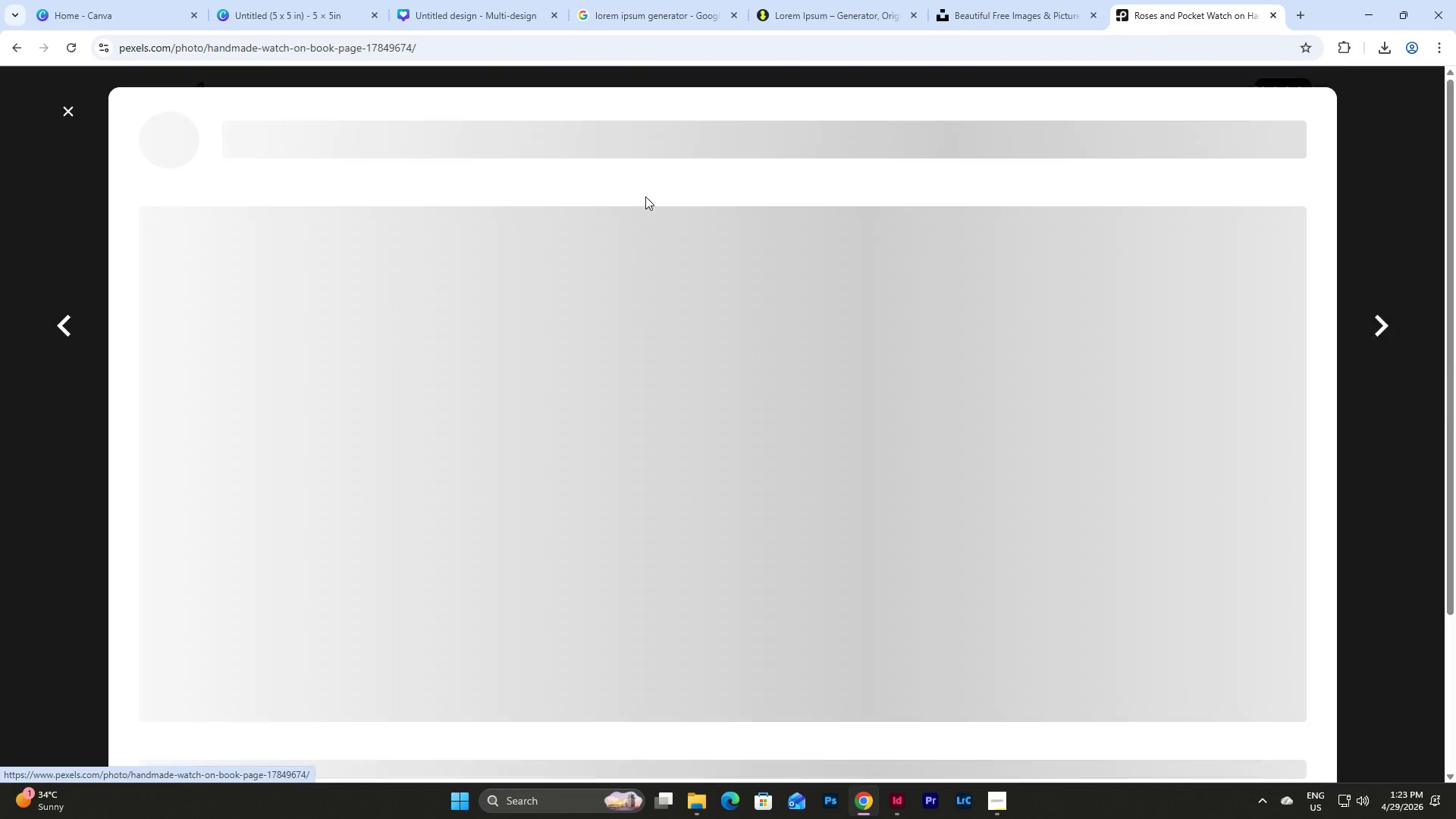 
mouse_move([1114, 218])
 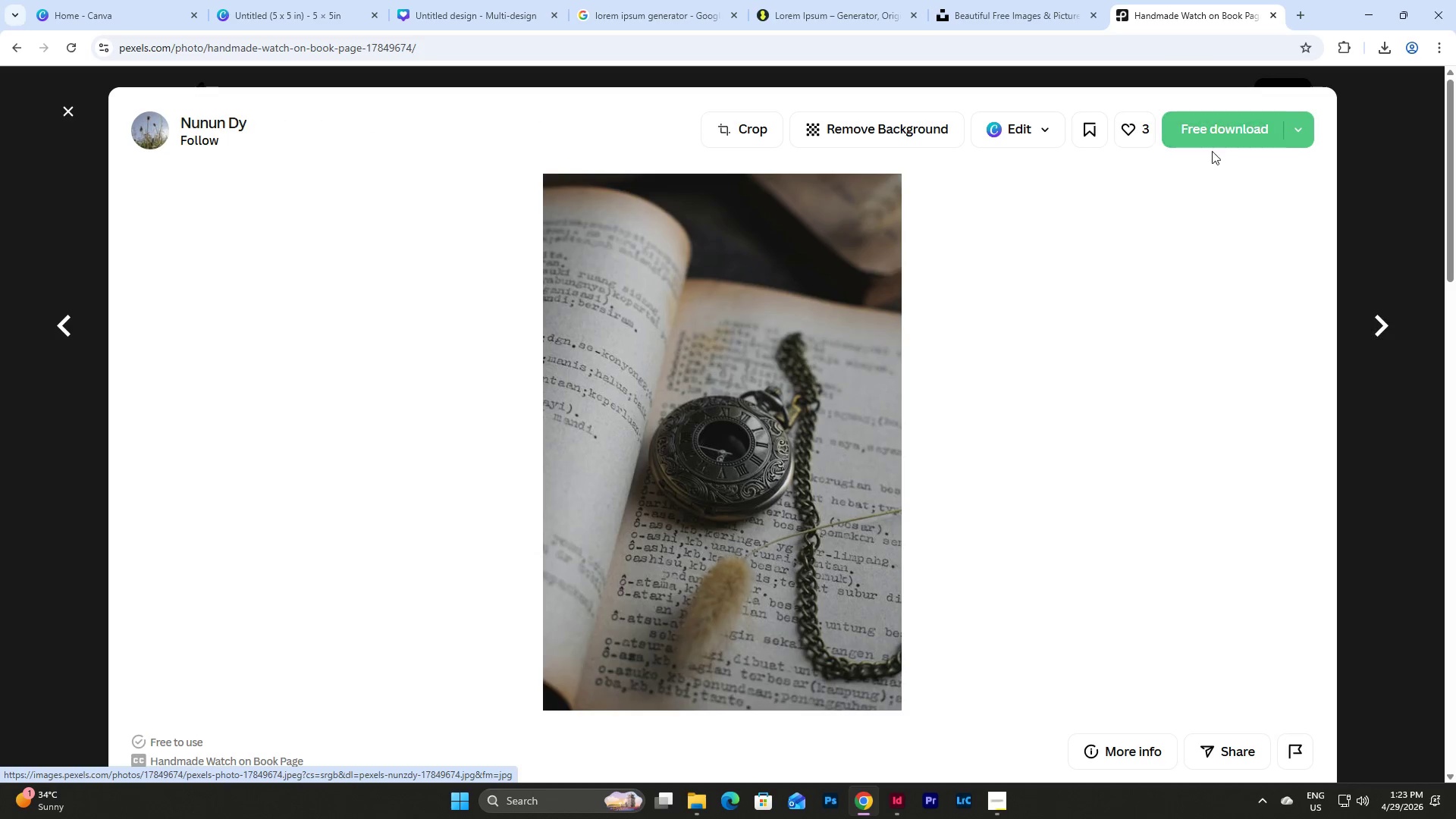 
left_click([1224, 127])
 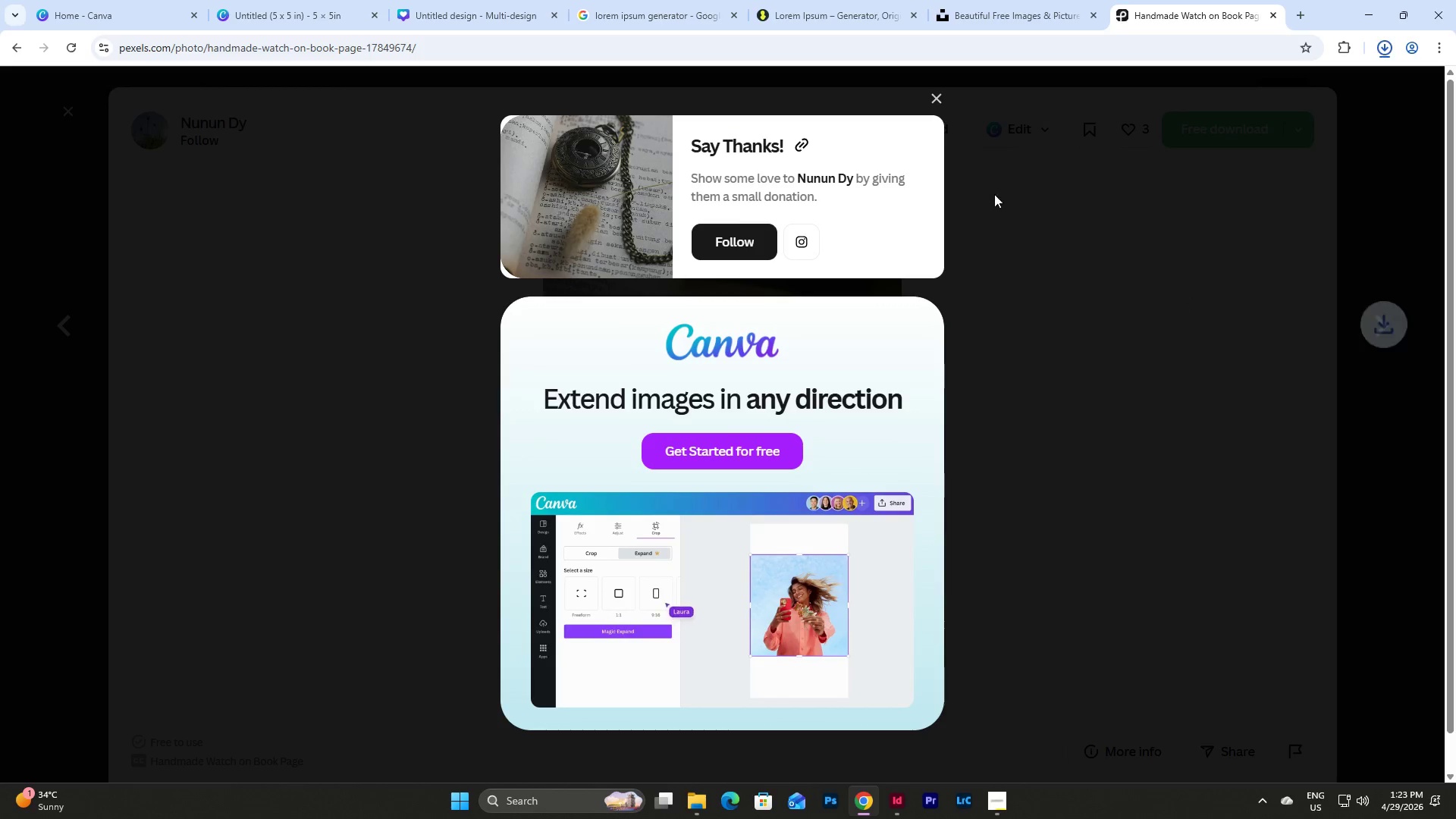 
left_click([937, 96])
 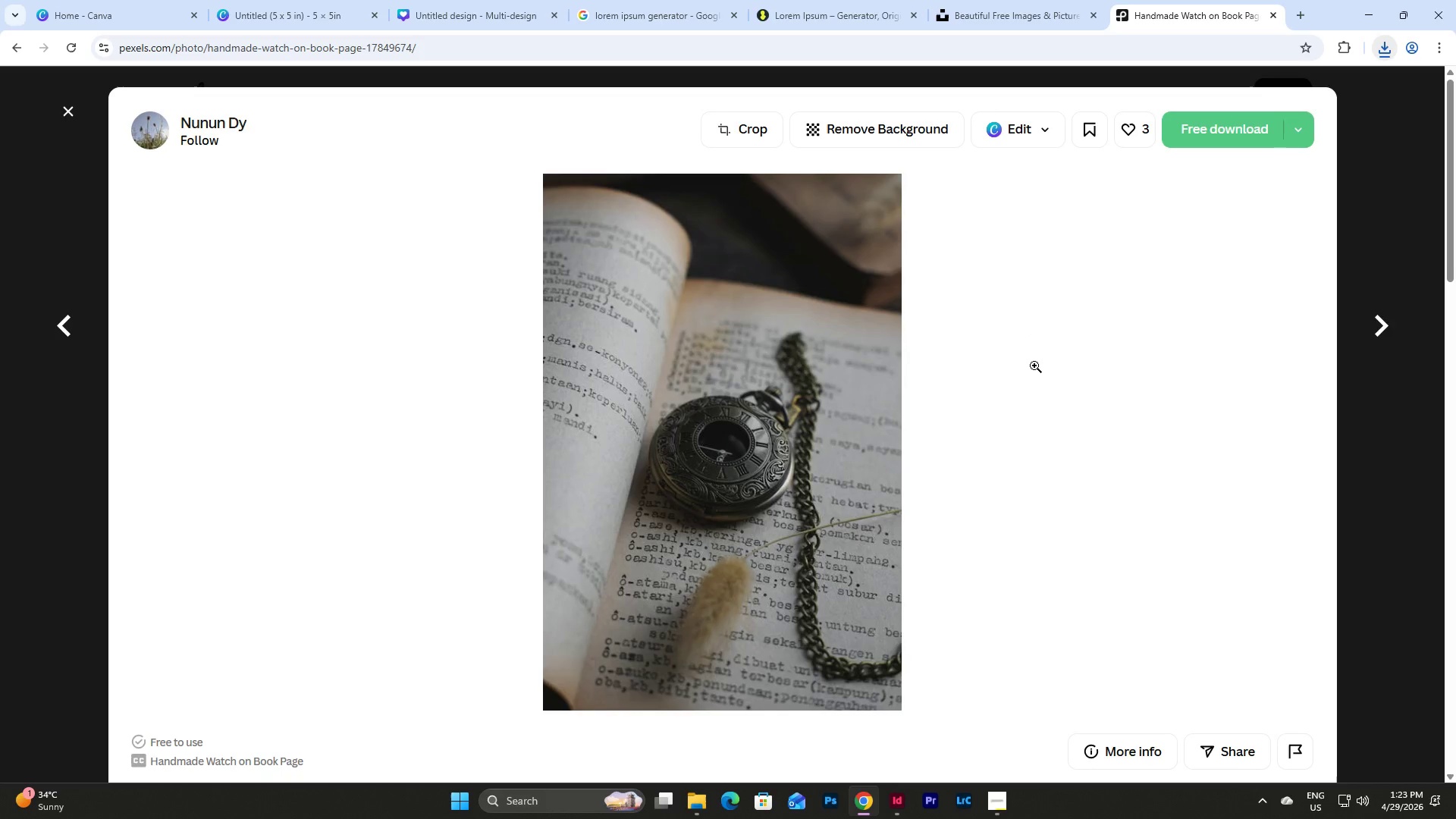 
scroll: coordinate [1034, 367], scroll_direction: down, amount: 3.0
 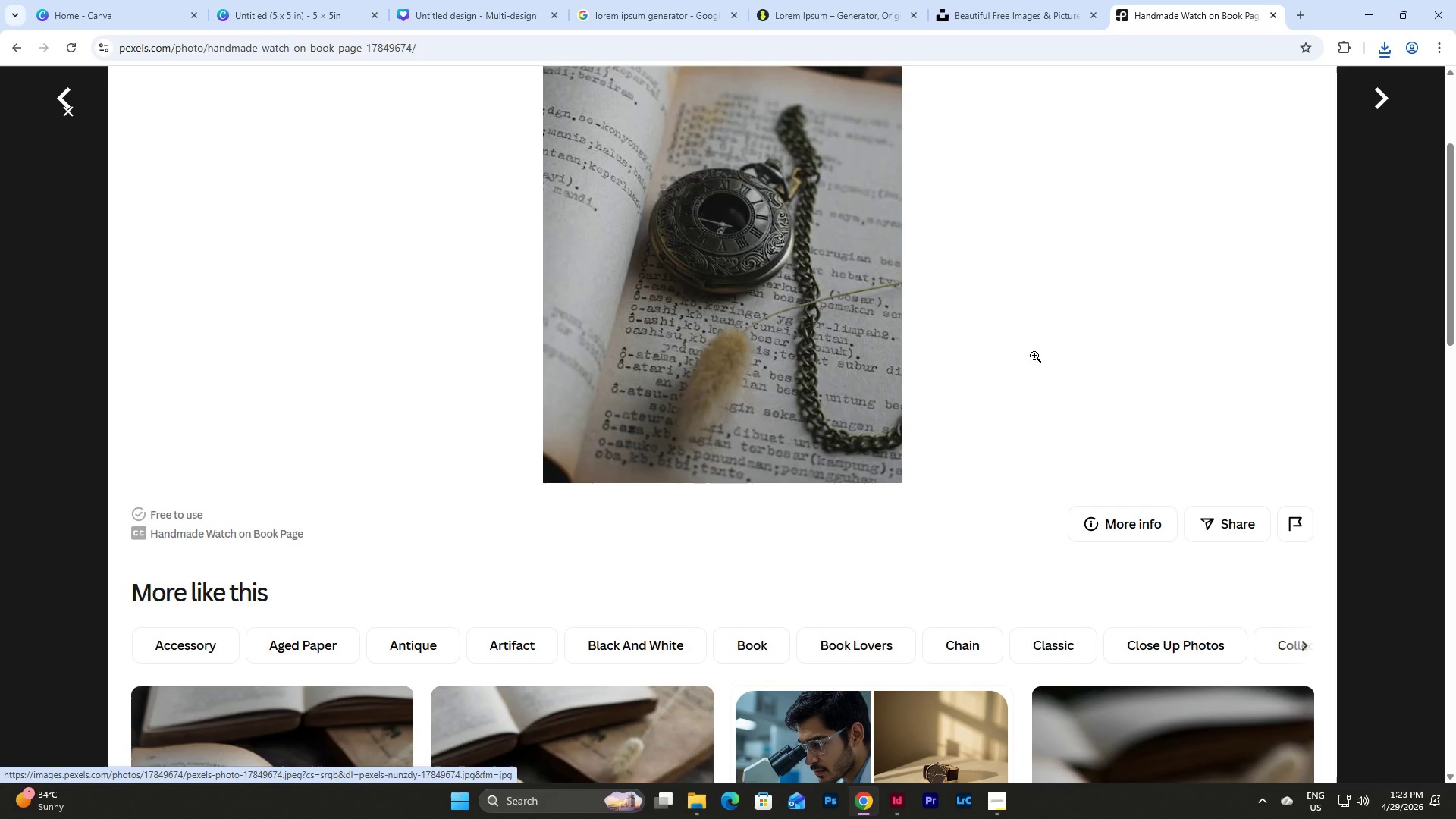 
scroll: coordinate [1034, 356], scroll_direction: up, amount: 3.0
 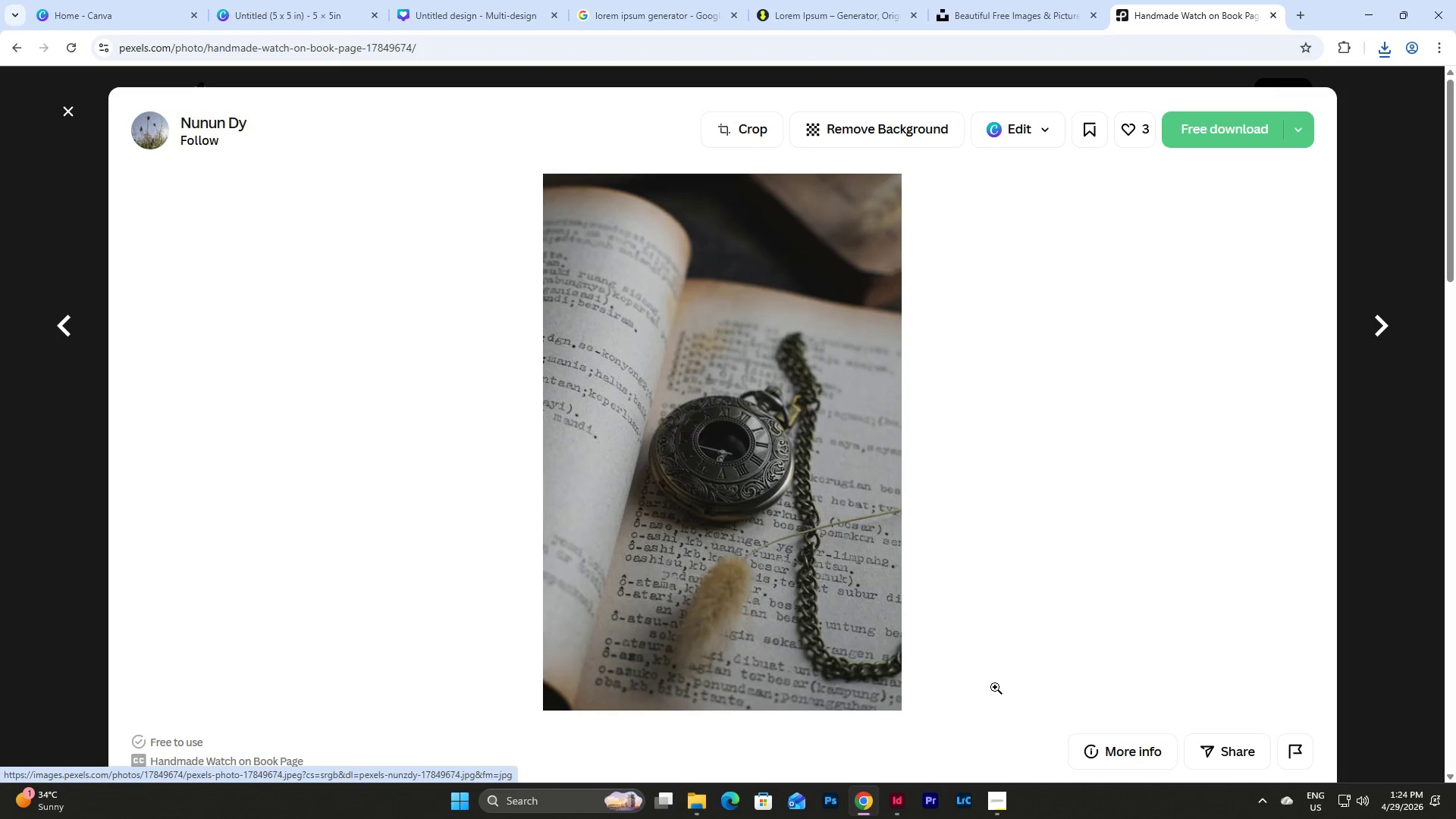 
left_click([904, 792])
 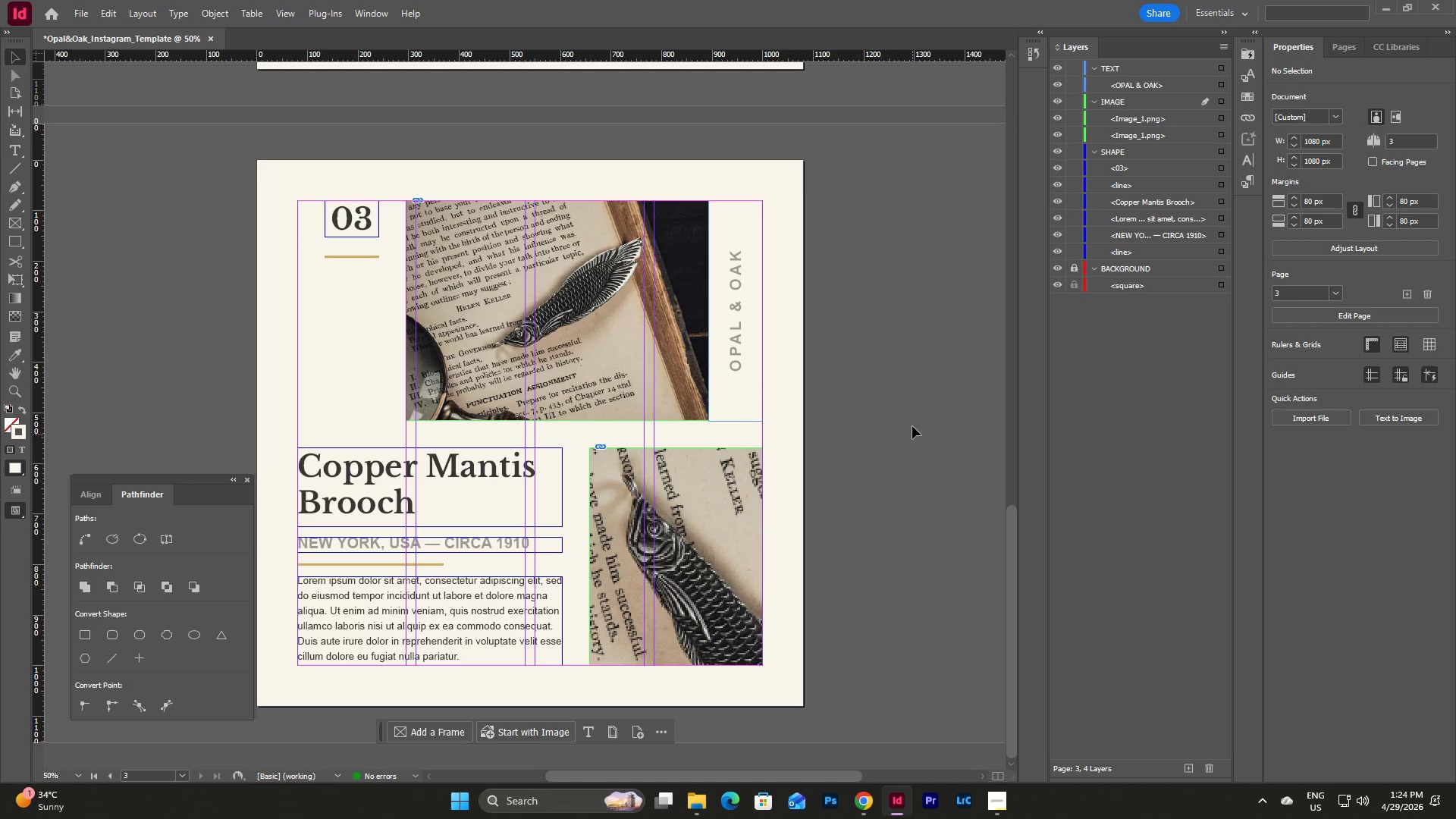 
scroll: coordinate [912, 426], scroll_direction: down, amount: 8.0
 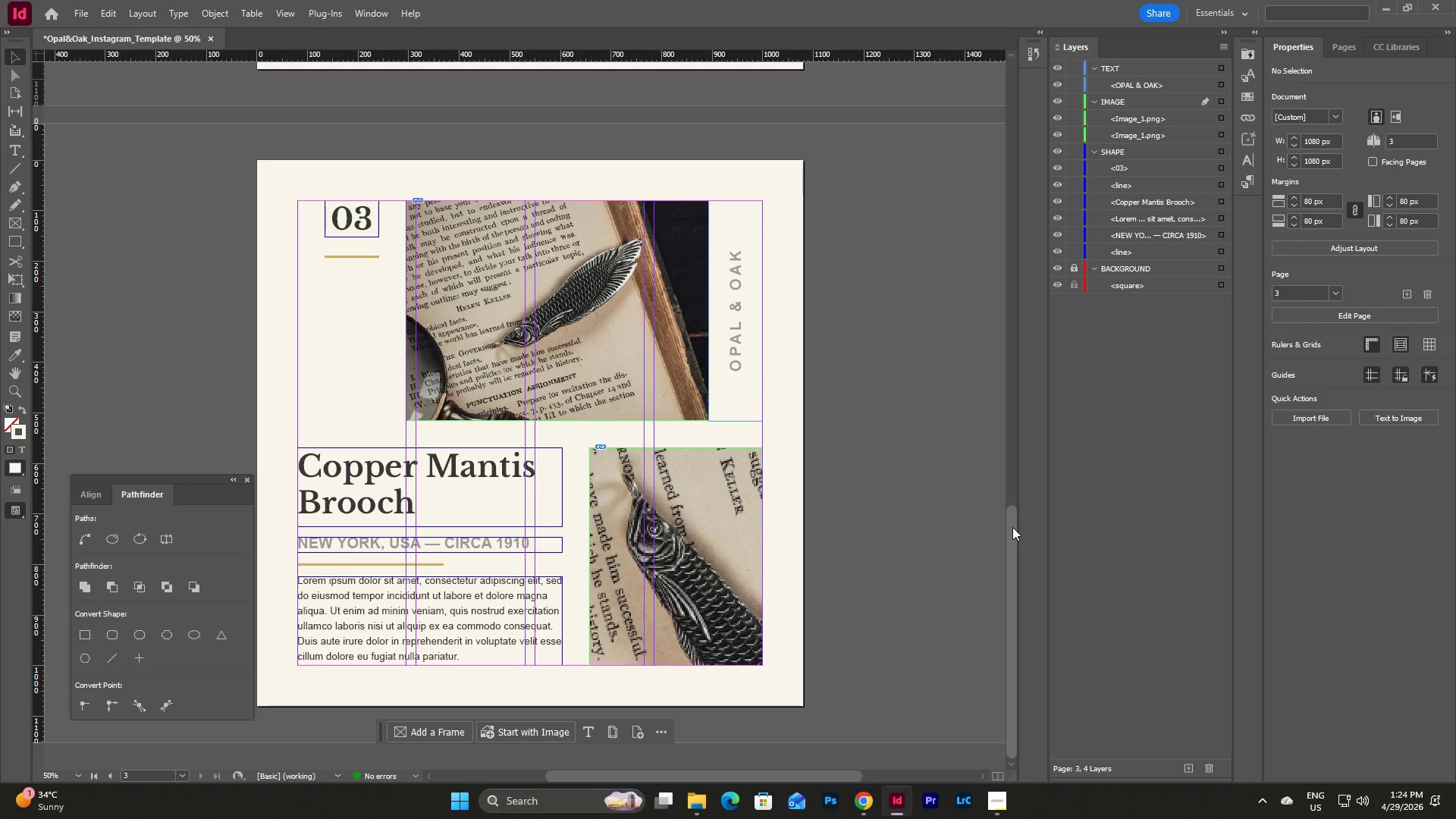 
scroll: coordinate [1013, 529], scroll_direction: up, amount: 5.0
 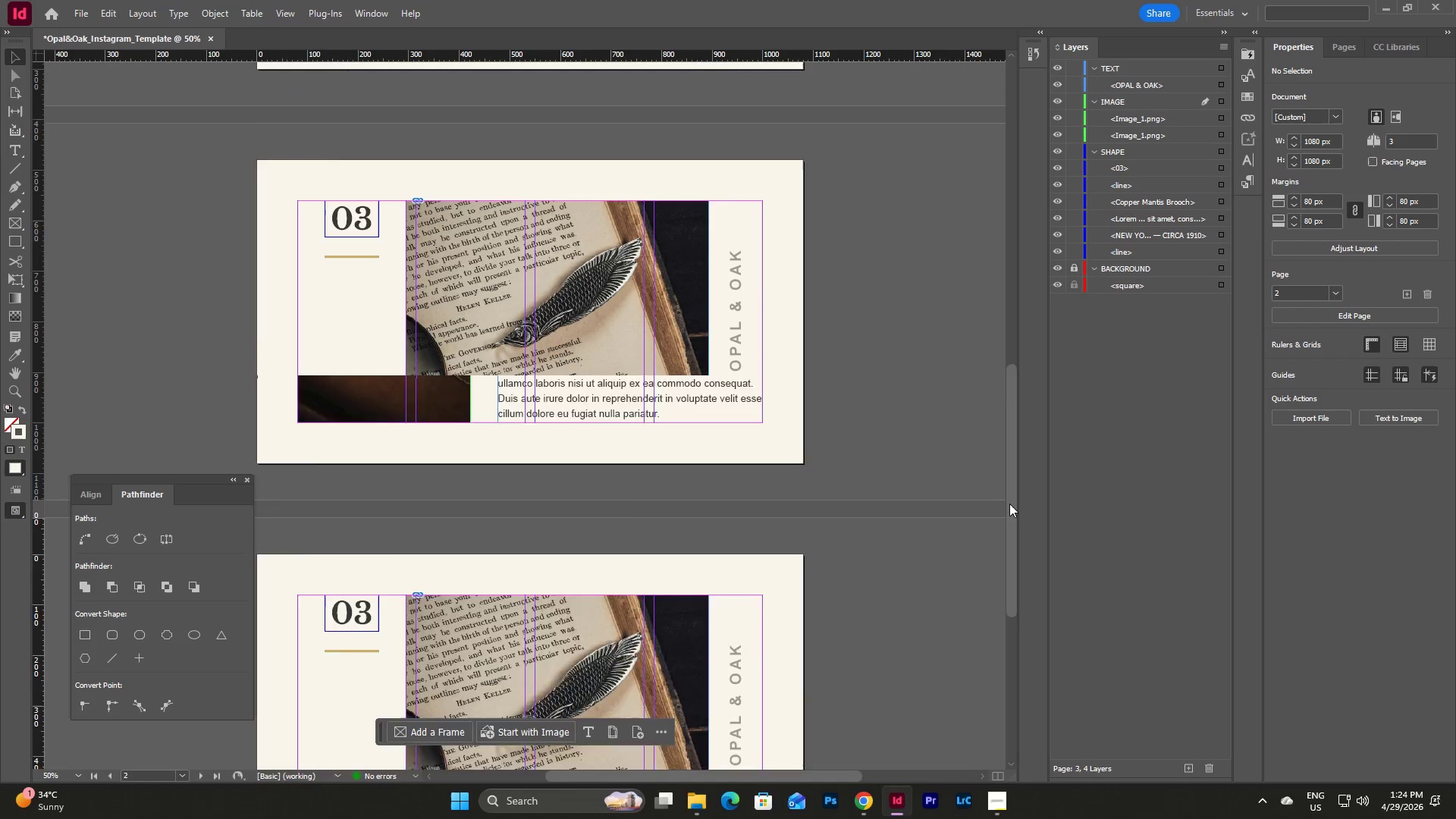 
scroll: coordinate [1009, 504], scroll_direction: down, amount: 6.0
 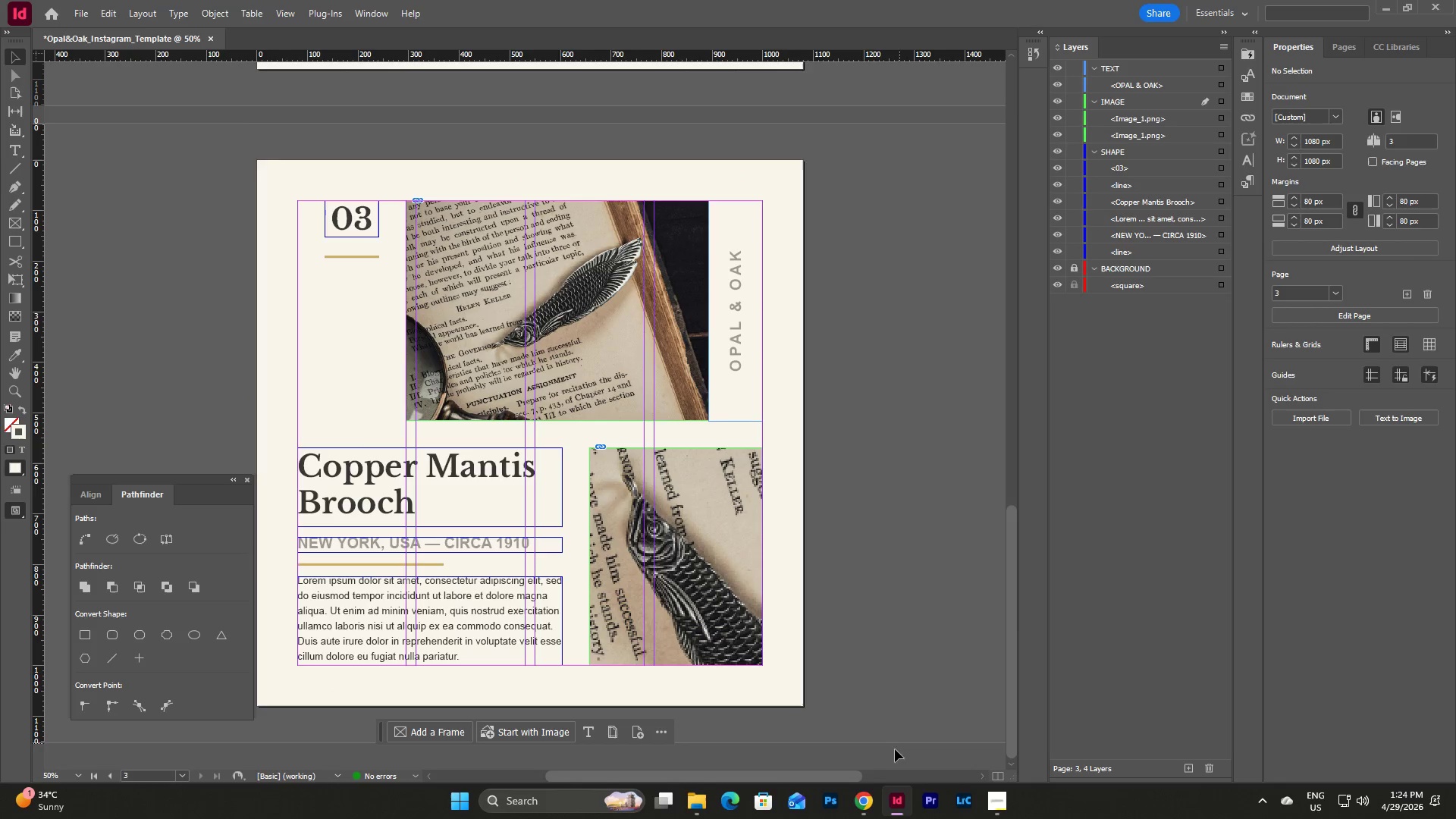 
left_click([866, 805])
 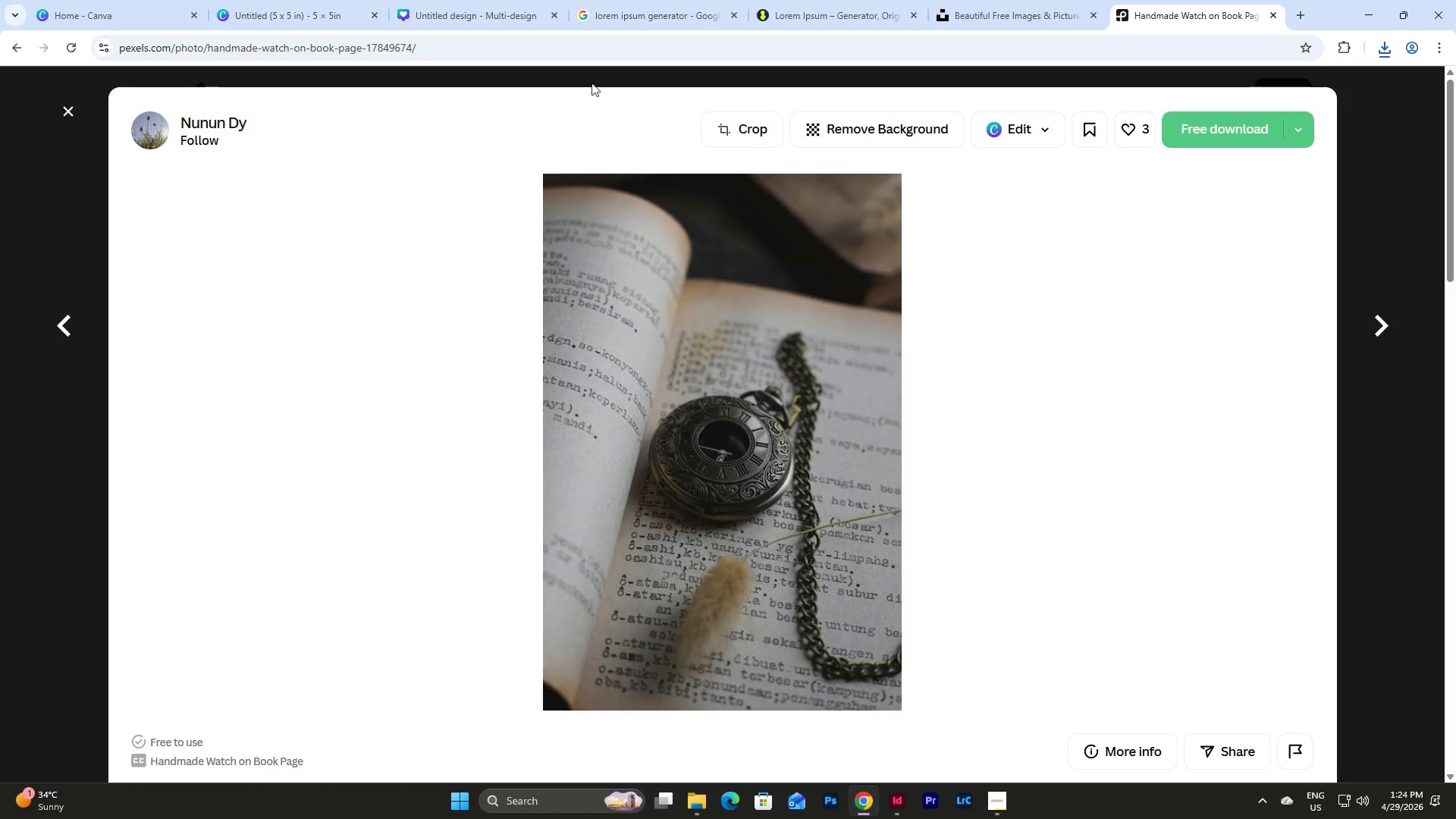 
left_click([475, 0])
 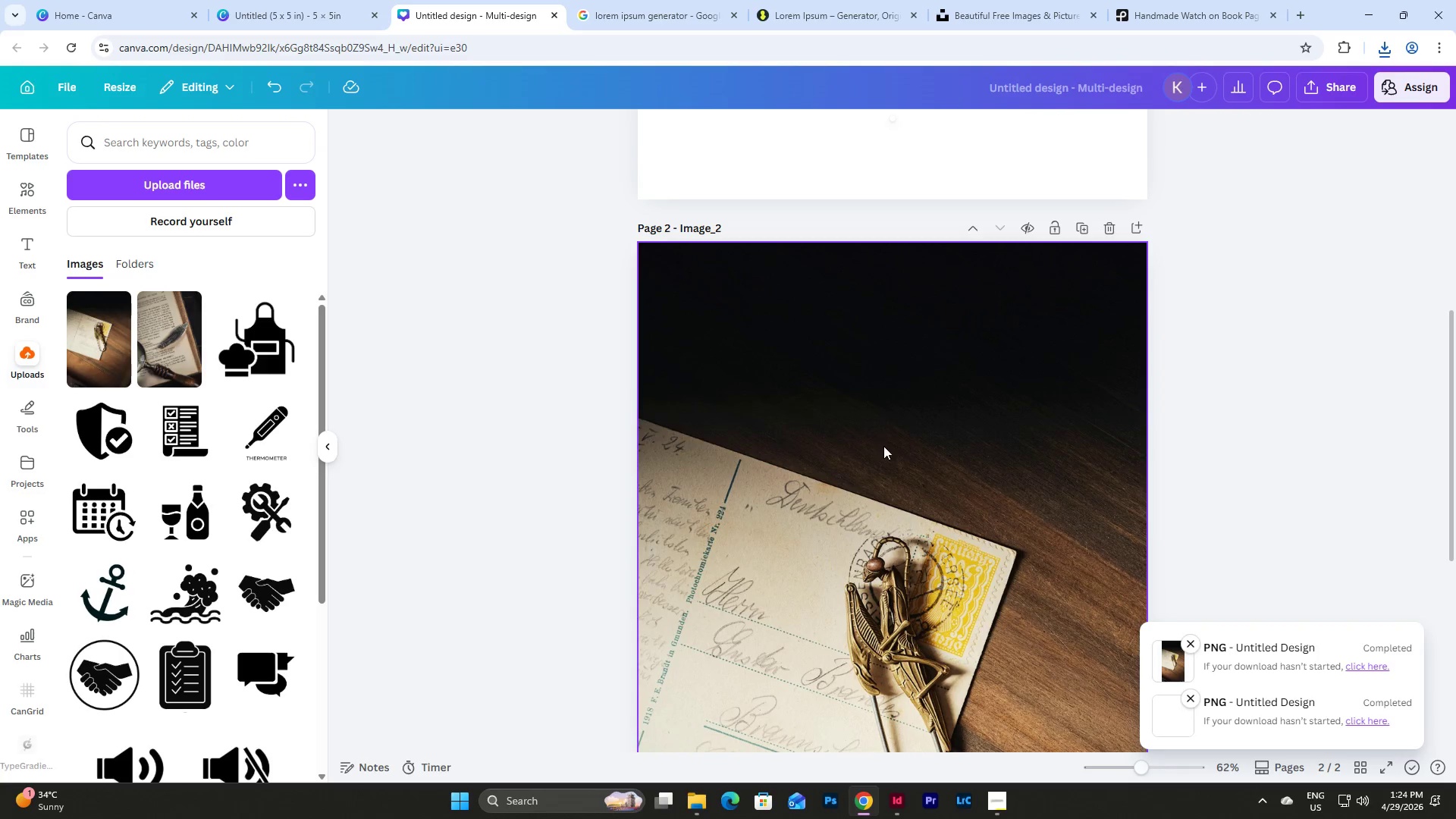 
scroll: coordinate [883, 445], scroll_direction: down, amount: 12.0
 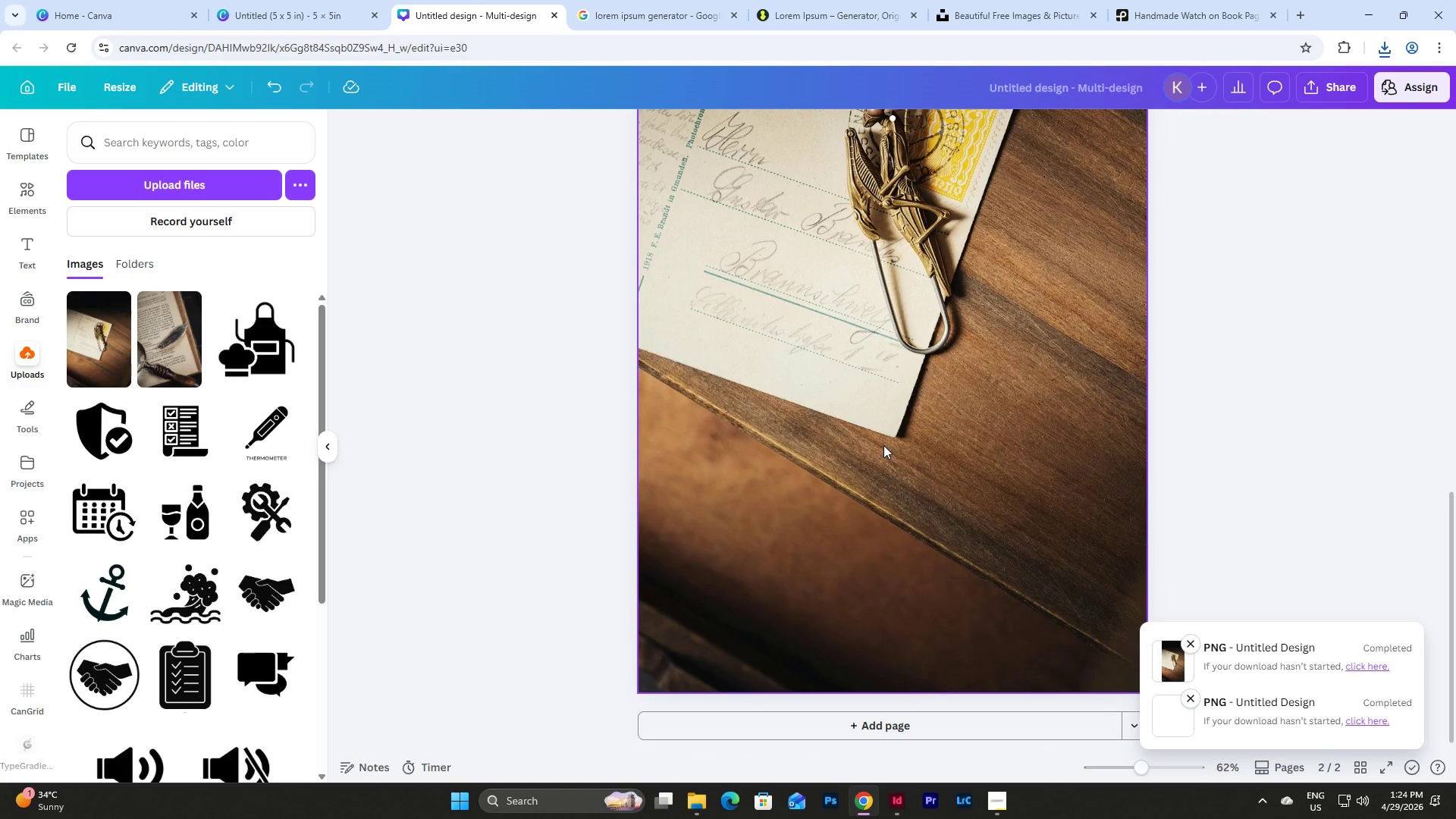 
scroll: coordinate [1001, 400], scroll_direction: up, amount: 3.0
 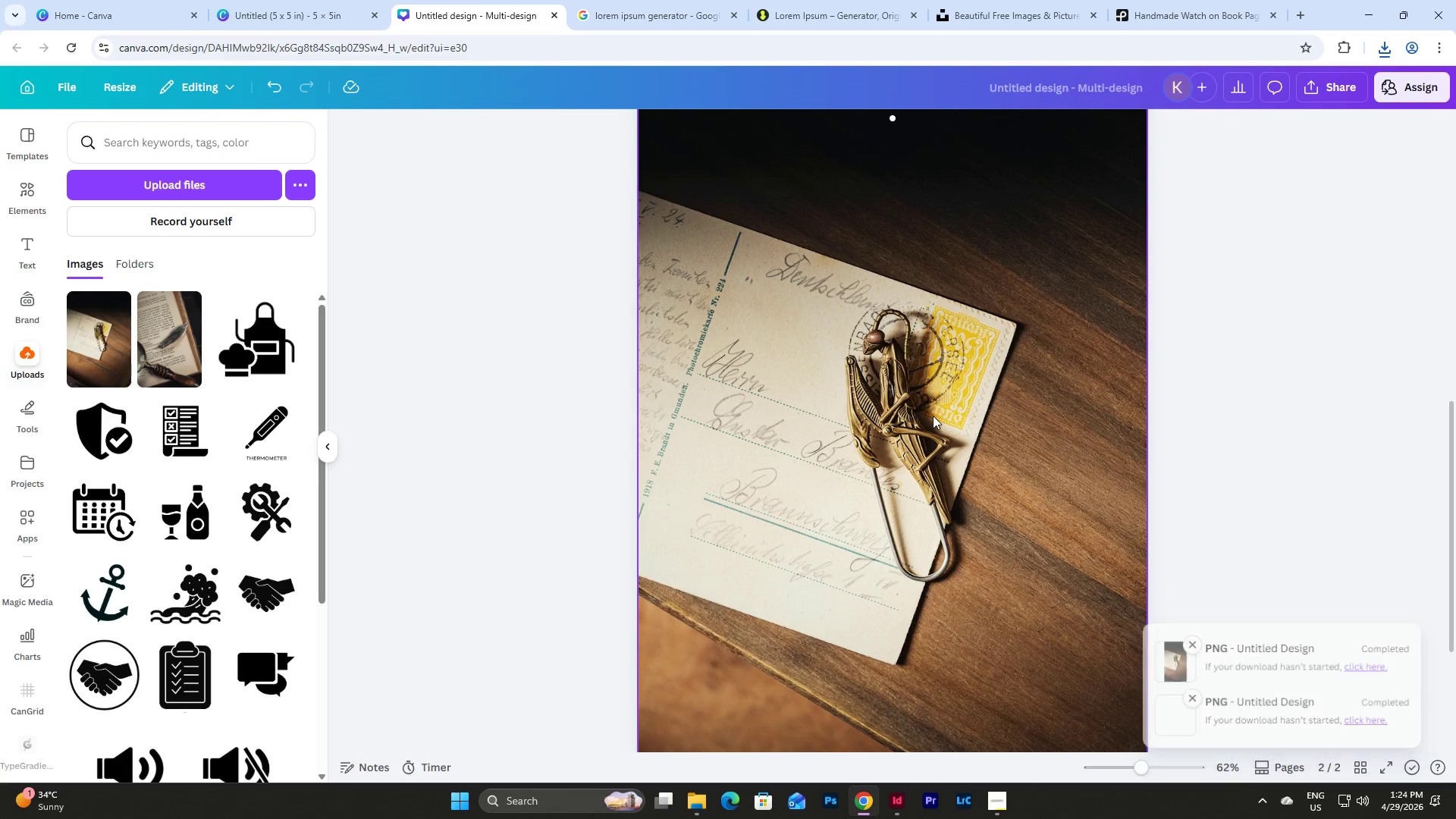 
double_click([933, 416])
 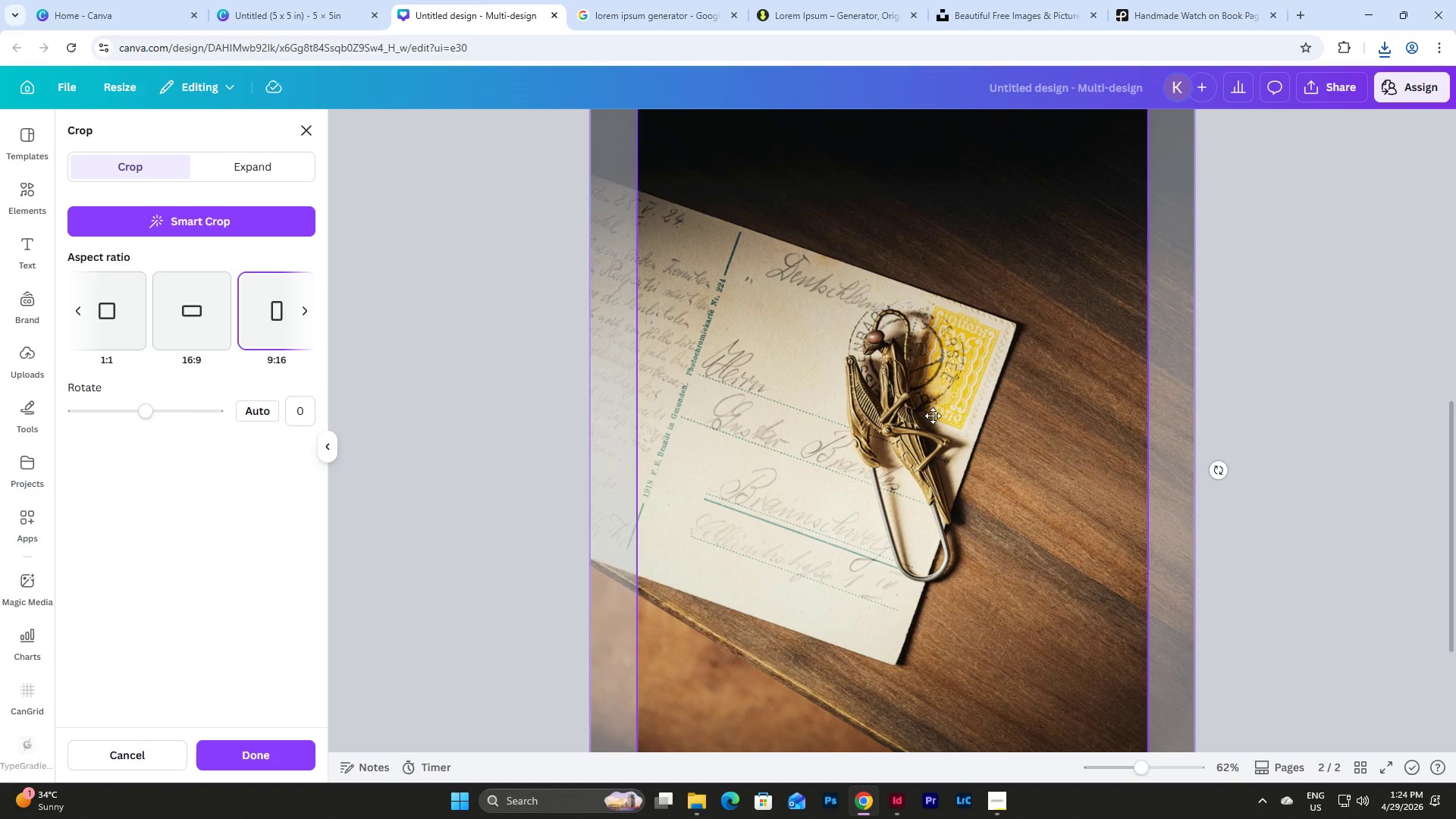 
key(Backspace)
 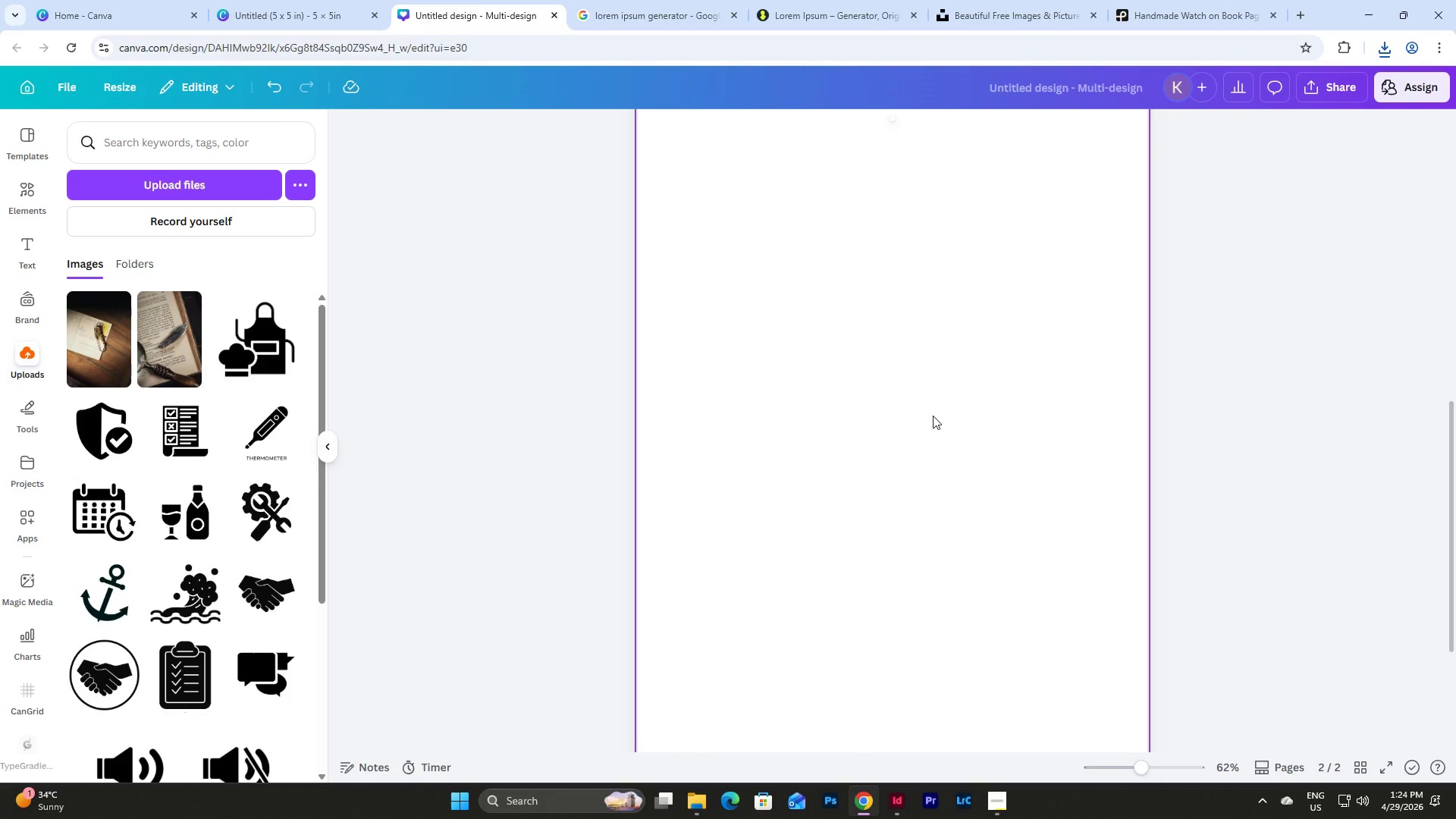 
scroll: coordinate [933, 416], scroll_direction: up, amount: 3.0
 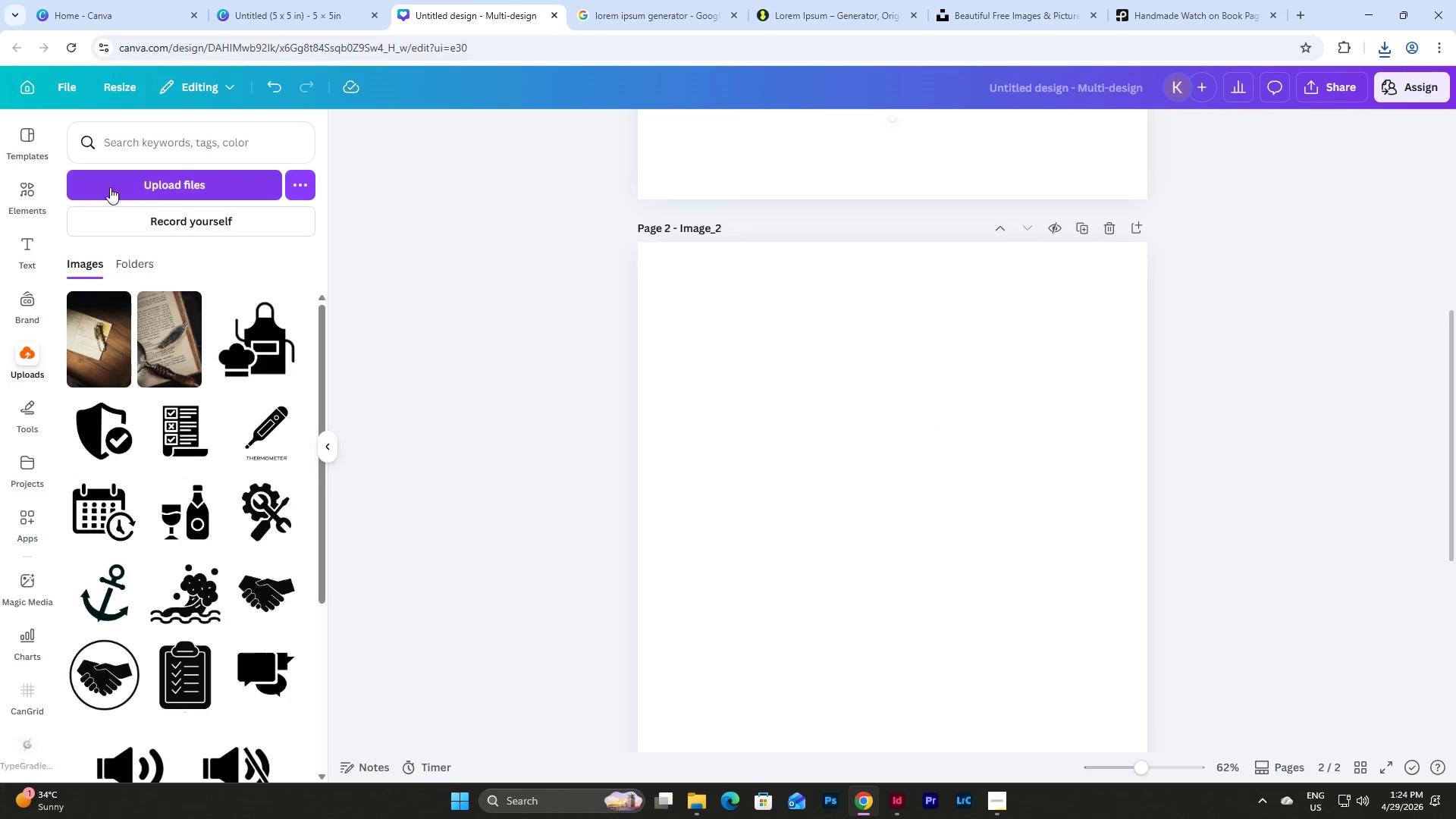 
left_click([149, 187])
 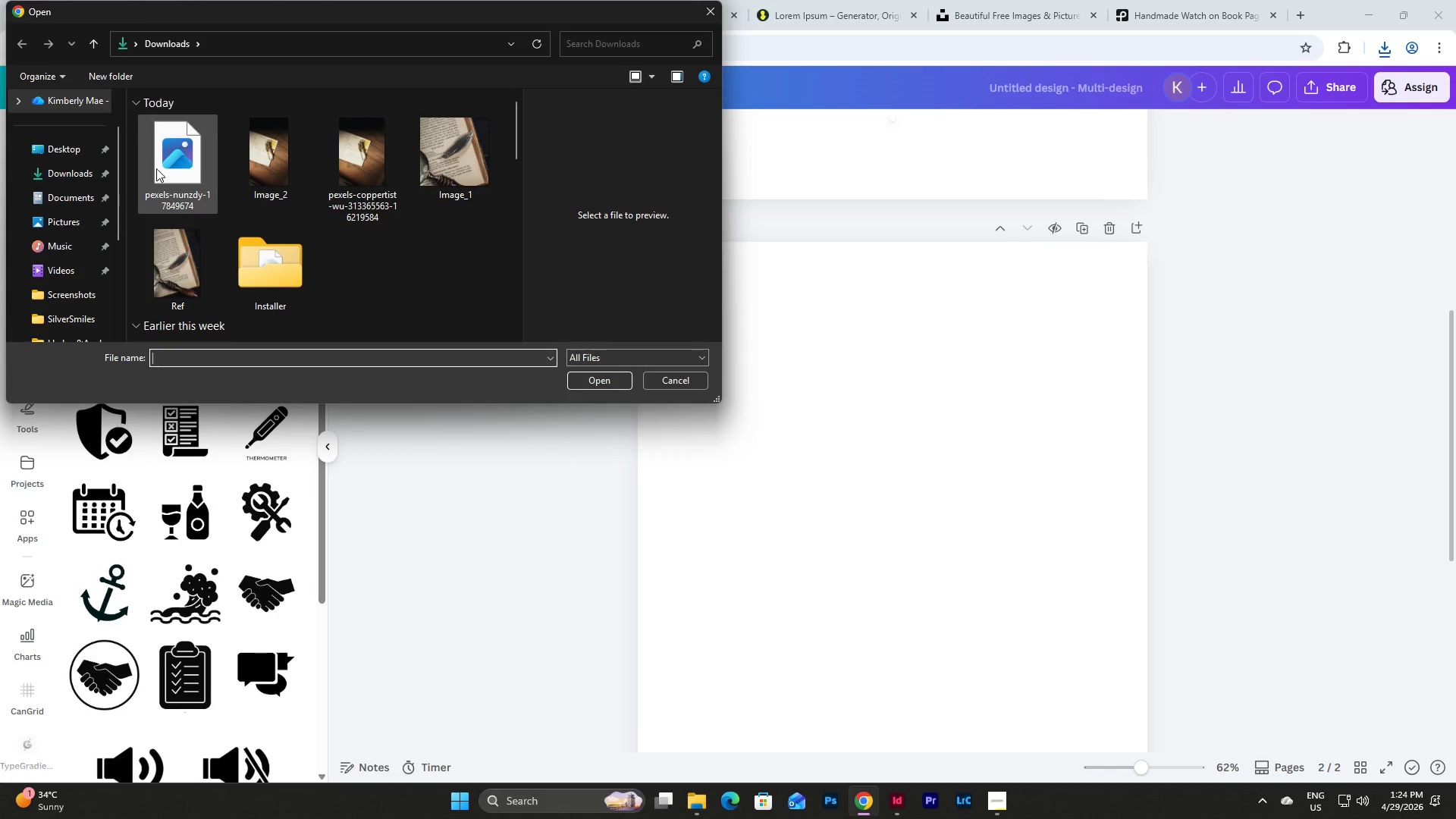 
left_click([165, 143])
 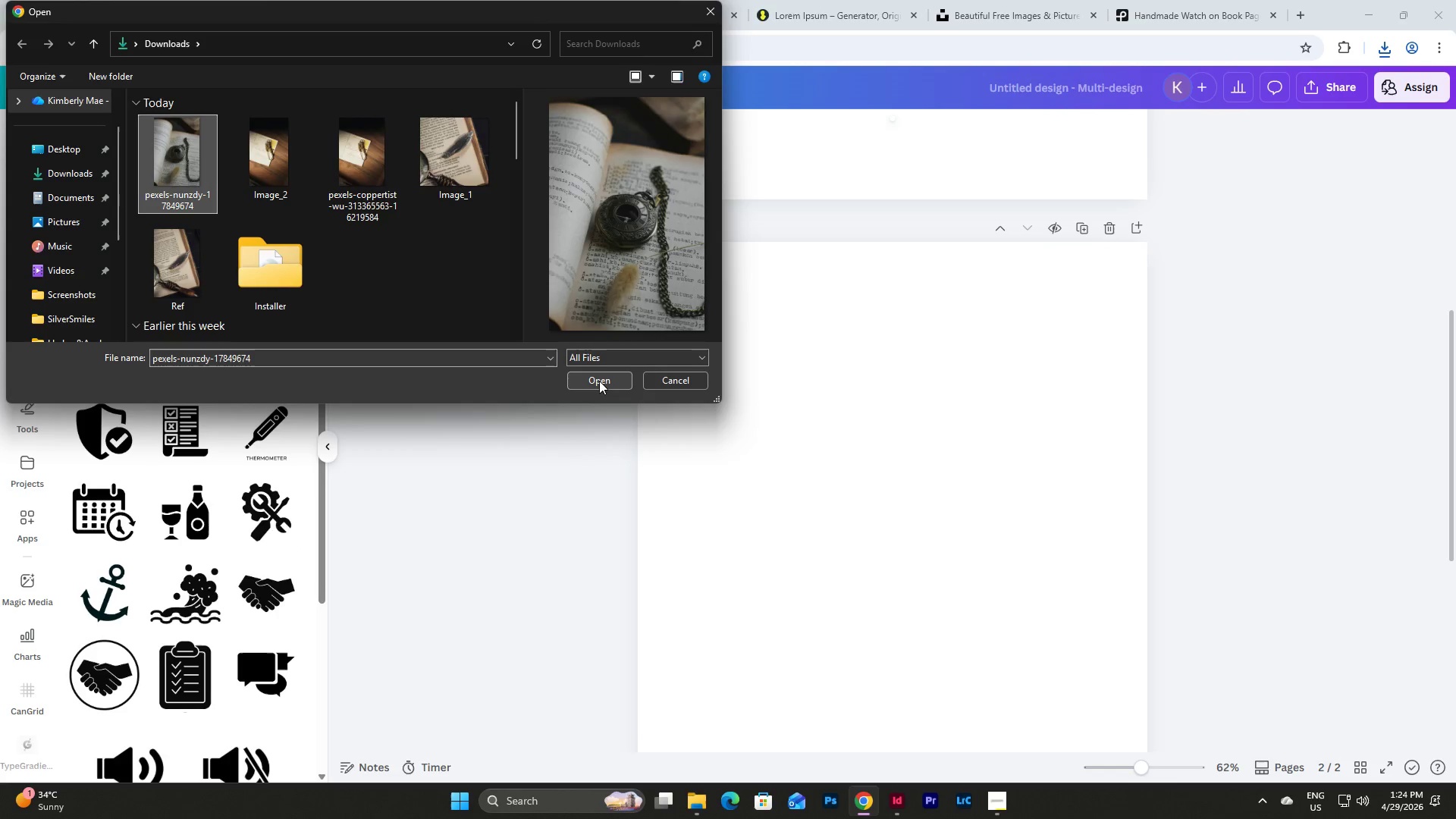 
left_click([598, 378])
 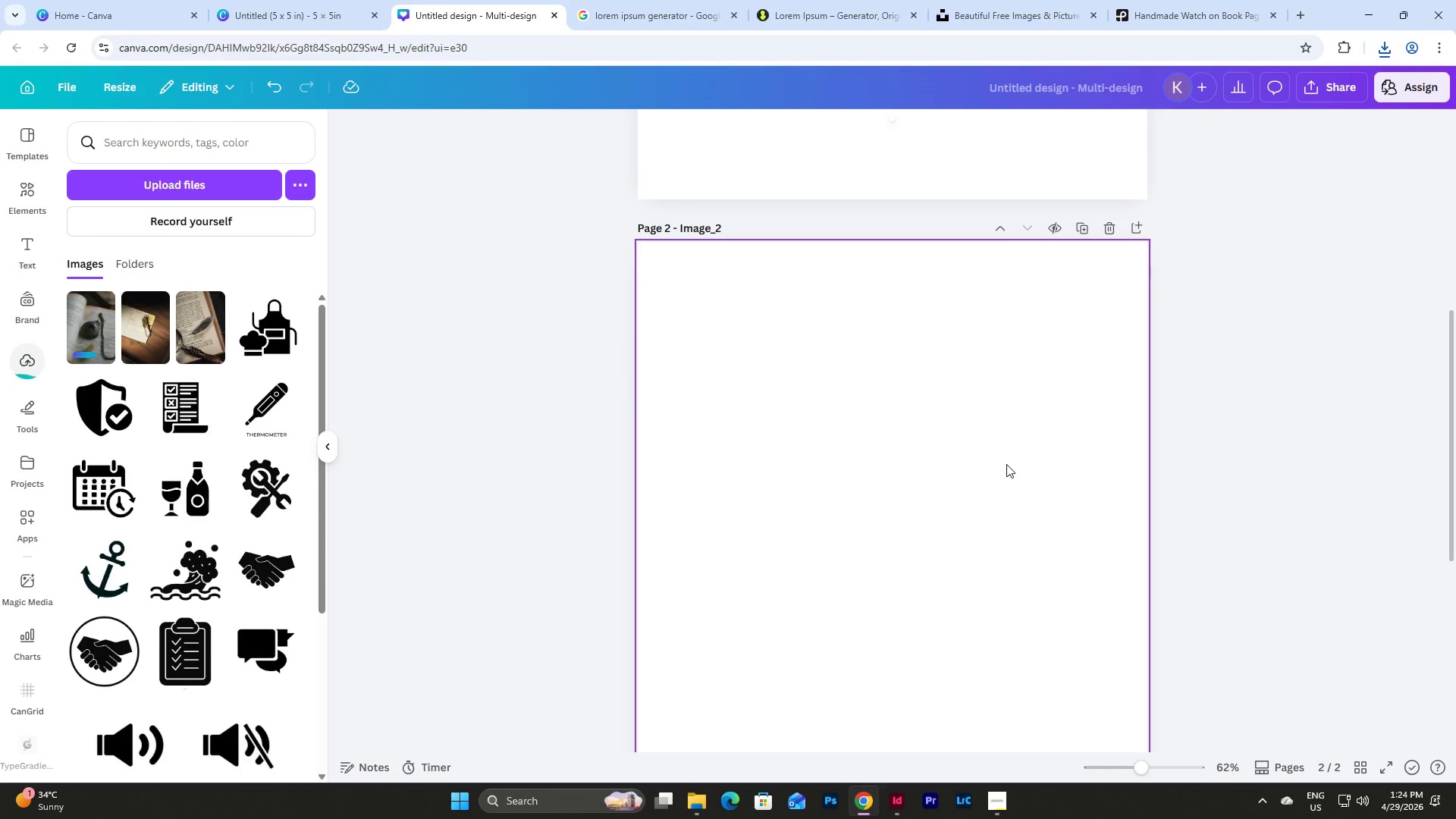 
scroll: coordinate [1006, 464], scroll_direction: up, amount: 1.0
 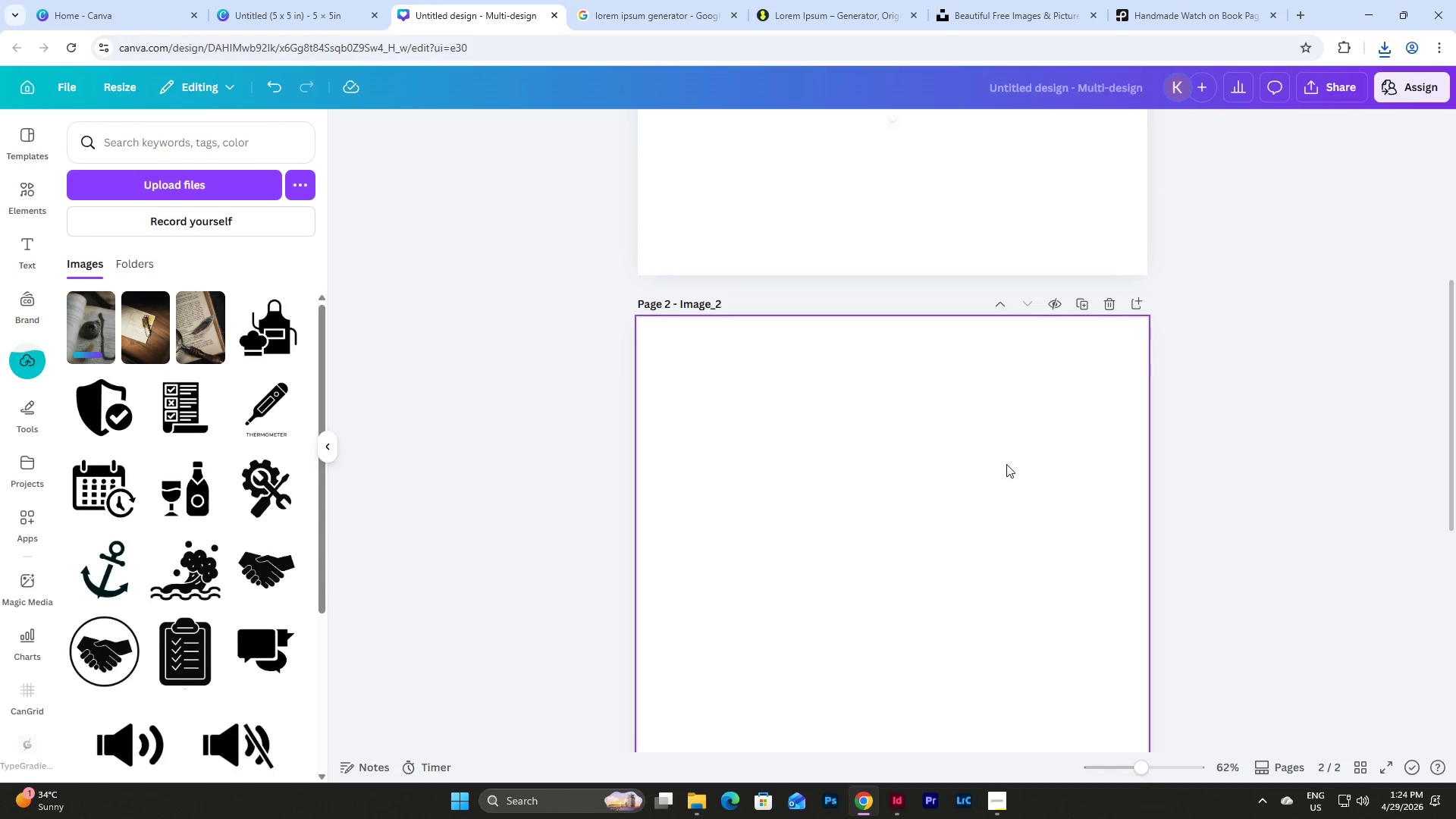 
scroll: coordinate [1006, 464], scroll_direction: down, amount: 6.0
 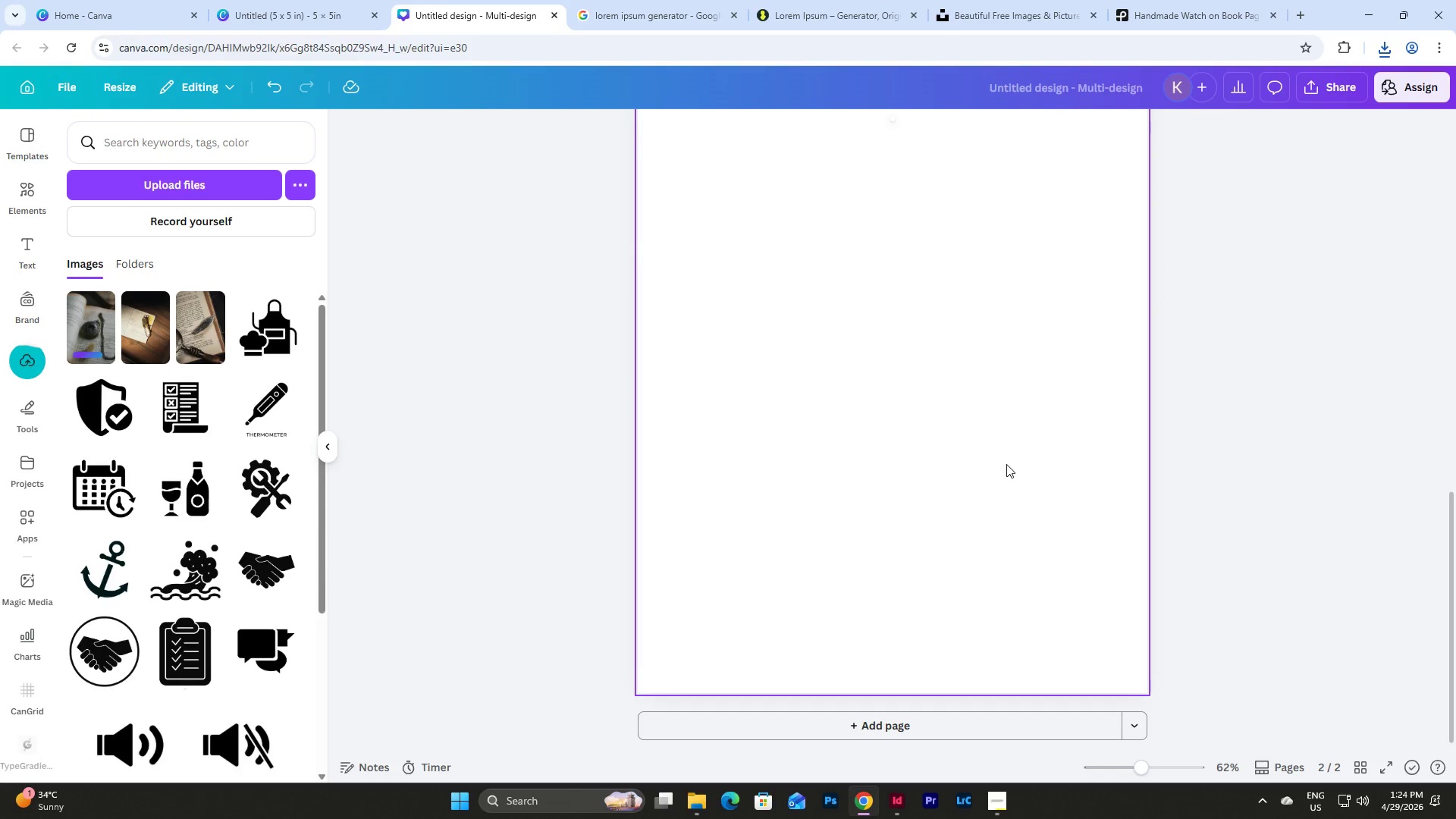 
scroll: coordinate [1006, 464], scroll_direction: up, amount: 5.0
 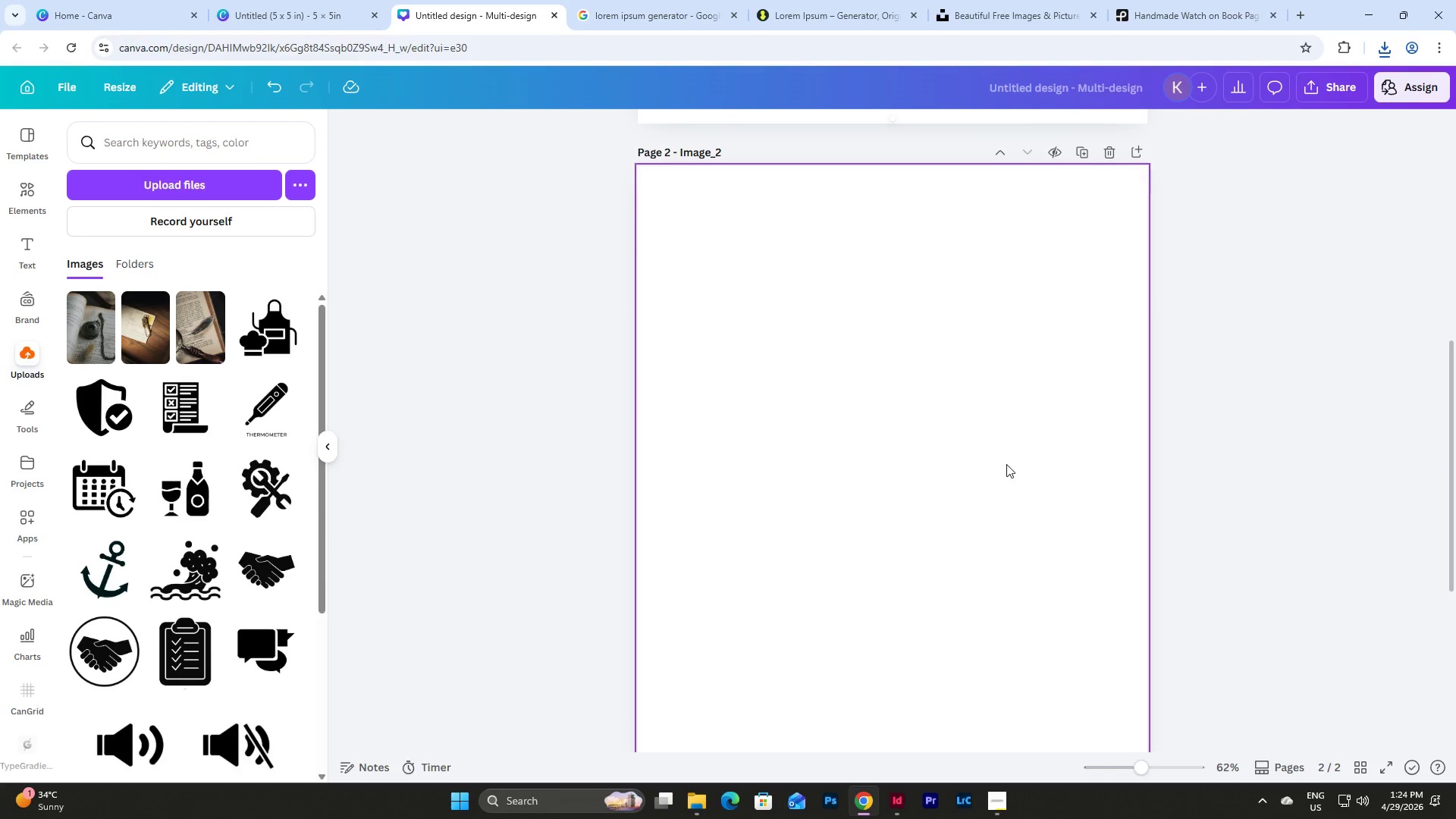 
scroll: coordinate [1043, 454], scroll_direction: down, amount: 5.0
 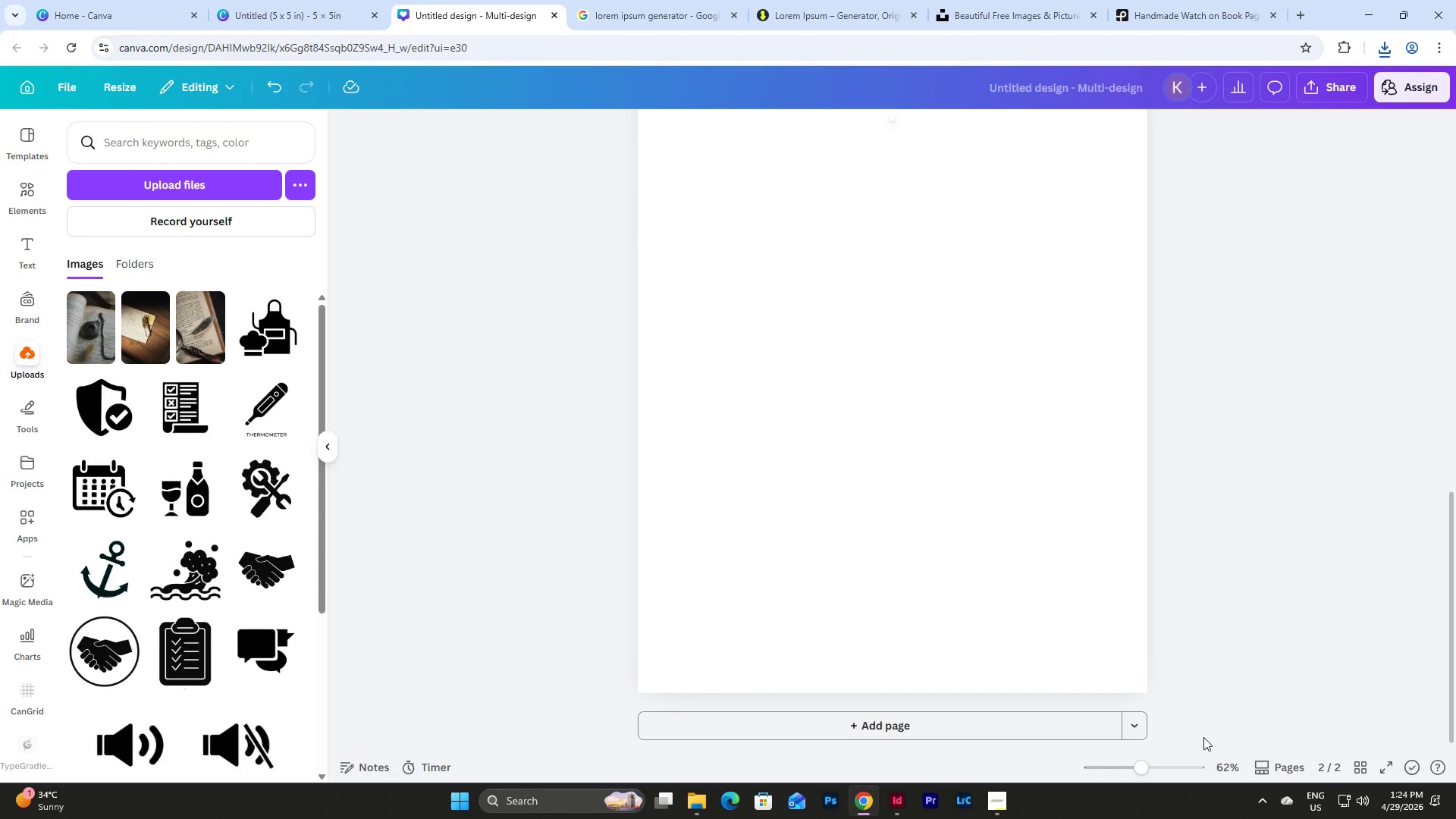 
scroll: coordinate [1153, 667], scroll_direction: up, amount: 12.0
 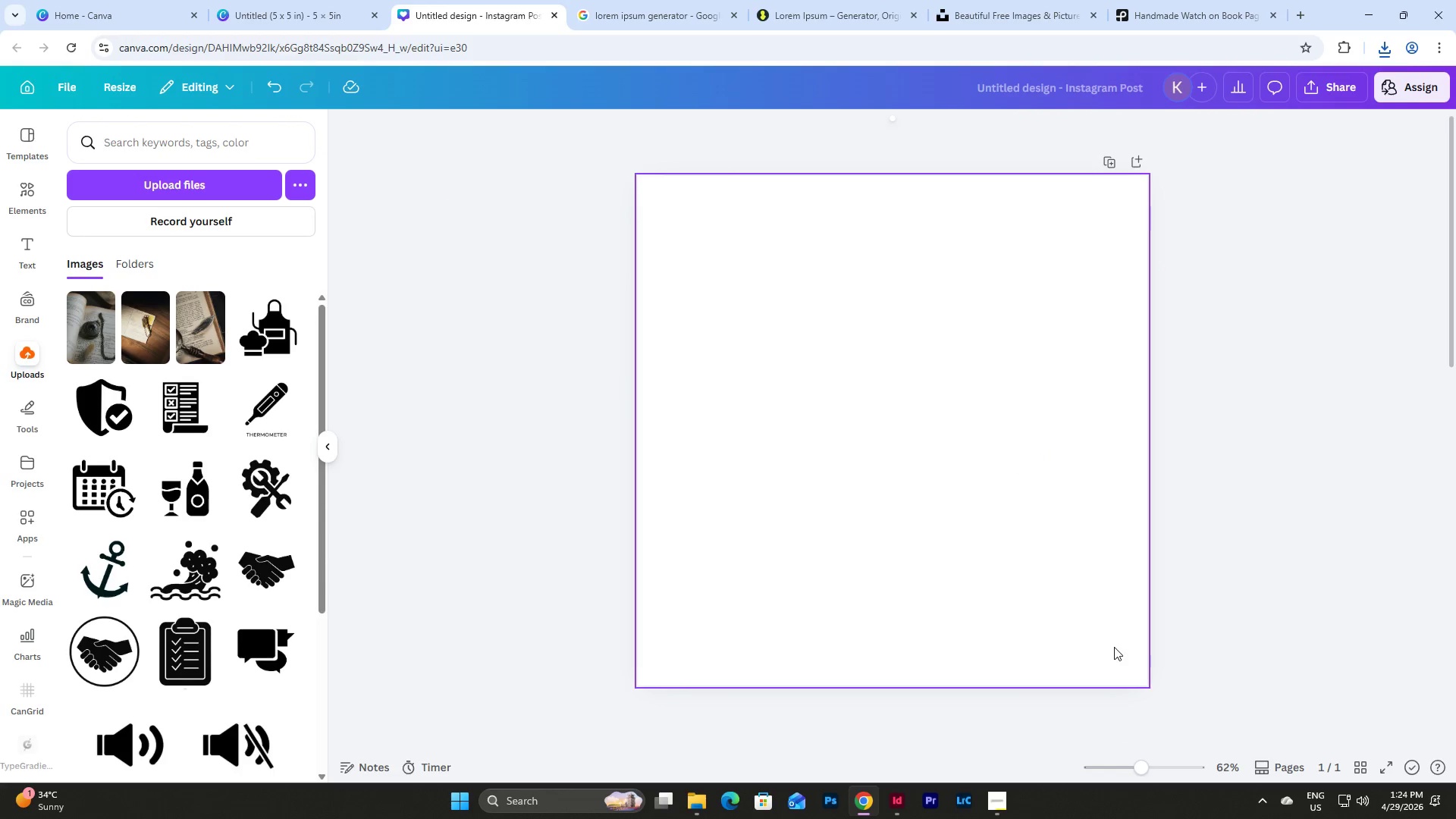 
scroll: coordinate [1114, 641], scroll_direction: down, amount: 6.0
 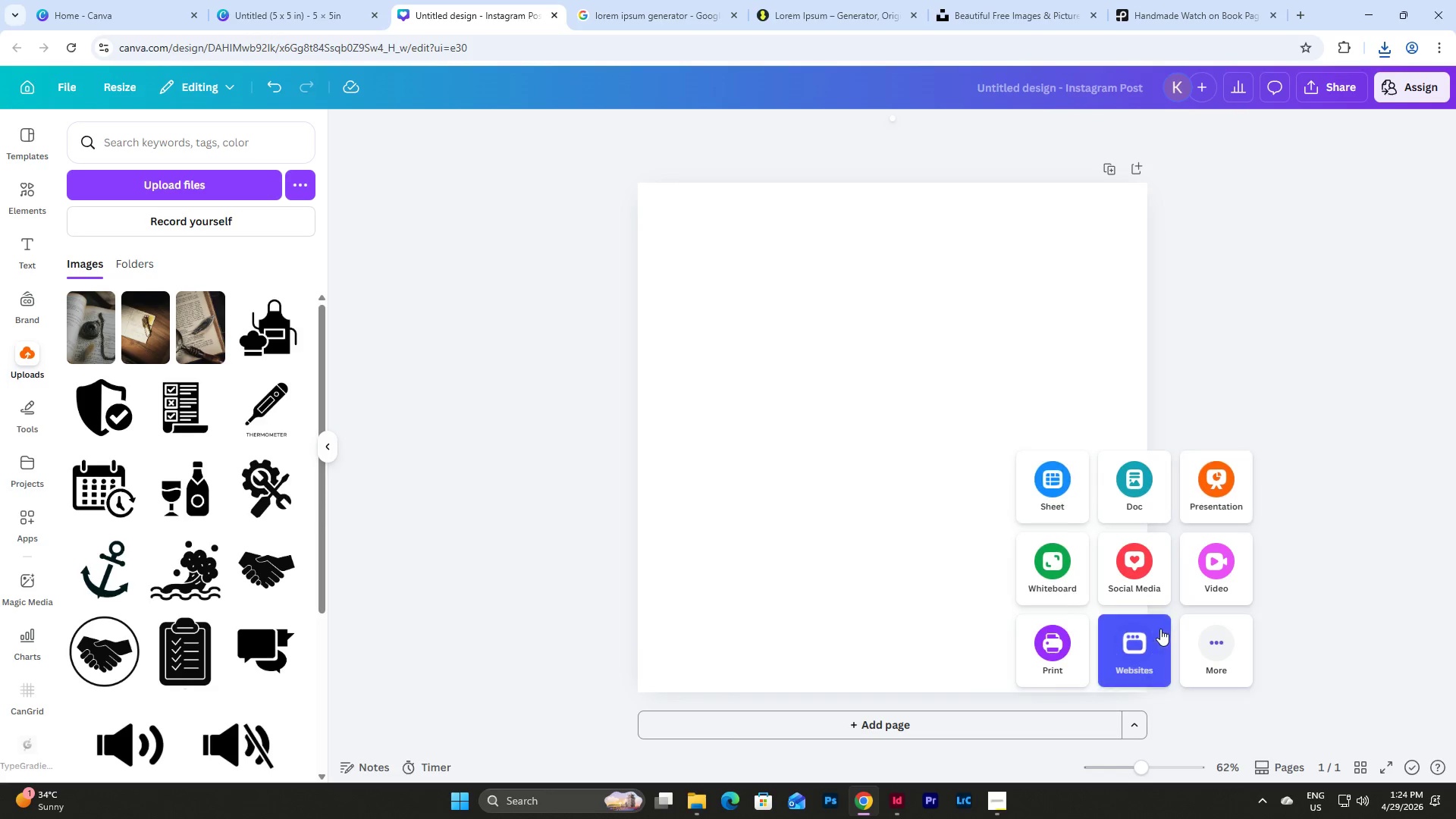 
left_click([1224, 656])
 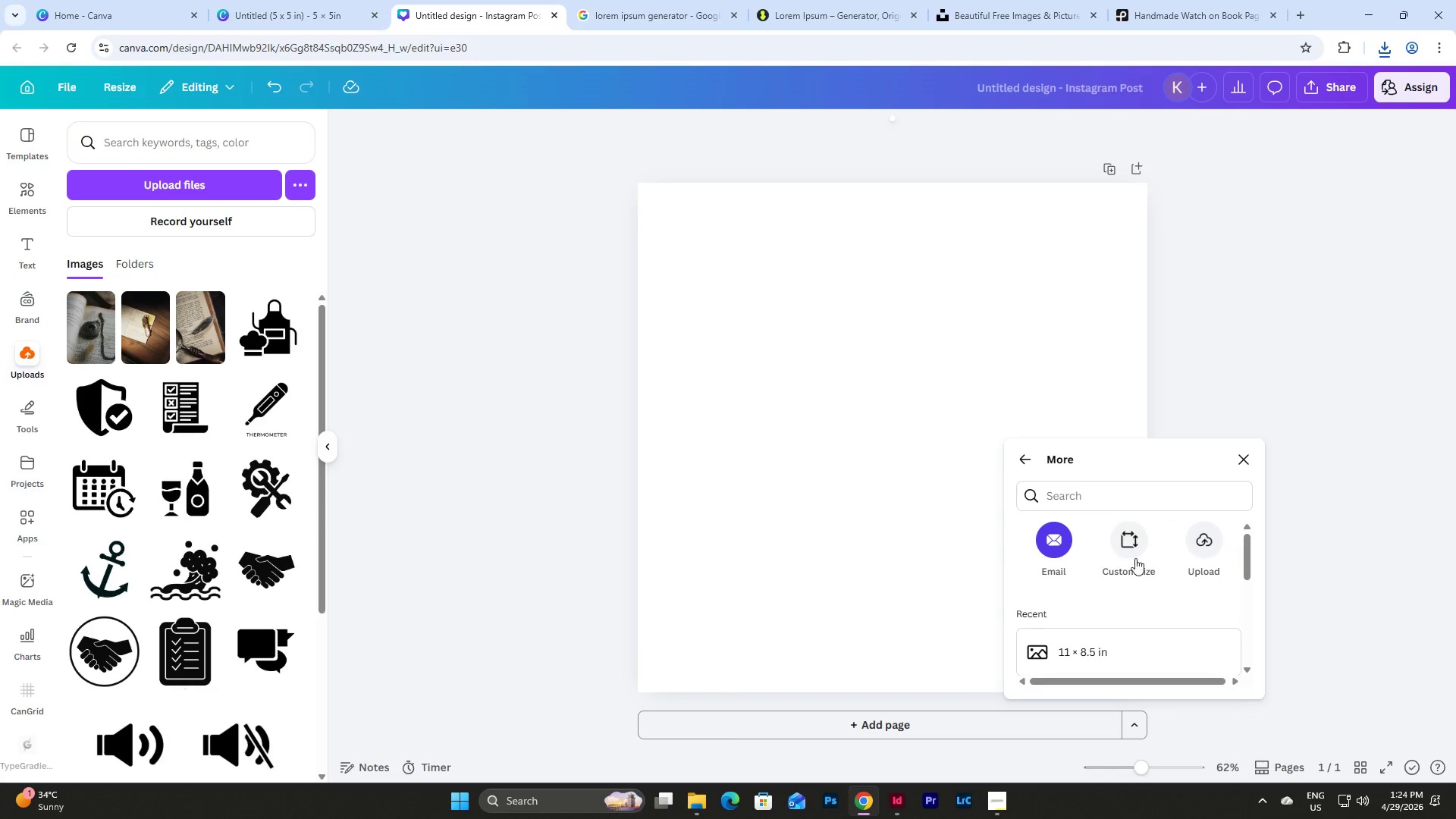 
scroll: coordinate [1125, 645], scroll_direction: down, amount: 1.0
 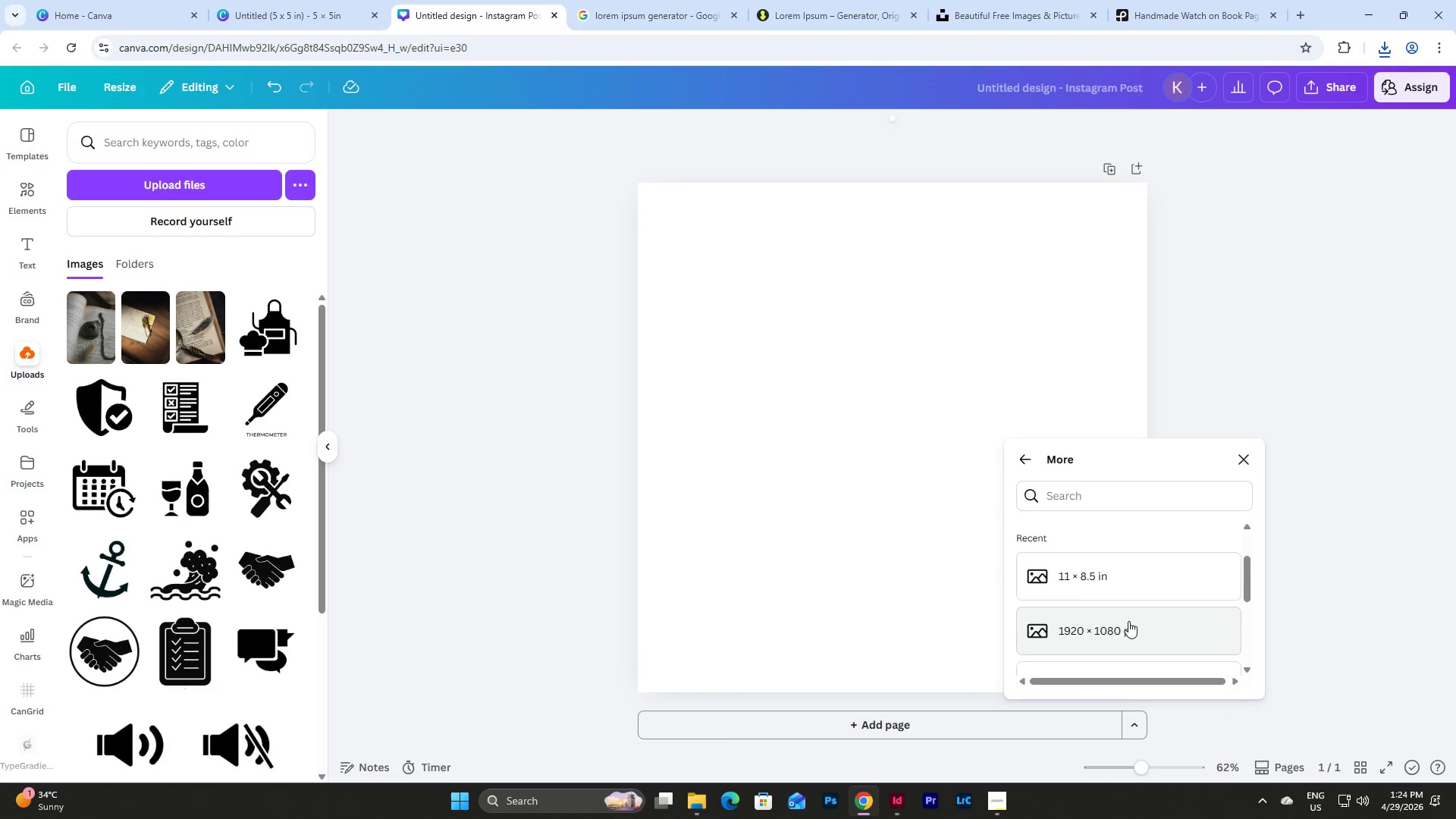 
scroll: coordinate [1128, 621], scroll_direction: none, amount: 0.0
 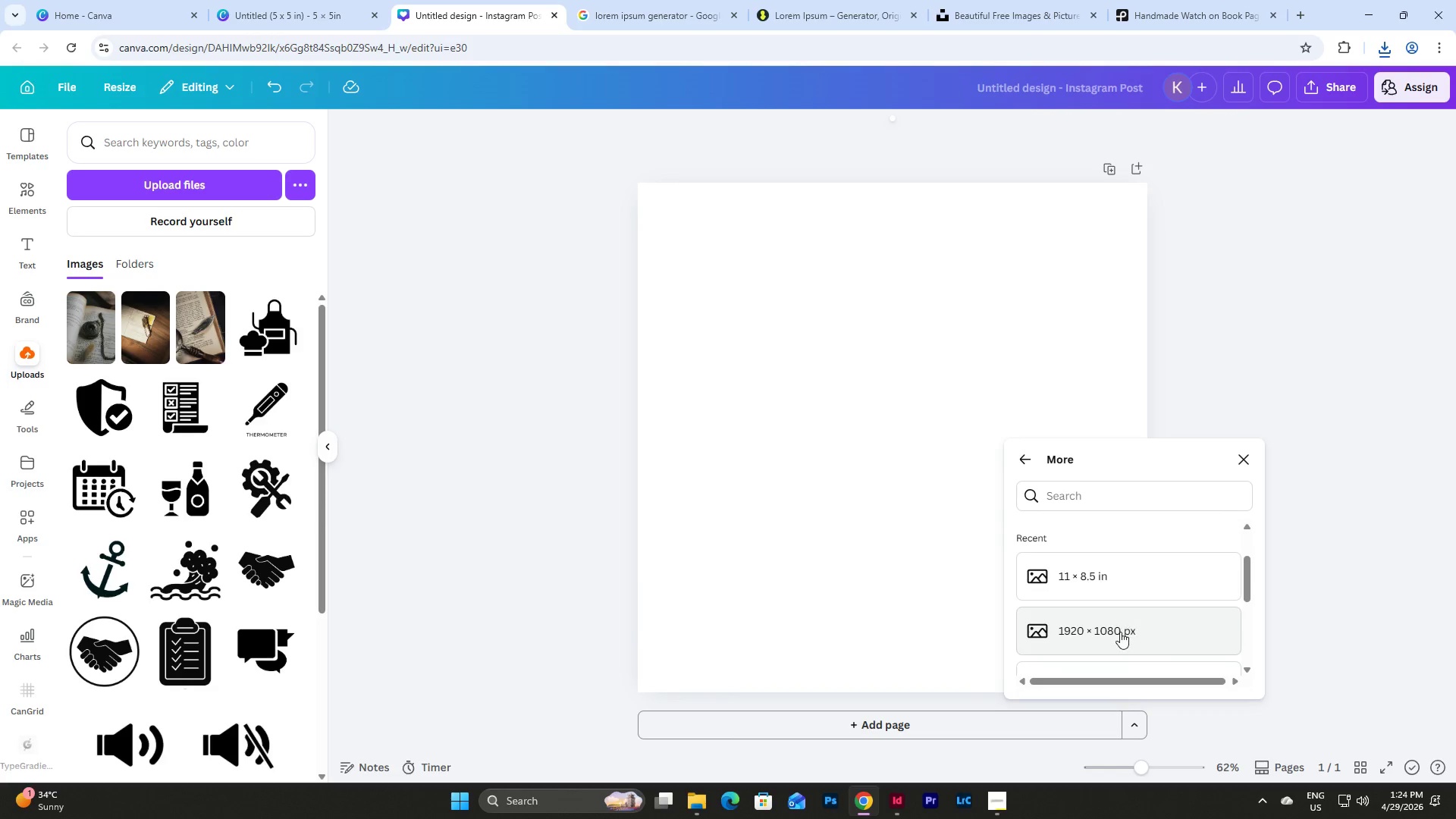 
left_click([1120, 632])
 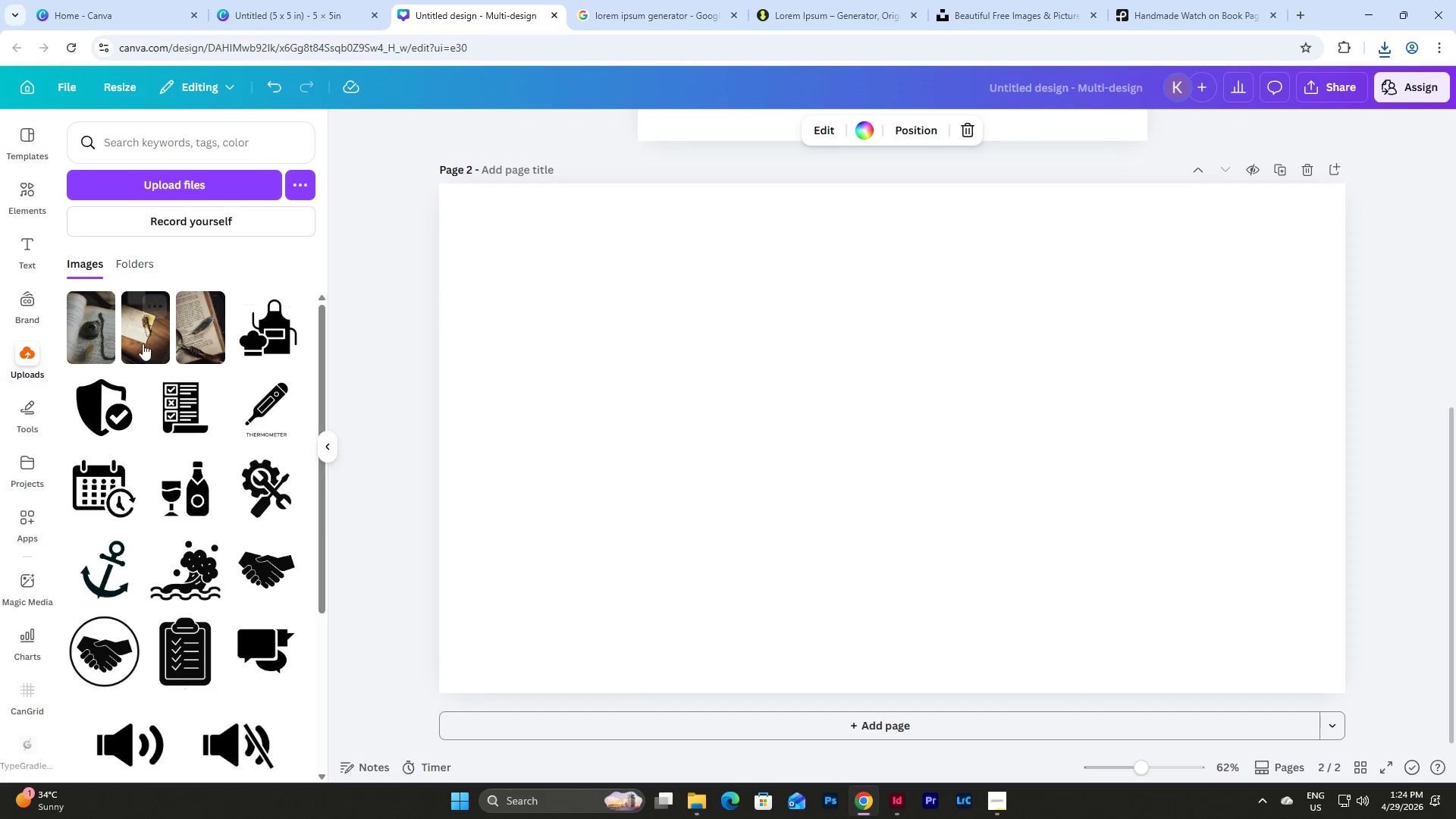 
left_click([97, 335])
 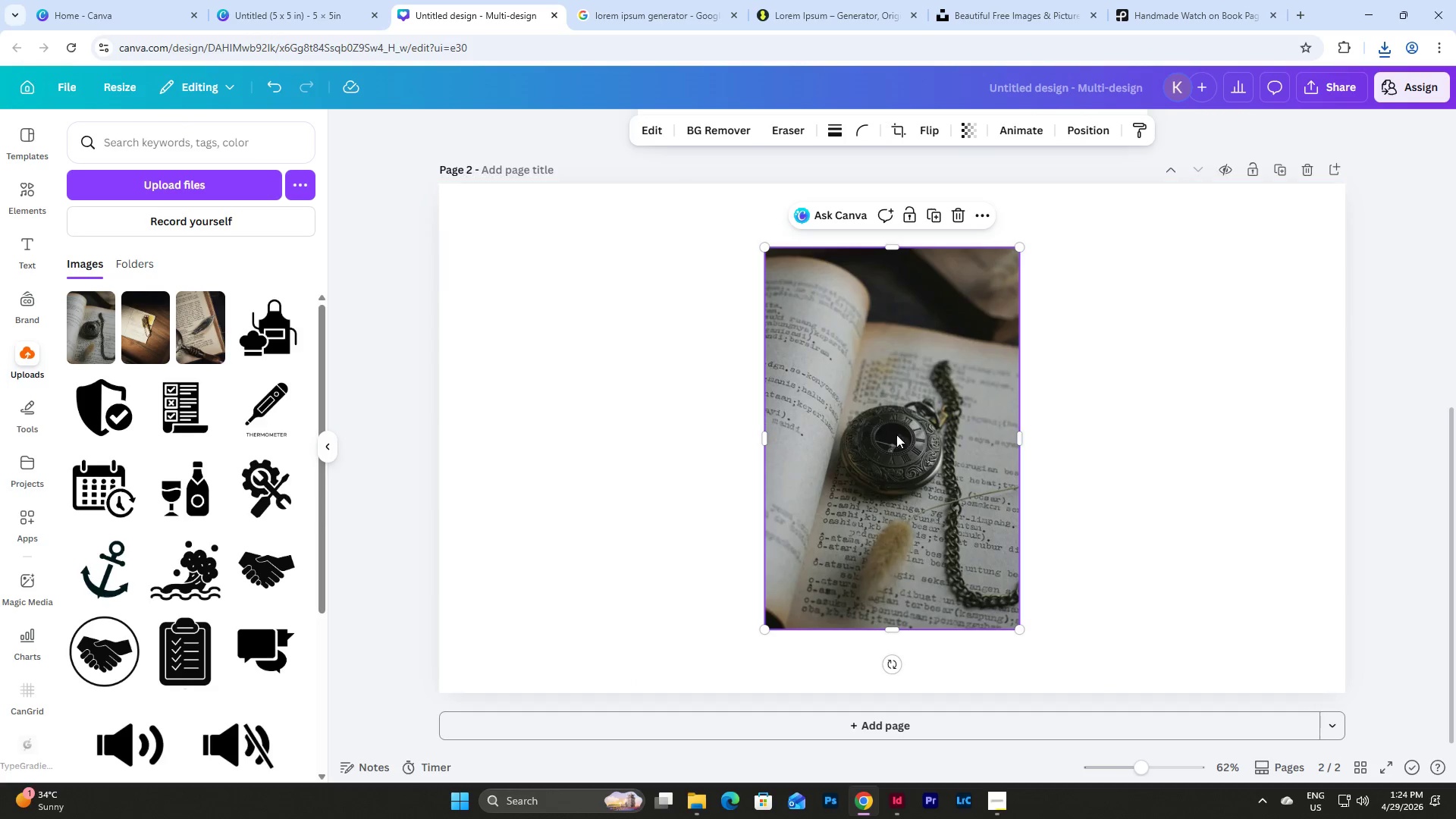 
left_click_drag(start_coordinate=[896, 435], to_coordinate=[569, 372])
 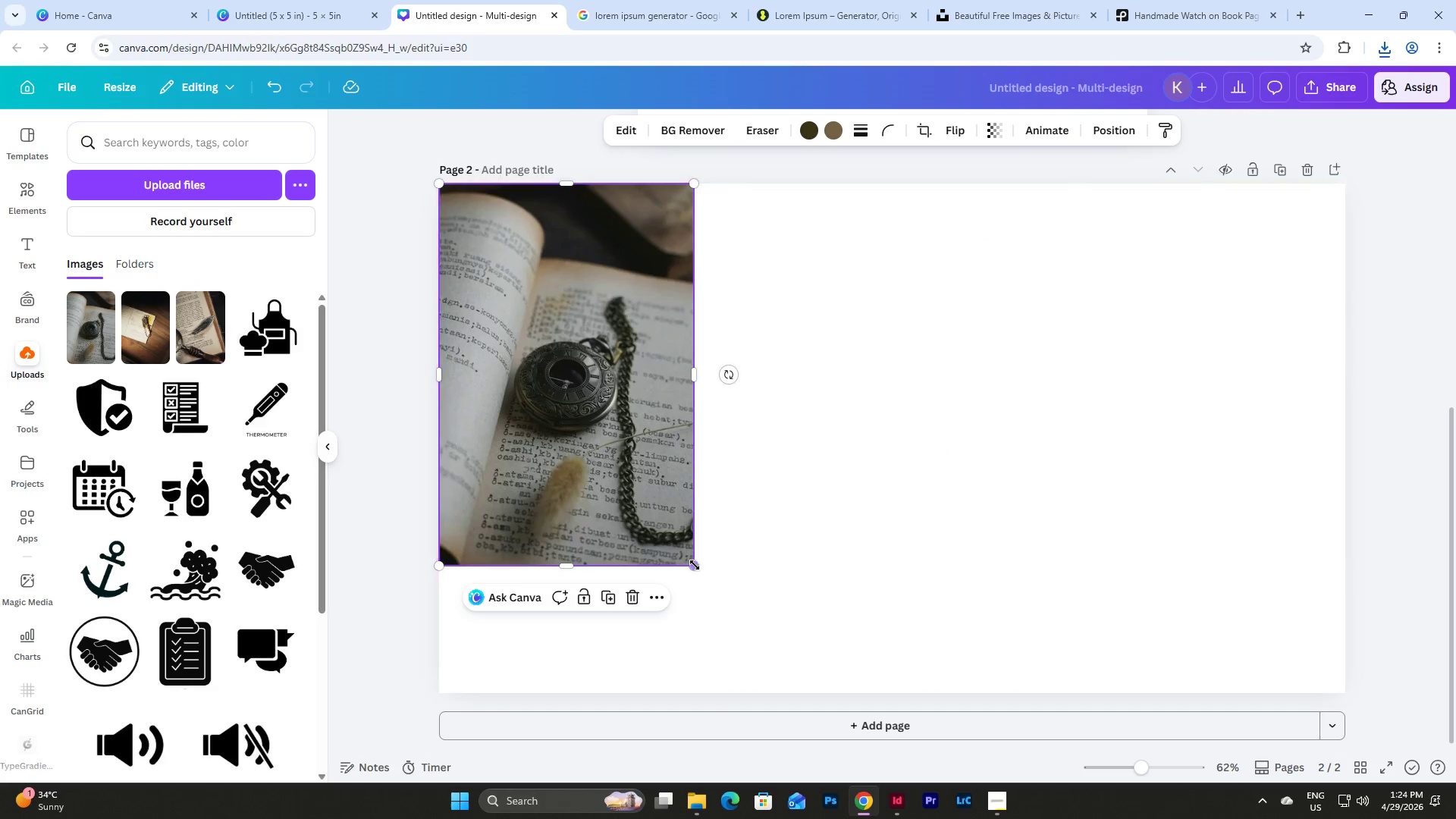 
left_click_drag(start_coordinate=[695, 565], to_coordinate=[819, 673])
 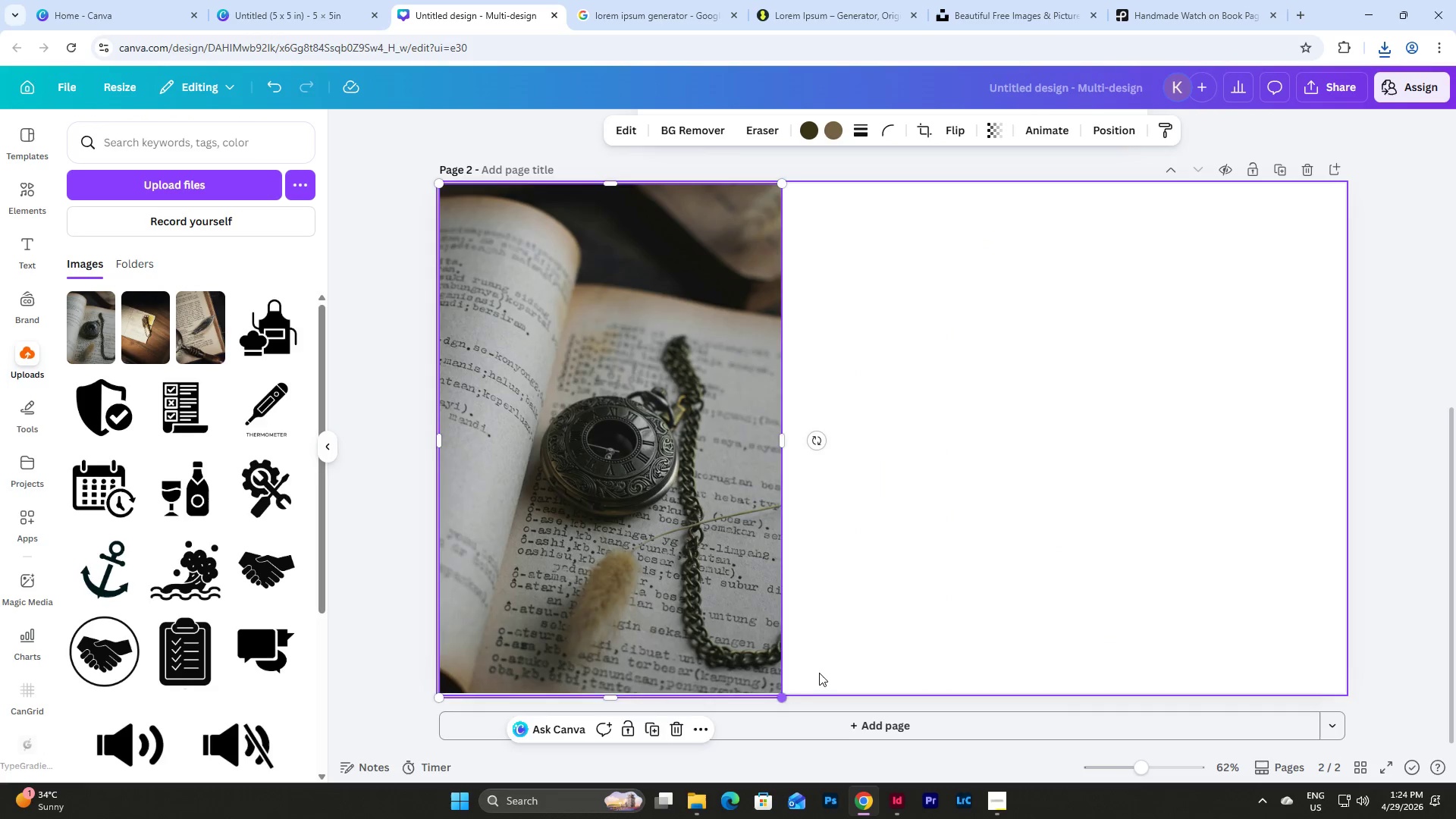 
left_click([819, 673])
 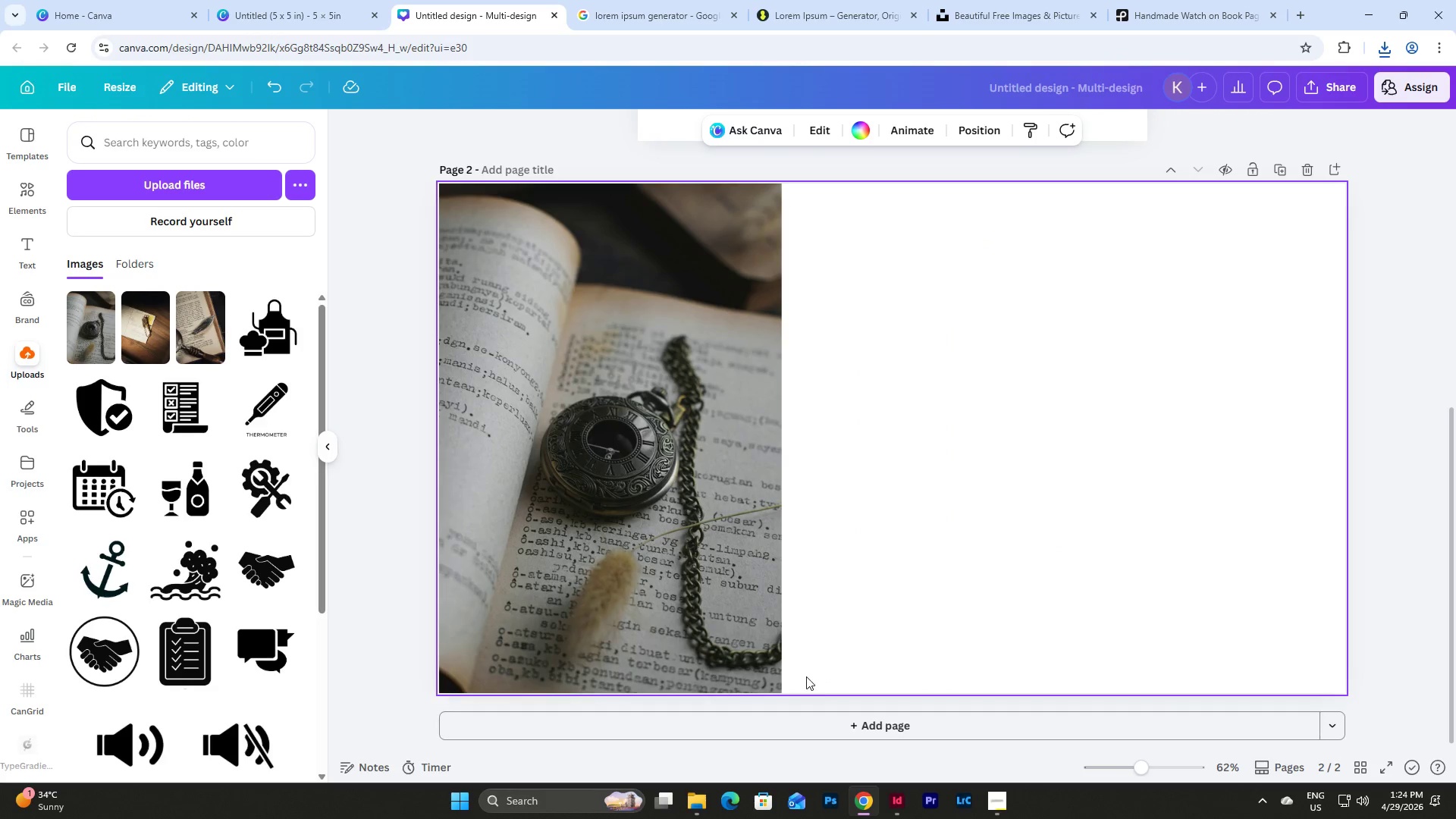 
left_click([761, 597])
 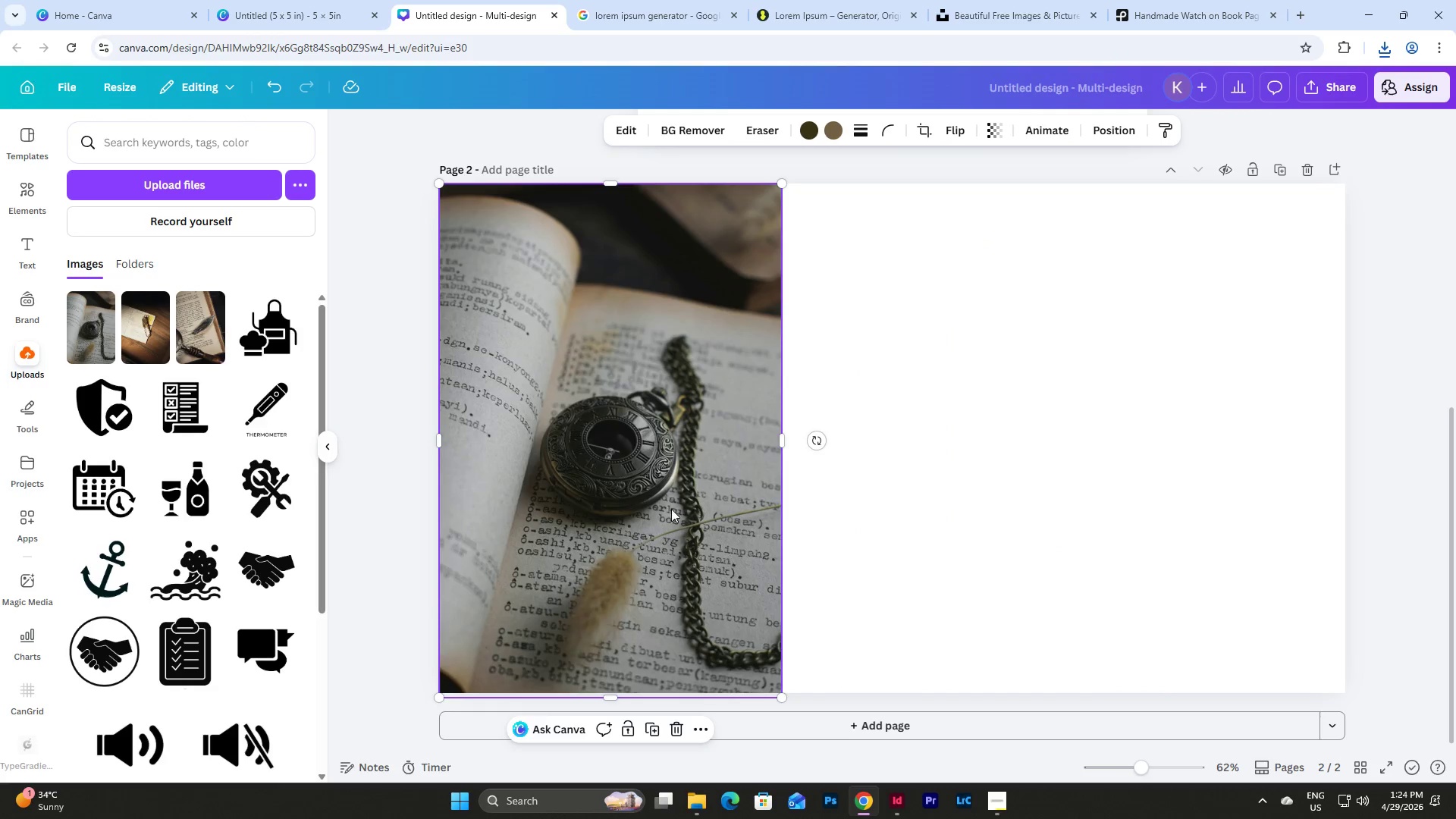 
left_click_drag(start_coordinate=[671, 509], to_coordinate=[1008, 547])
 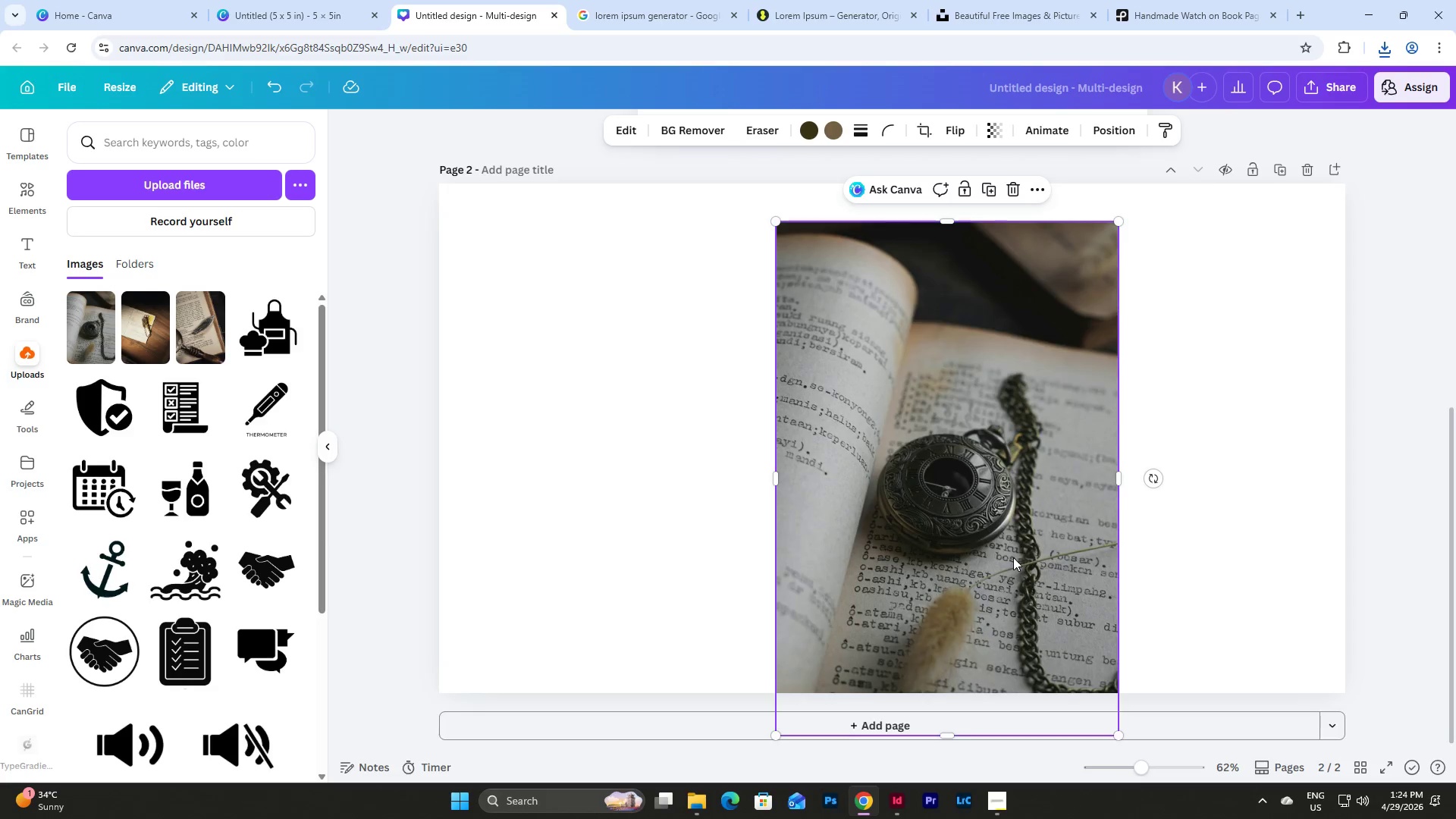 
scroll: coordinate [1013, 557], scroll_direction: up, amount: 5.0
 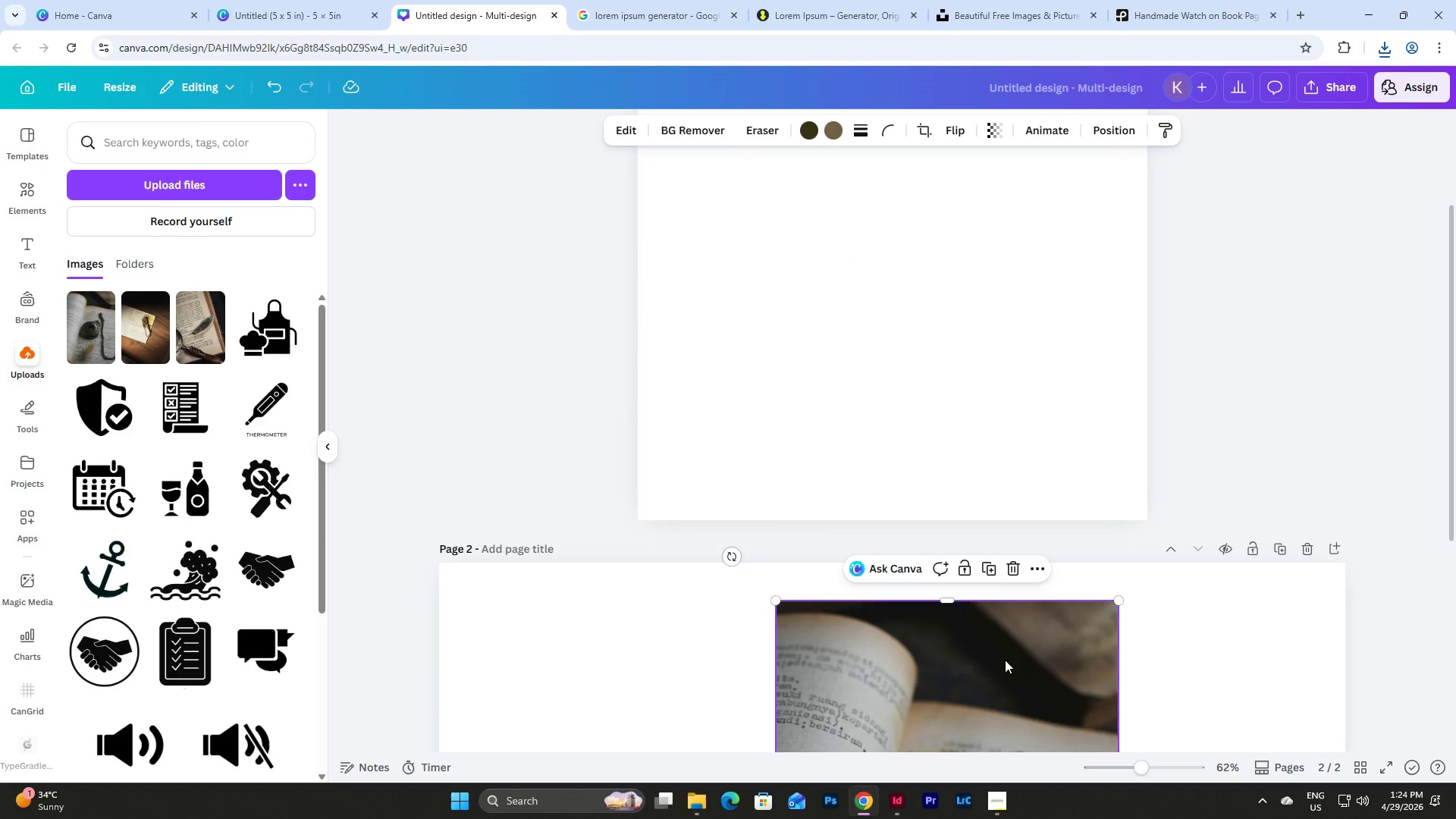 
left_click_drag(start_coordinate=[1003, 664], to_coordinate=[979, 262])
 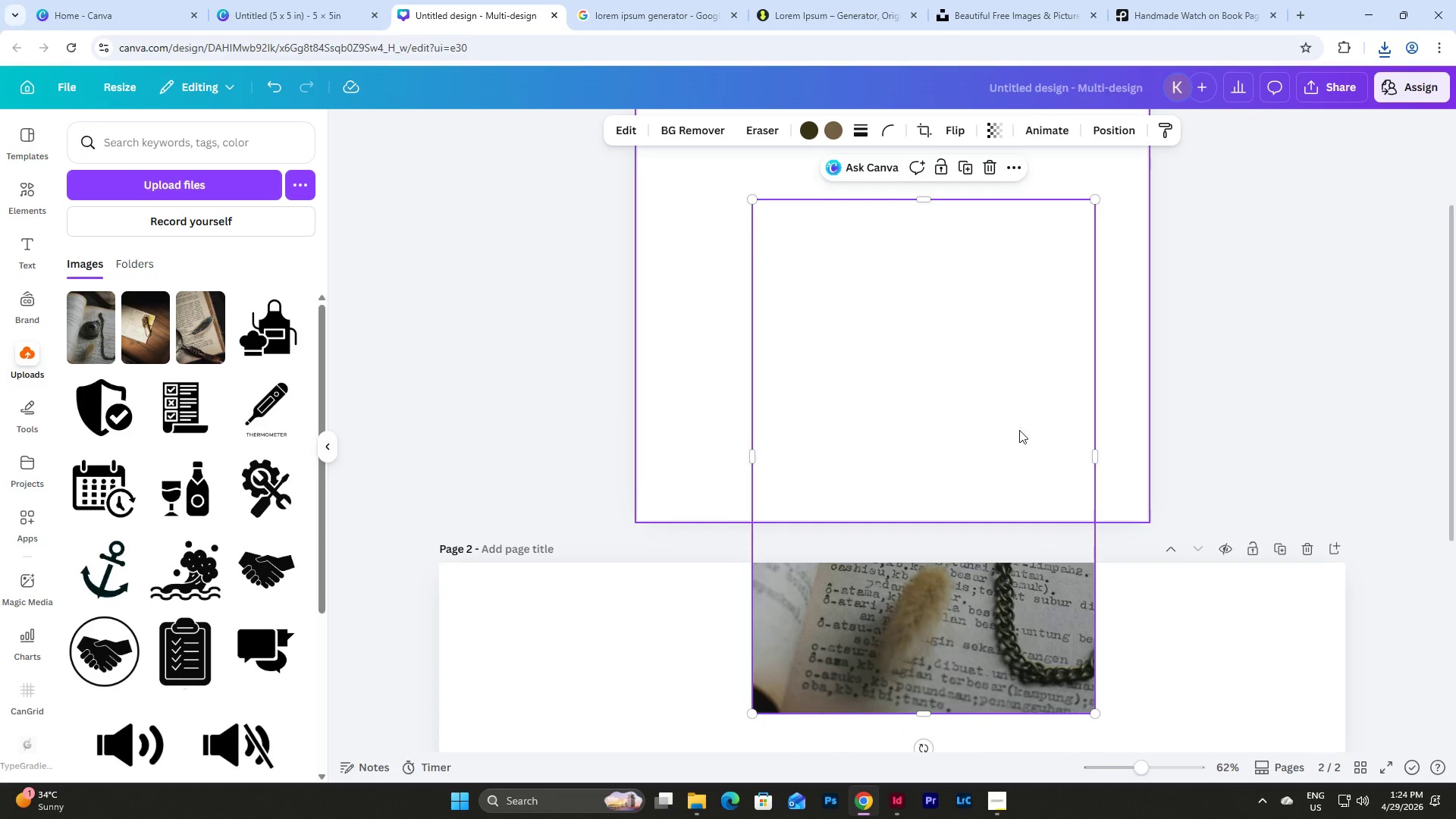 
left_click_drag(start_coordinate=[983, 542], to_coordinate=[934, 371])
 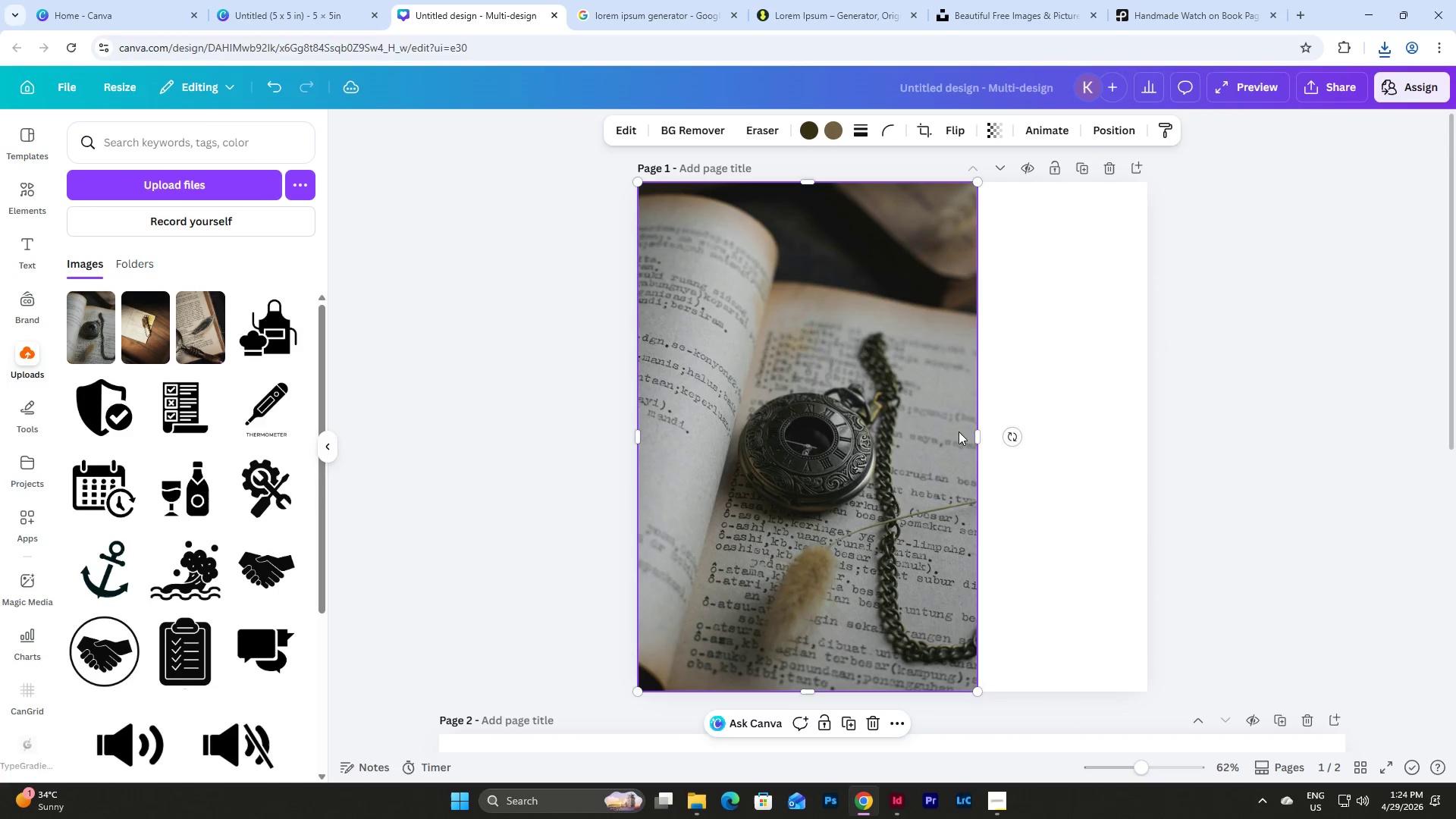 
scroll: coordinate [1024, 459], scroll_direction: up, amount: 3.0
 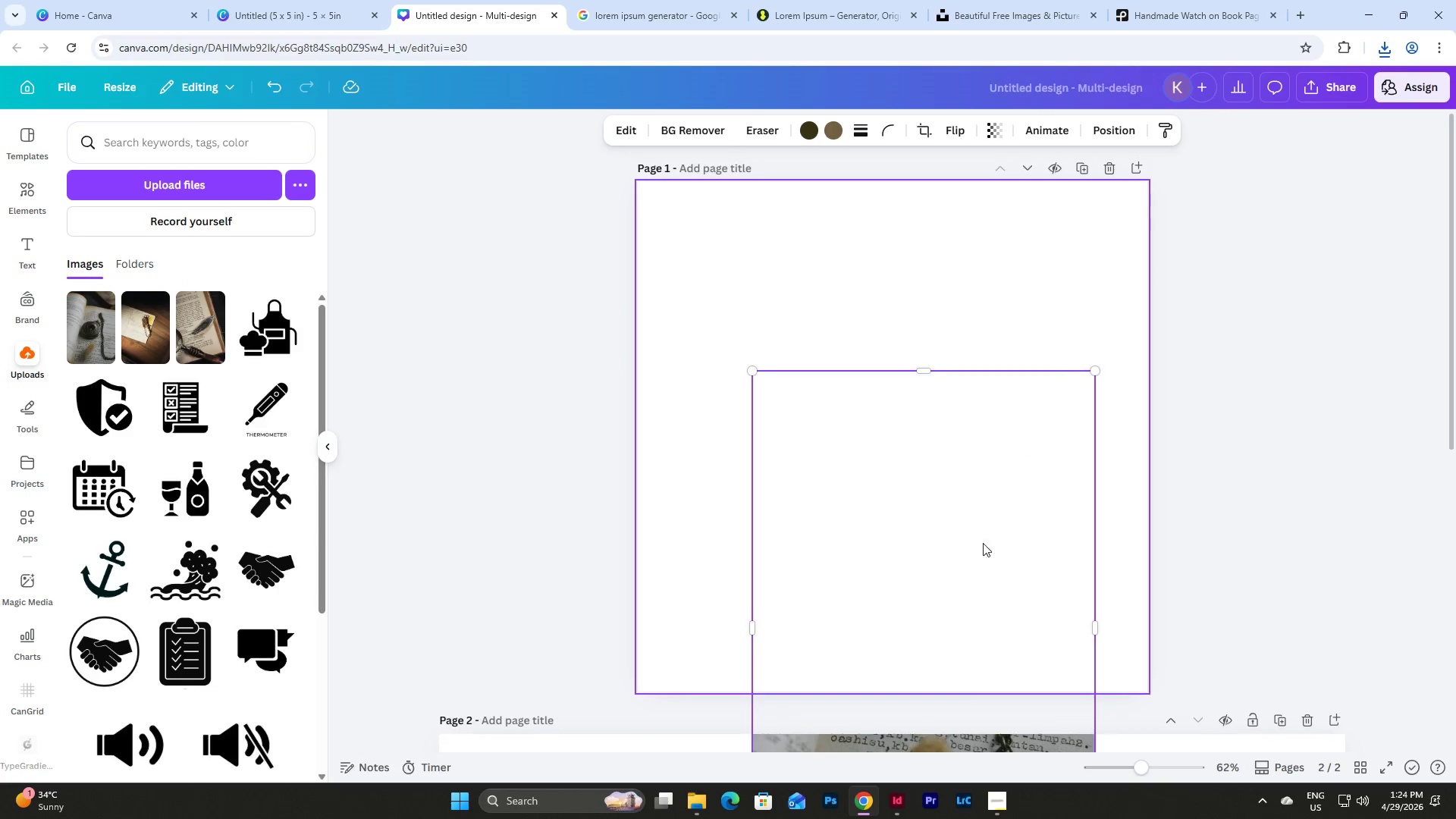 
left_click_drag(start_coordinate=[982, 438], to_coordinate=[1150, 453])
 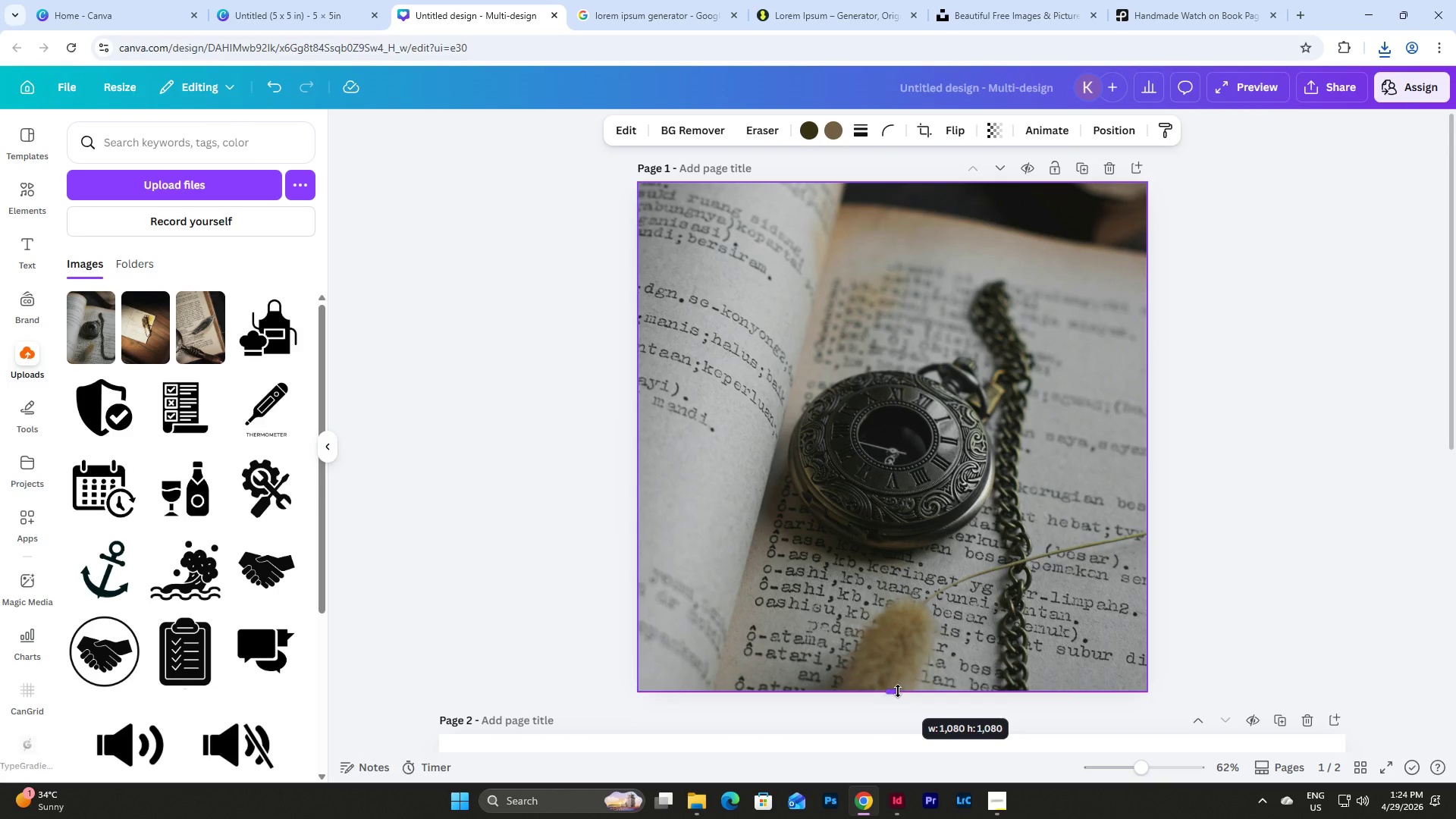 
left_click_drag(start_coordinate=[893, 184], to_coordinate=[896, 183])
 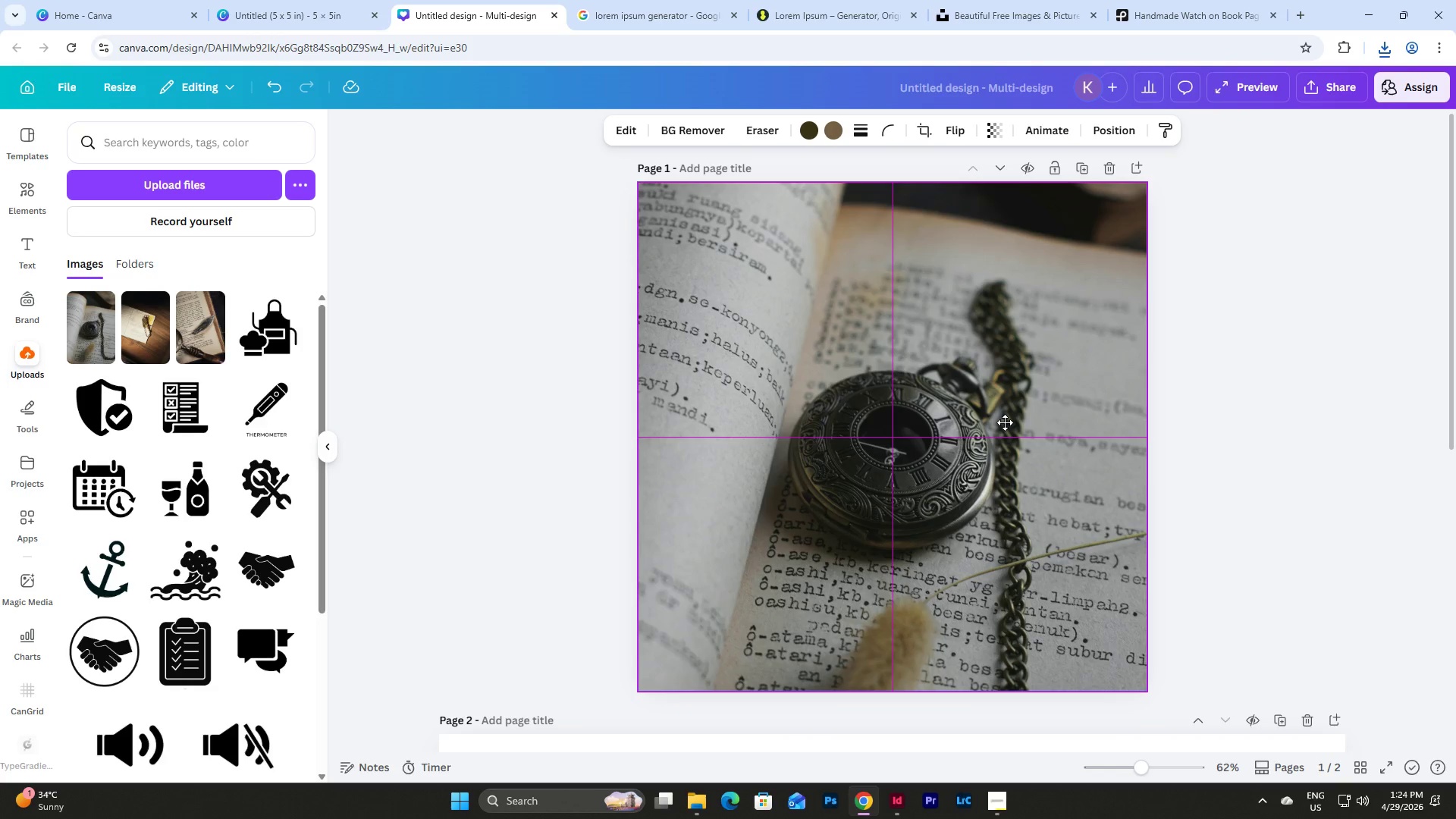 
left_click([1301, 354])
 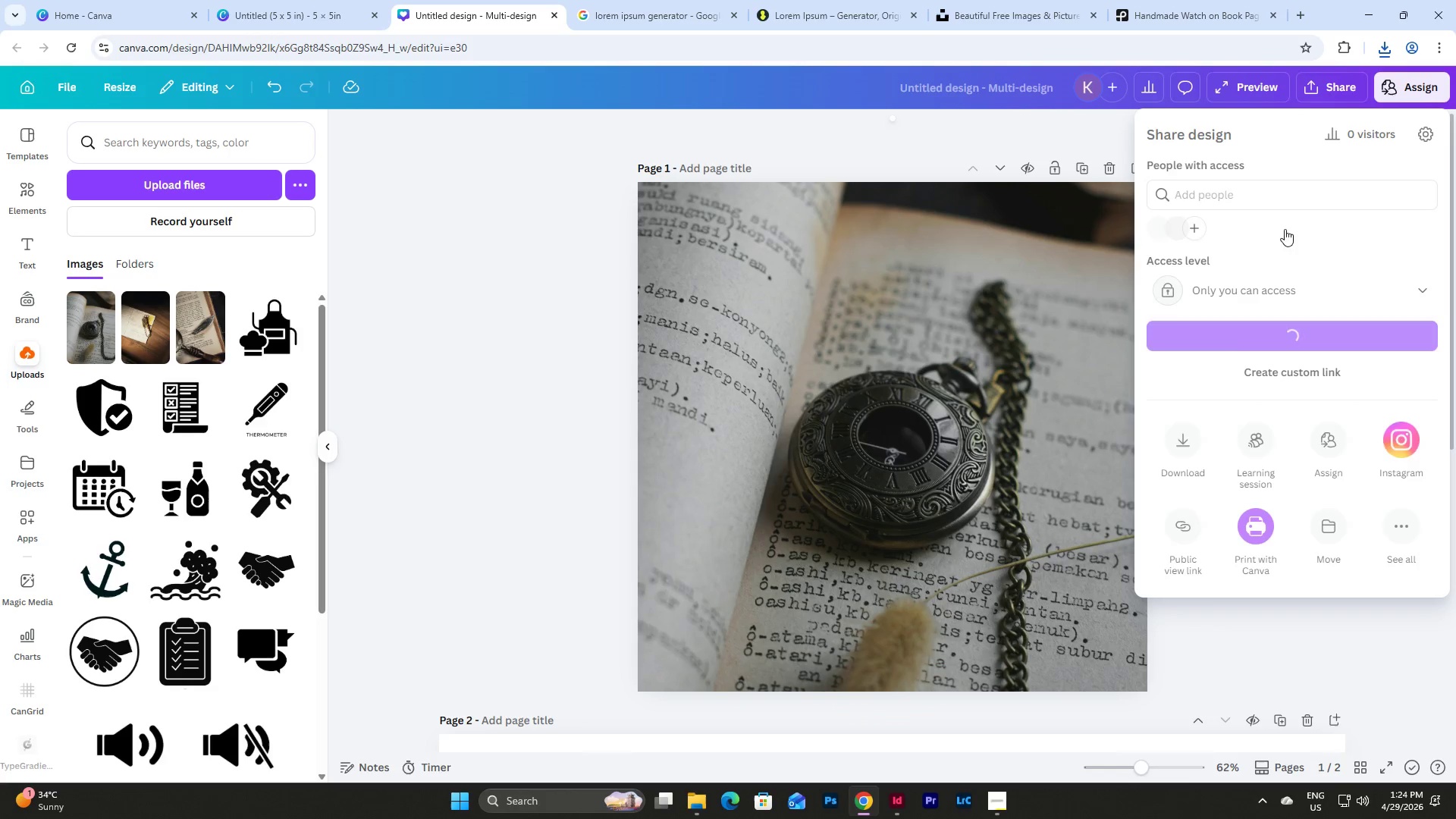 
left_click([1190, 449])
 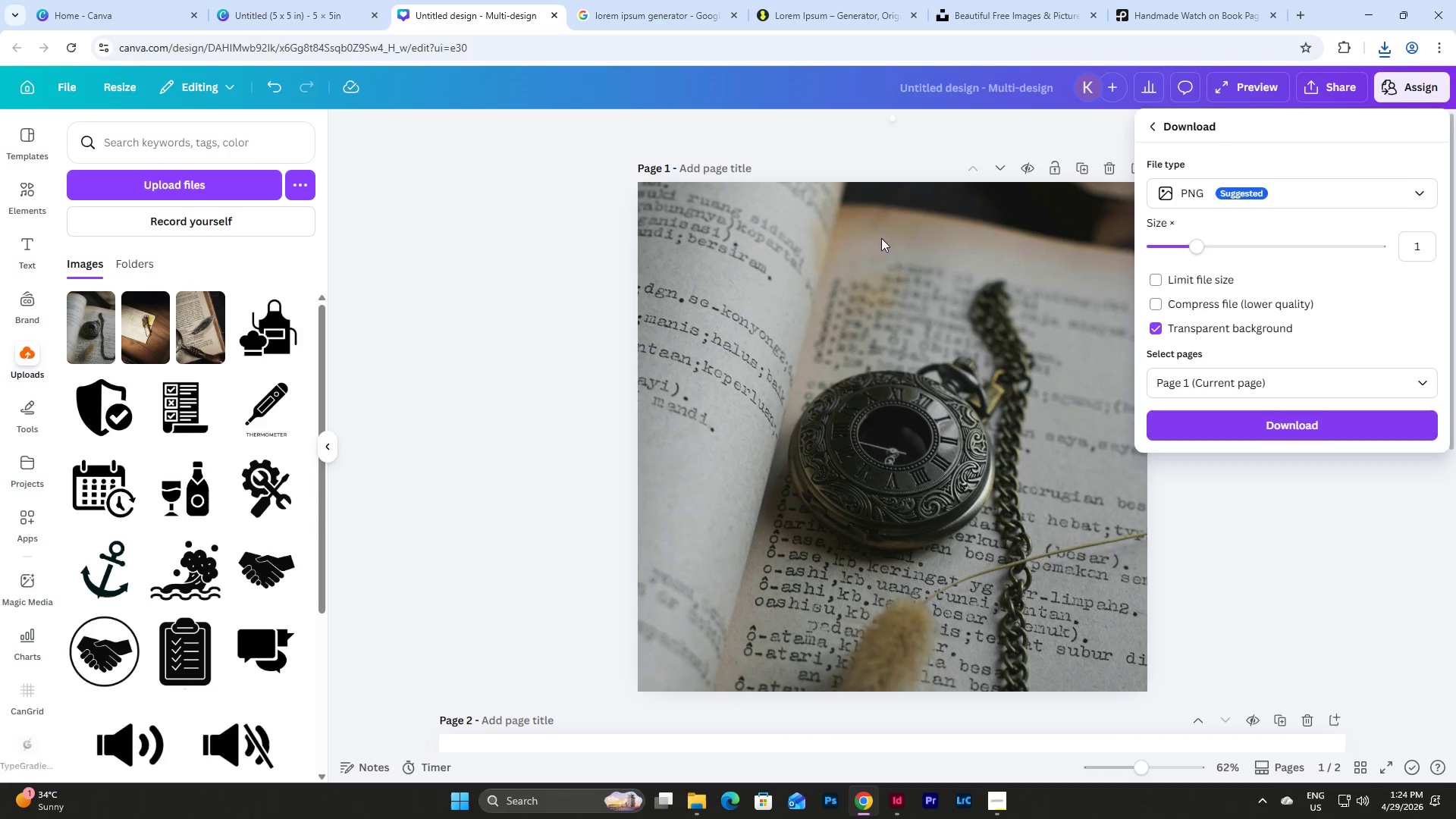 
left_click_drag(start_coordinate=[726, 174], to_coordinate=[723, 174])
 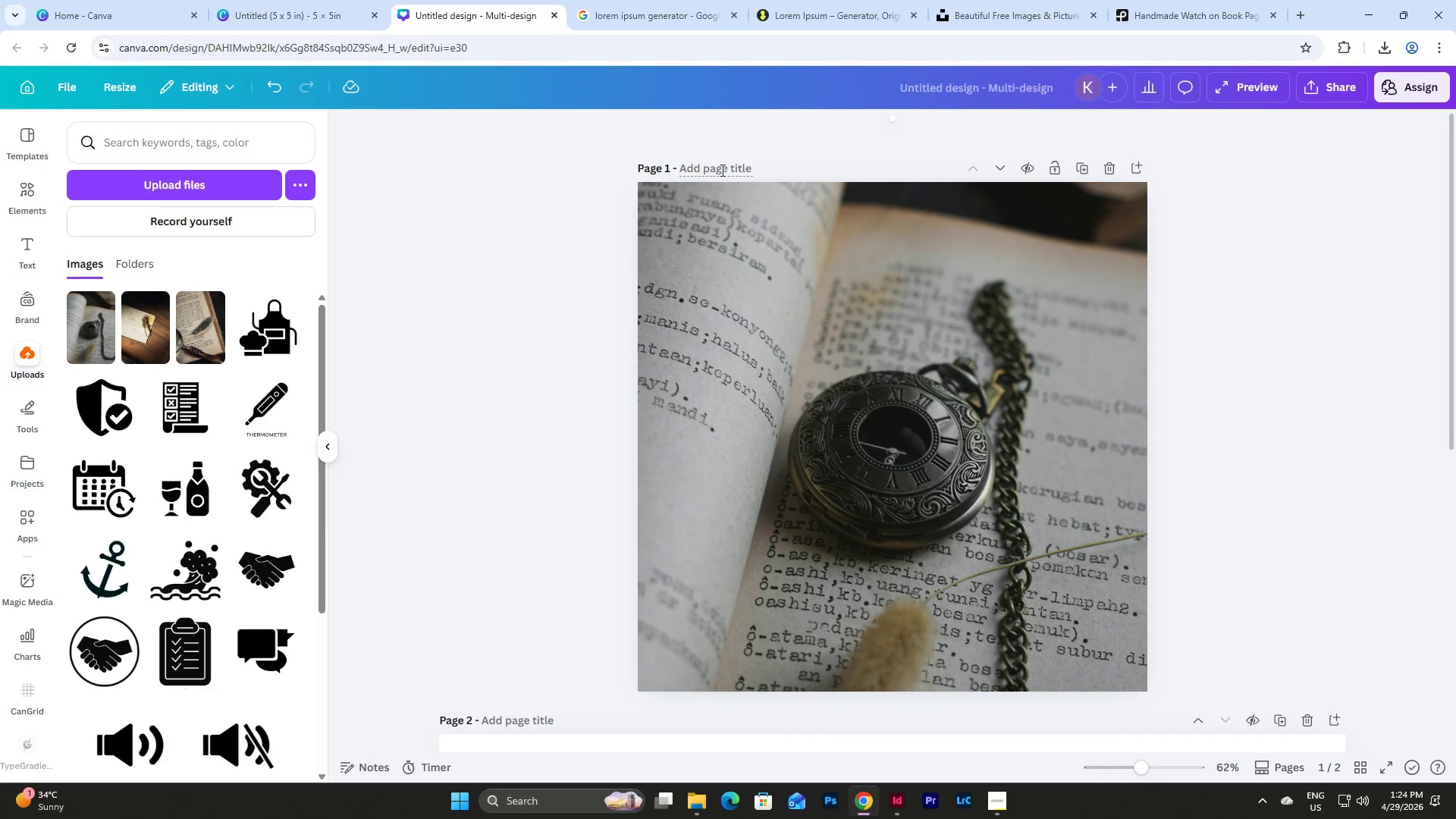 
double_click([721, 170])
 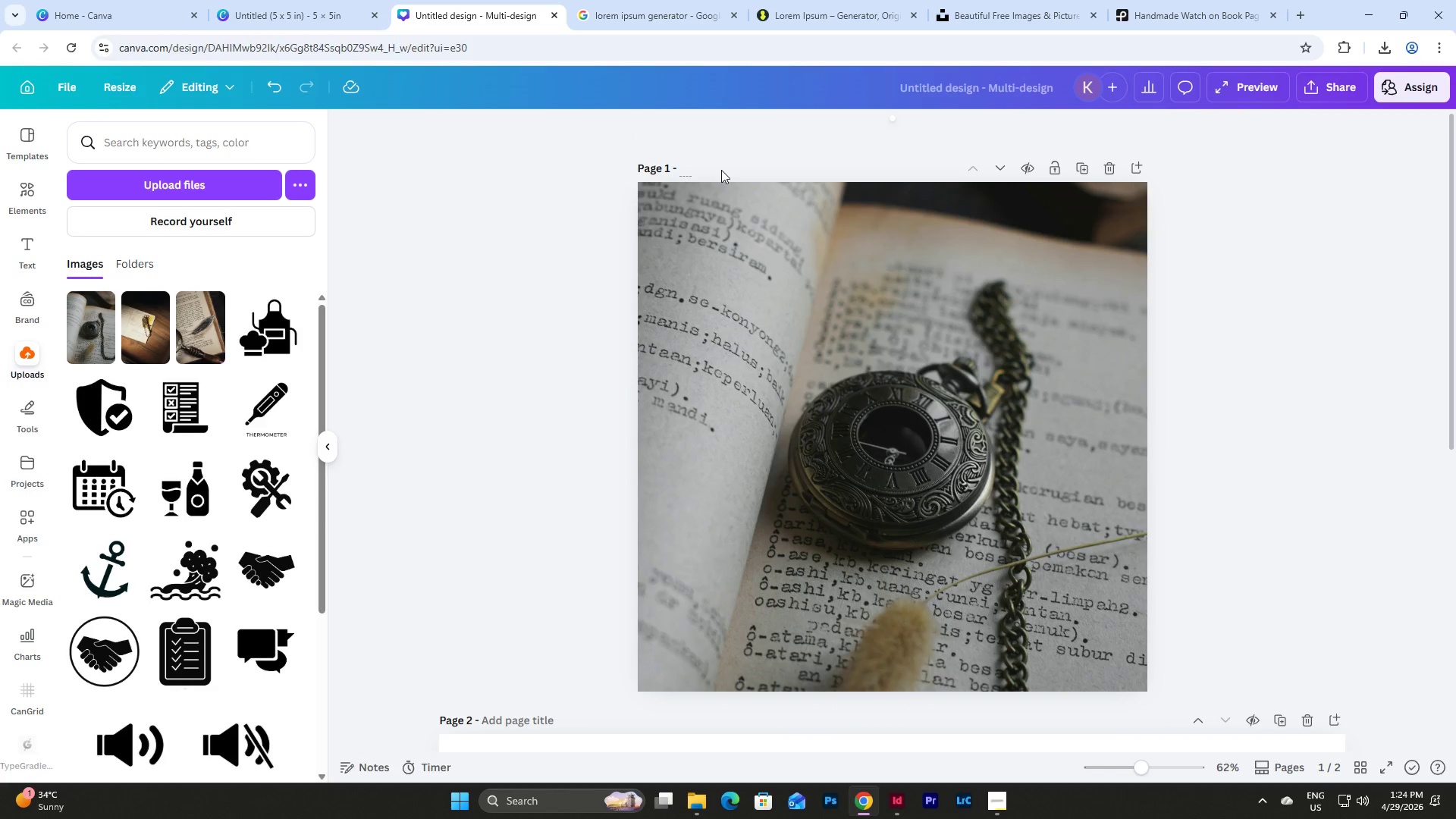 
type(Image_3)
 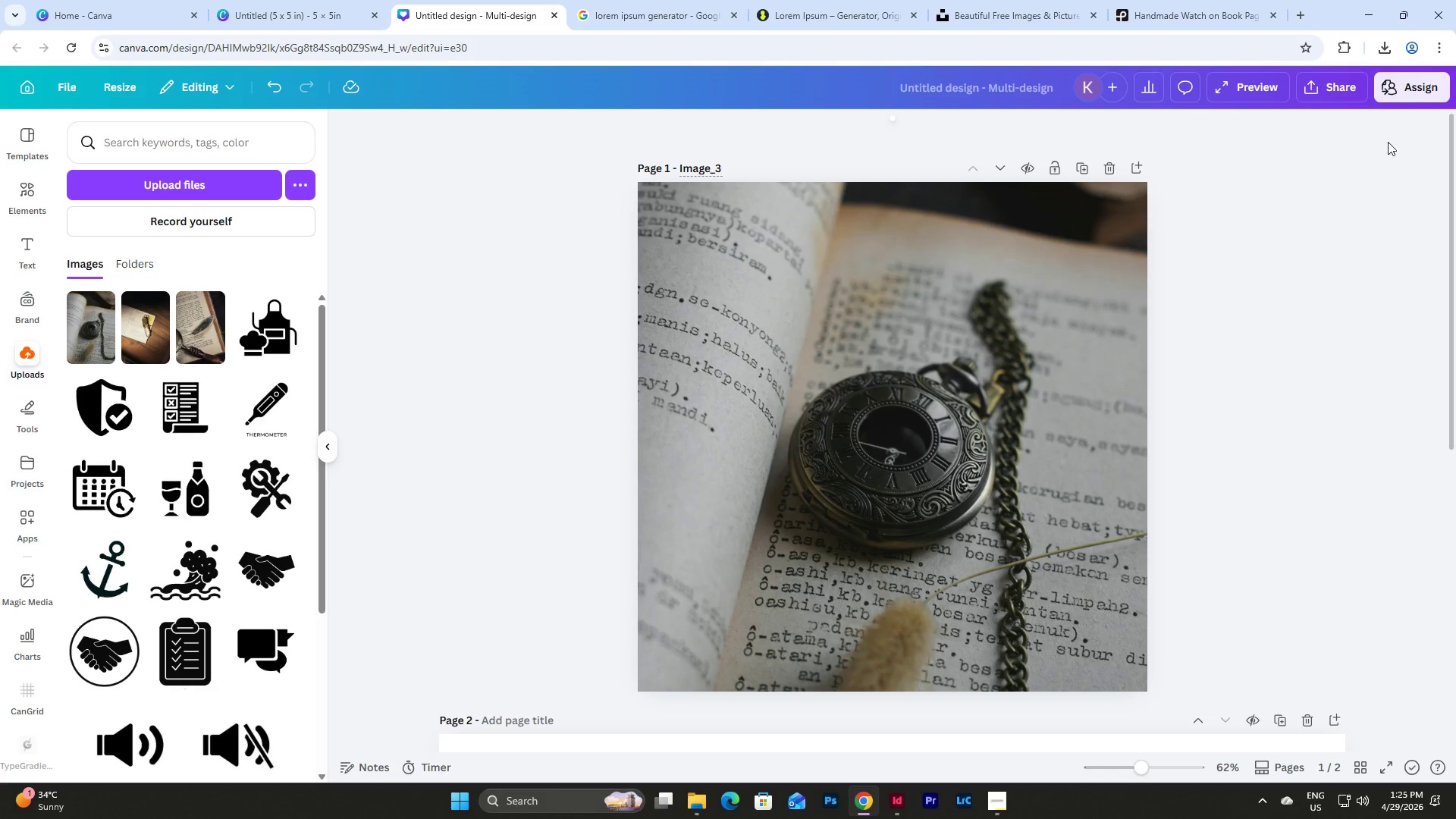 
left_click([1333, 89])
 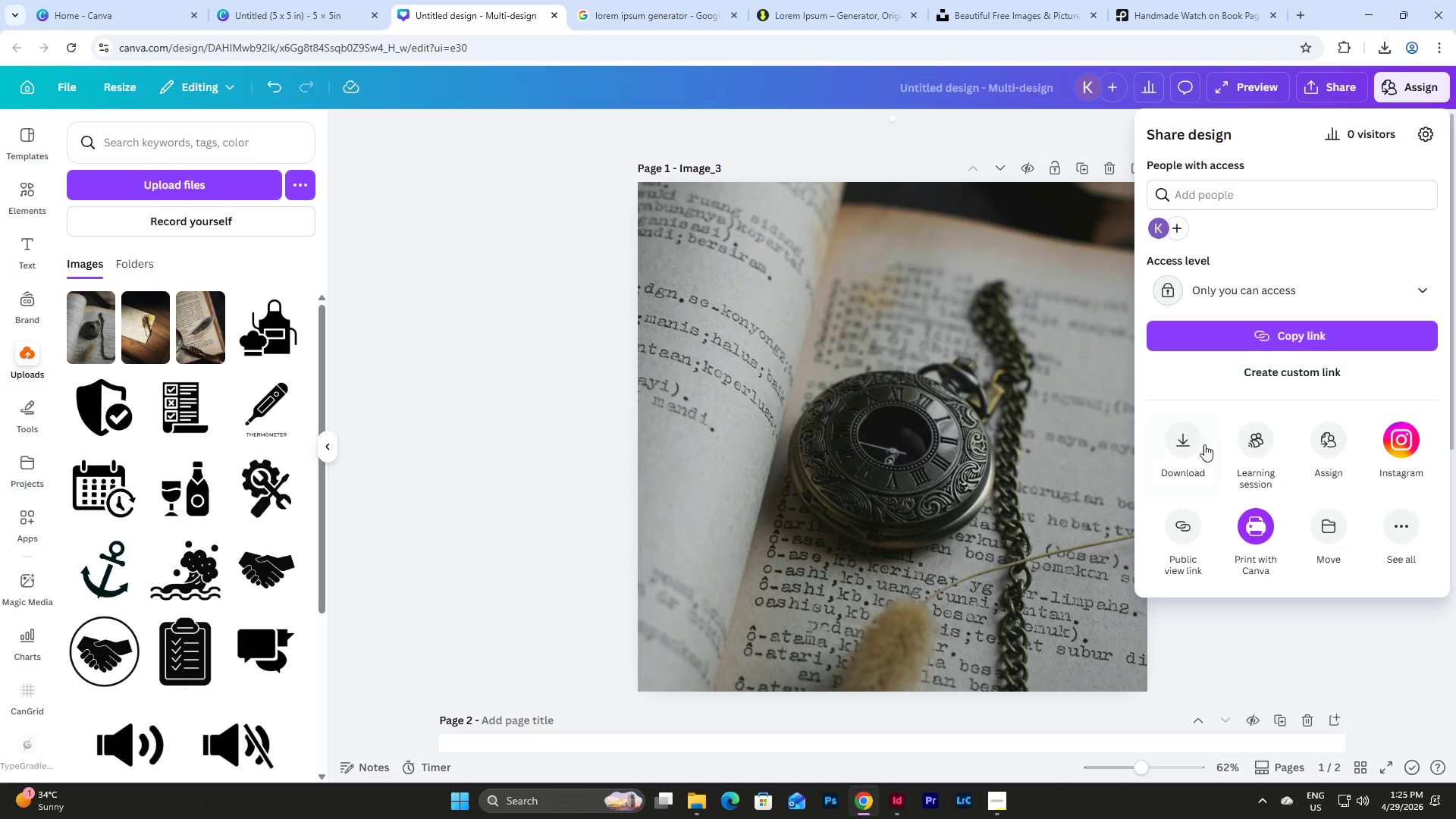 
left_click([1180, 451])
 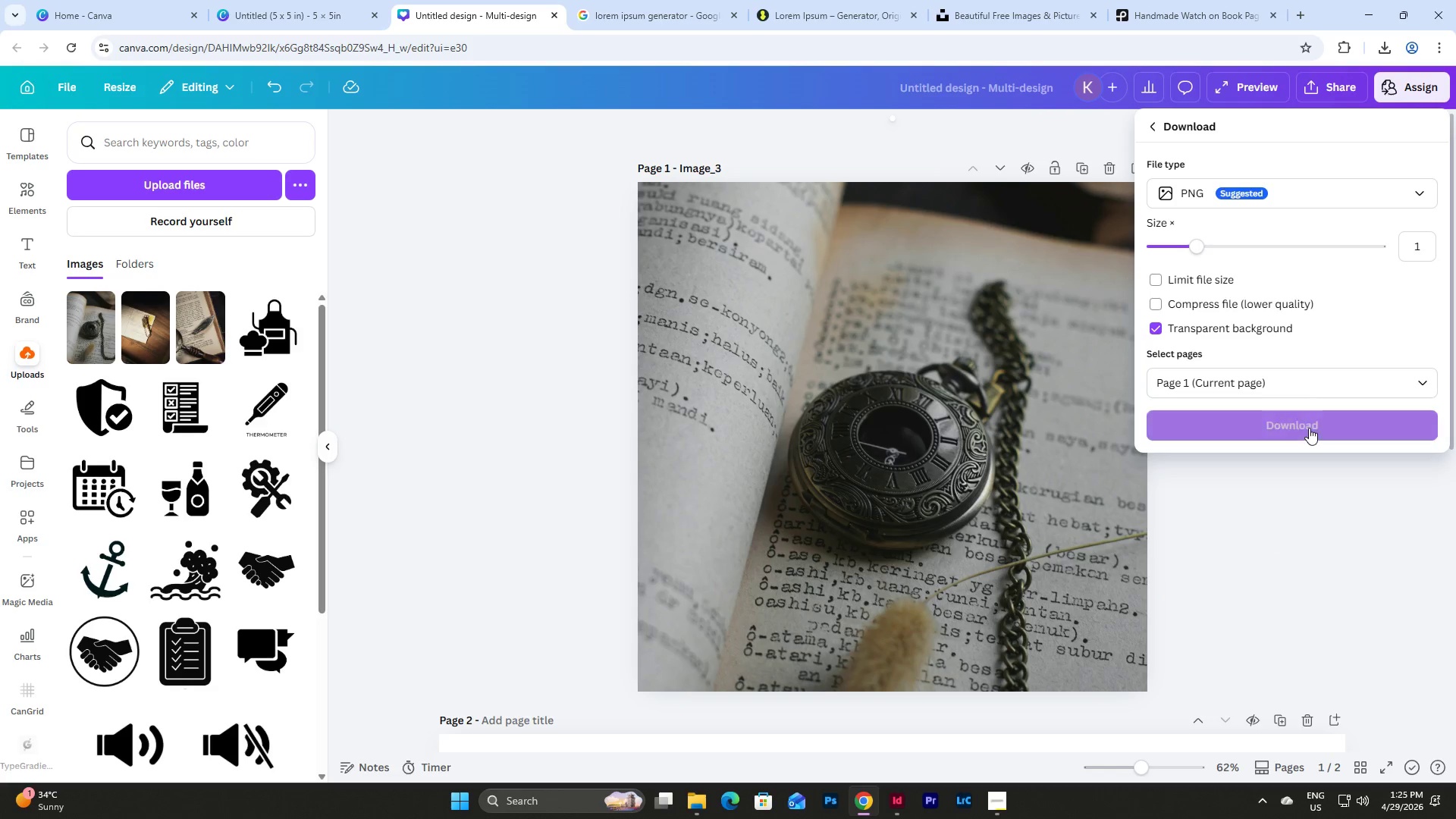 
left_click([1309, 428])
 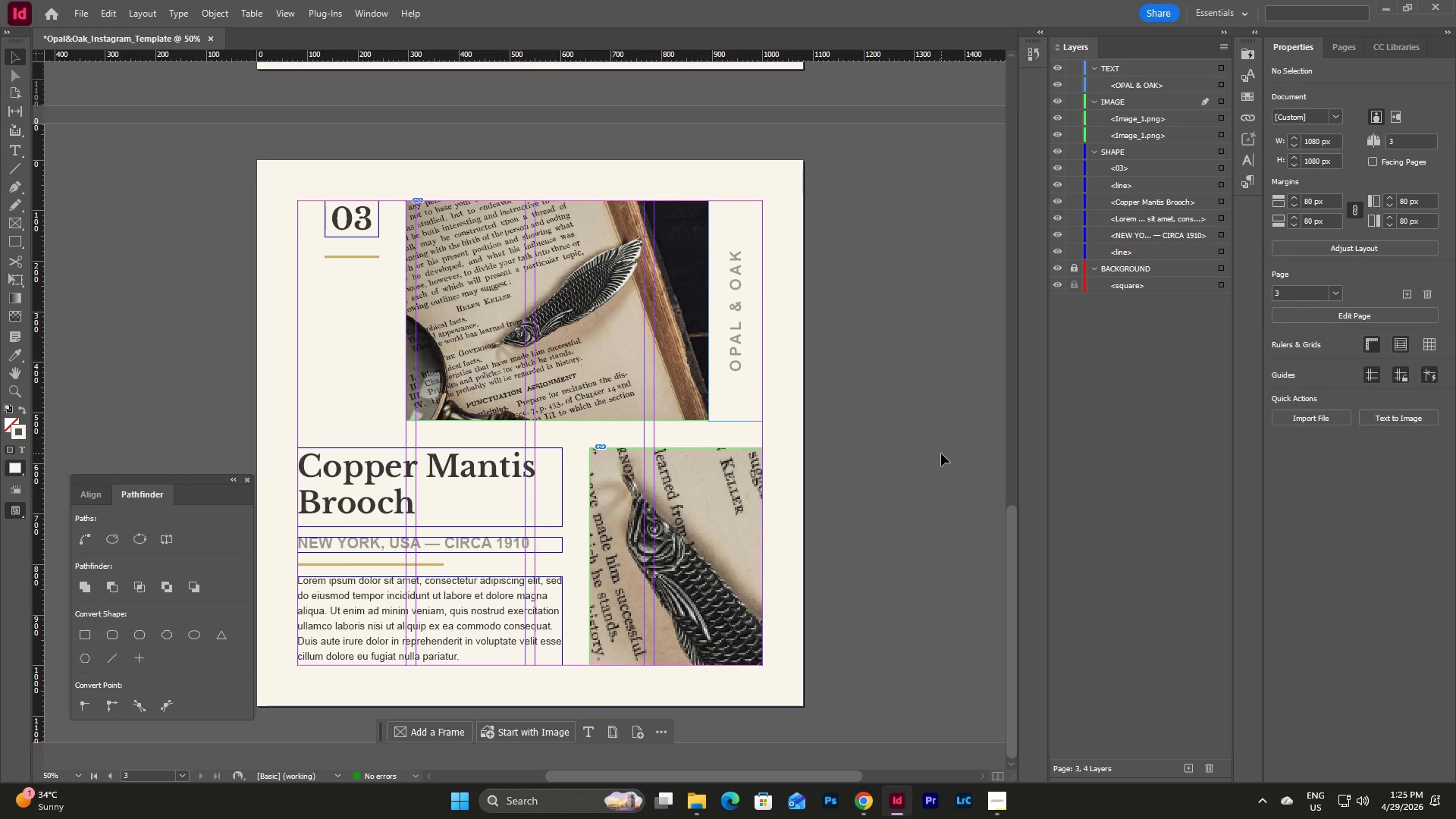 
wait(5.86)
 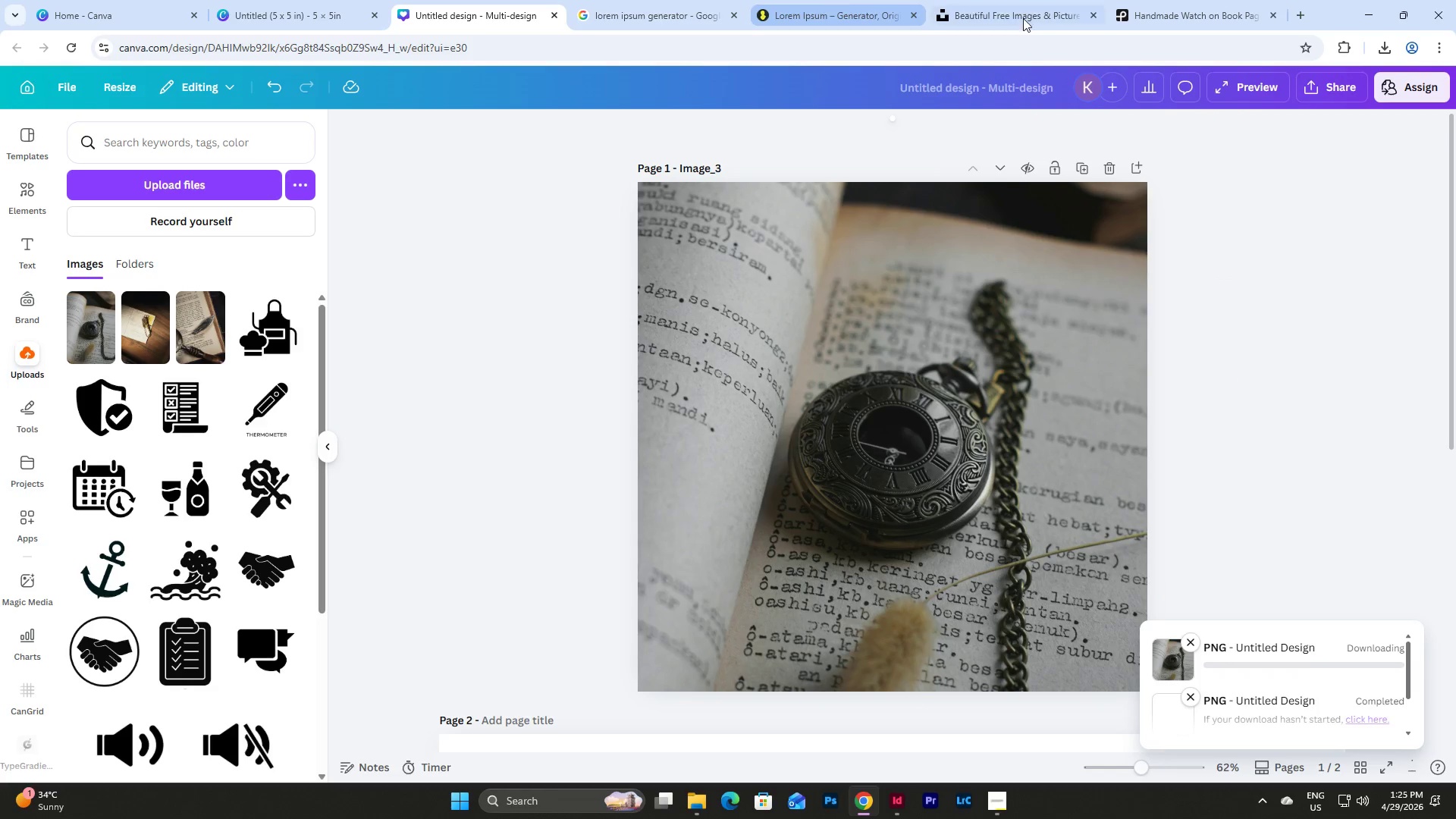 
double_click([601, 272])
 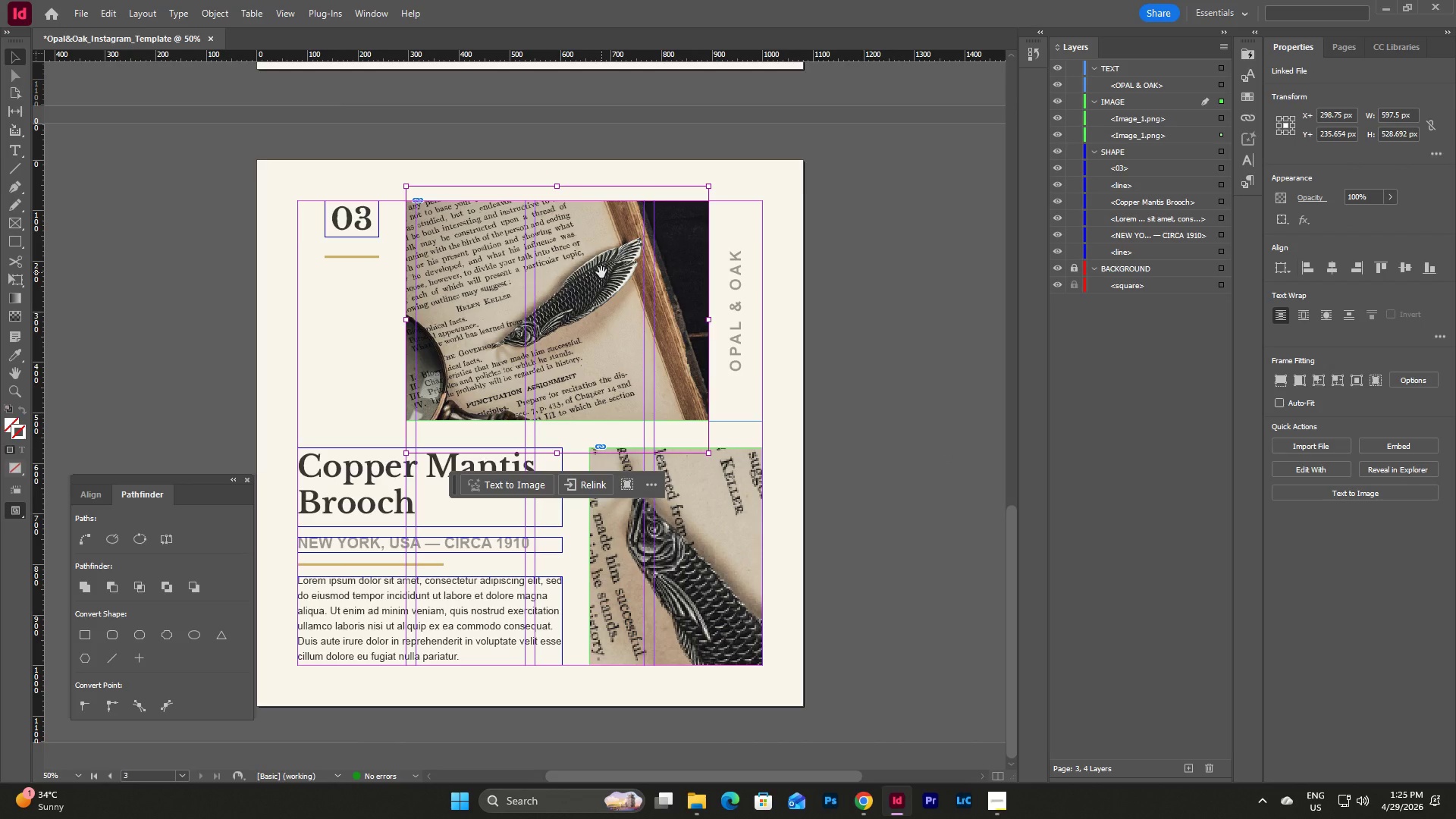 
key(Backspace)
 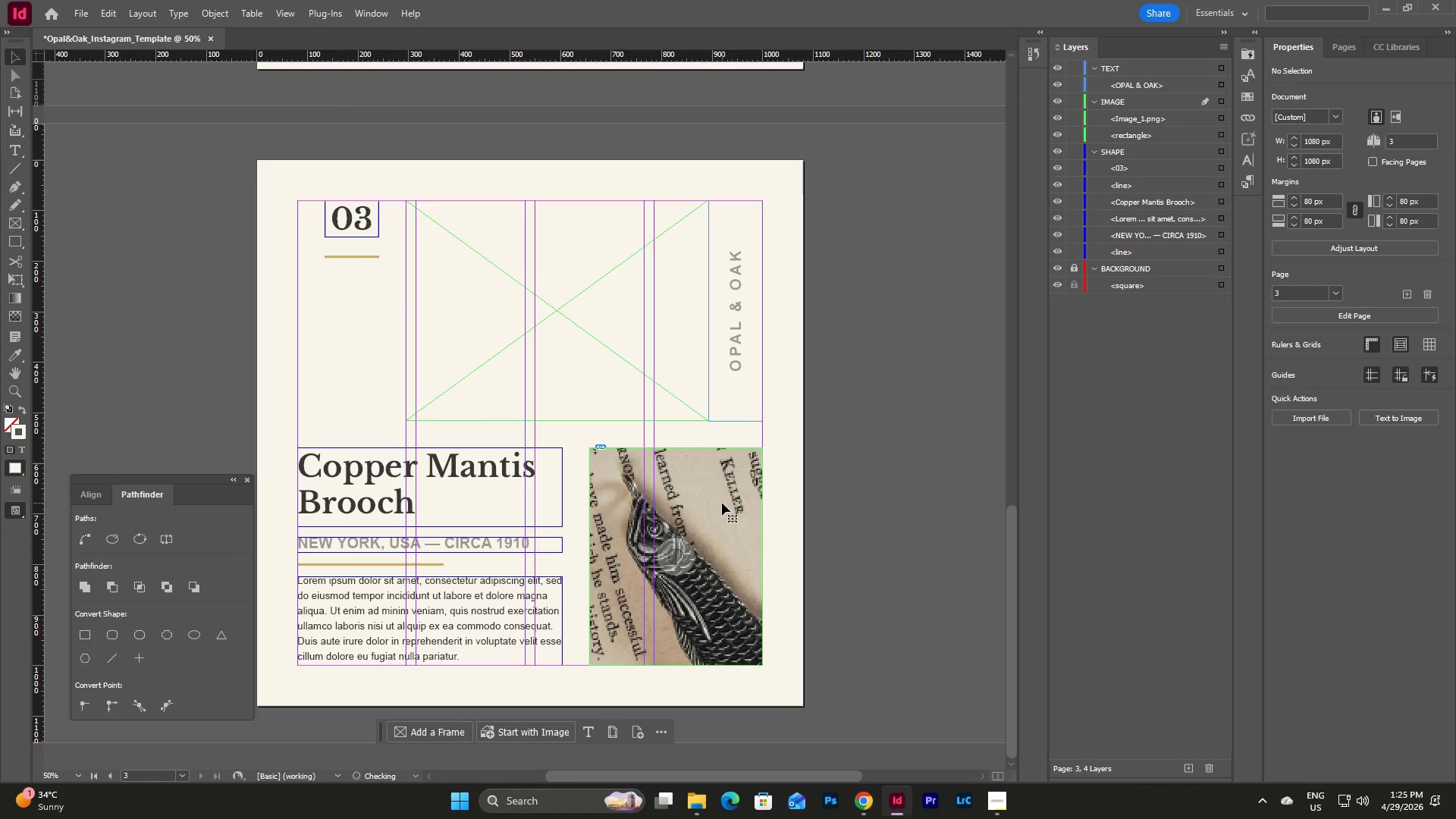 
double_click([722, 503])
 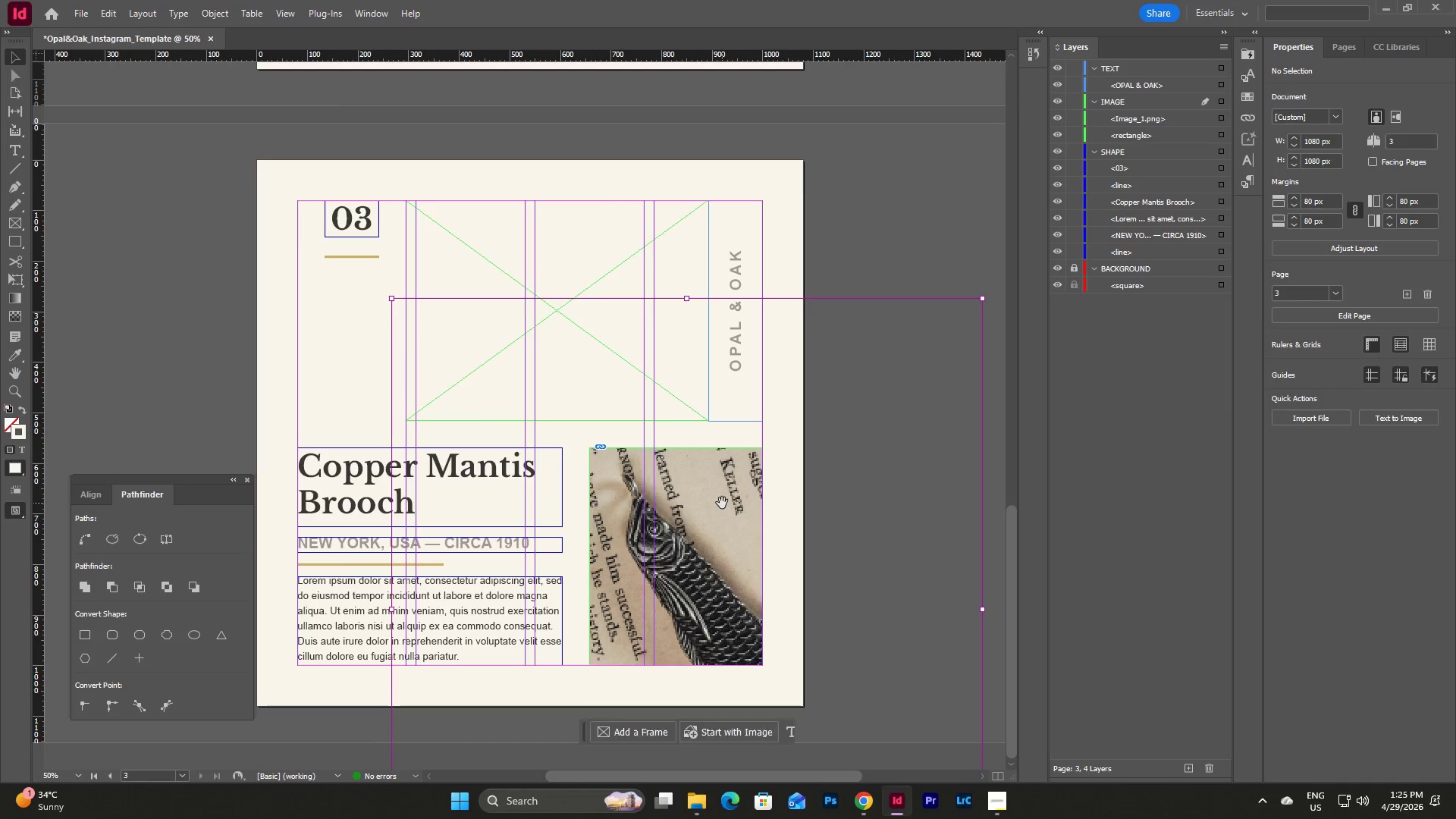 
key(Backspace)
 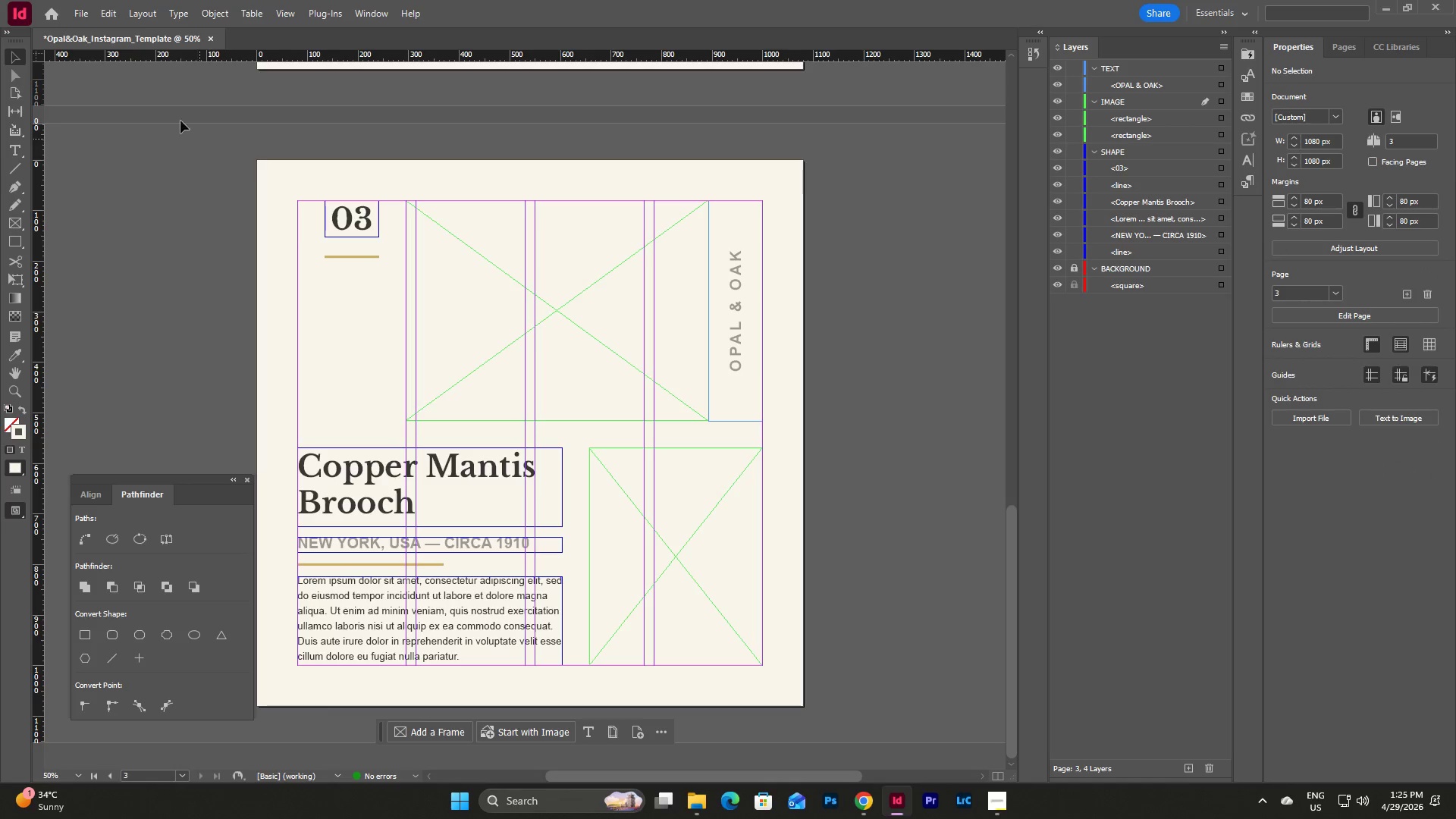 
left_click([79, 17])
 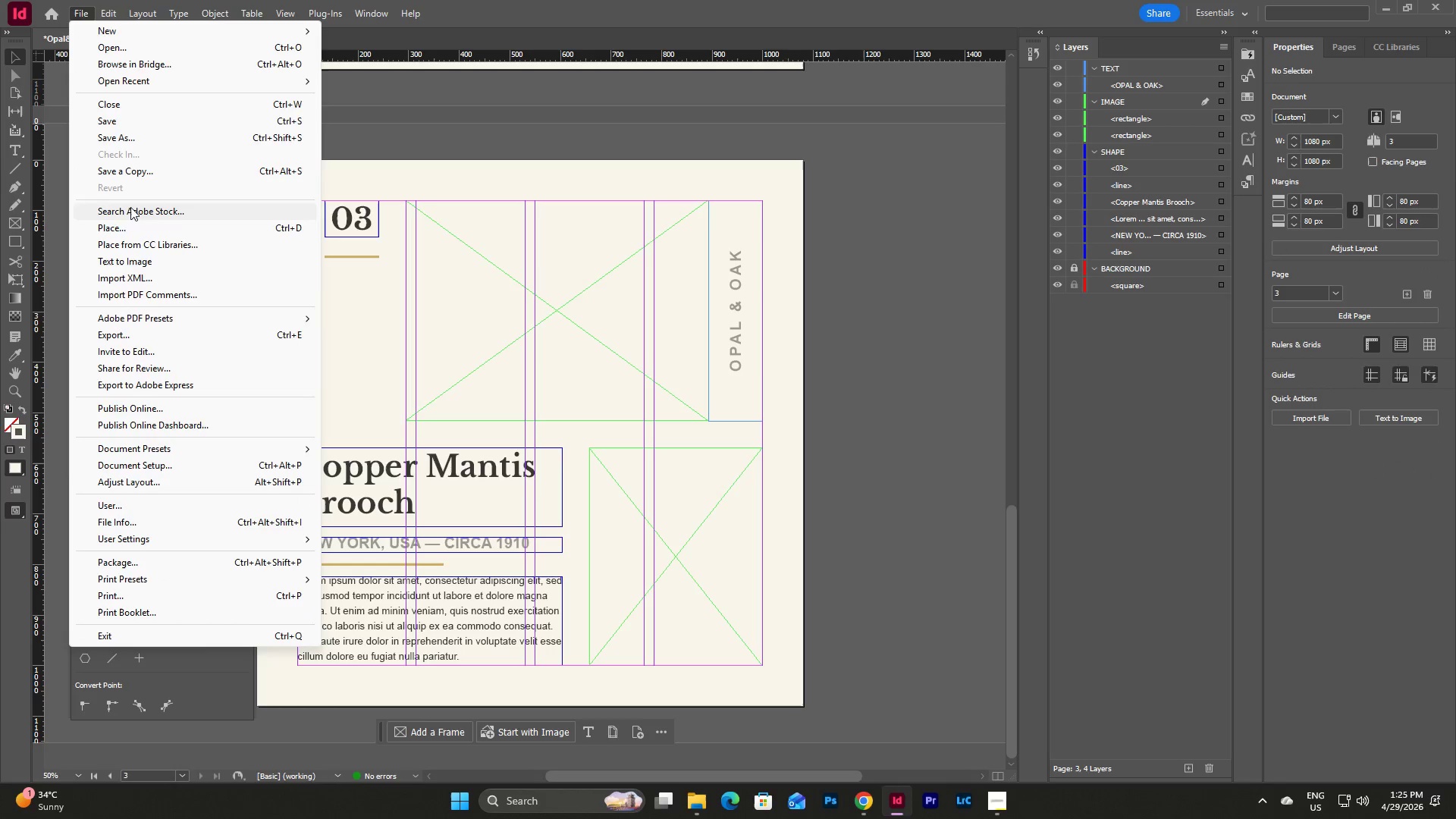 
left_click([137, 228])
 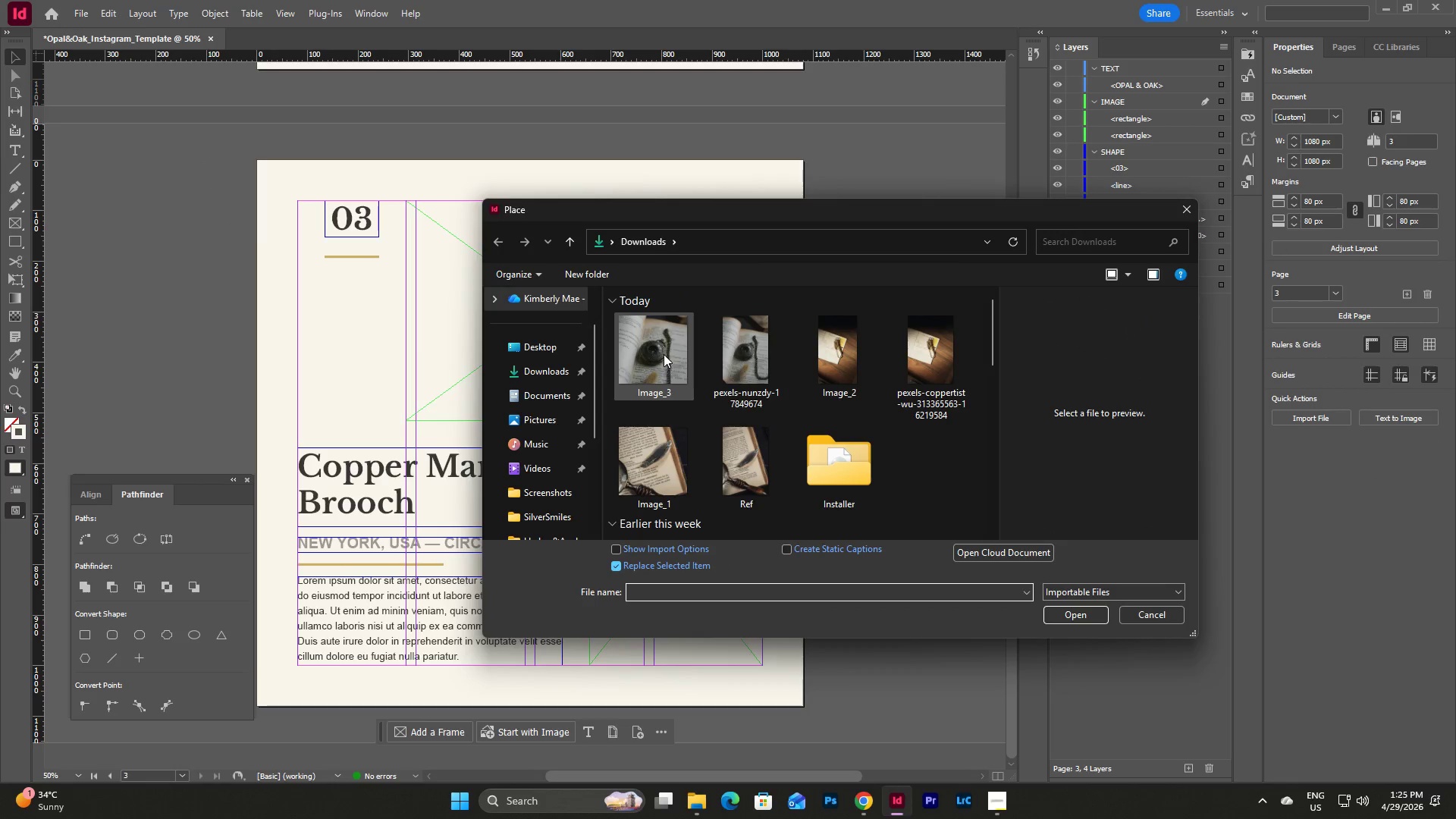 
left_click([660, 350])
 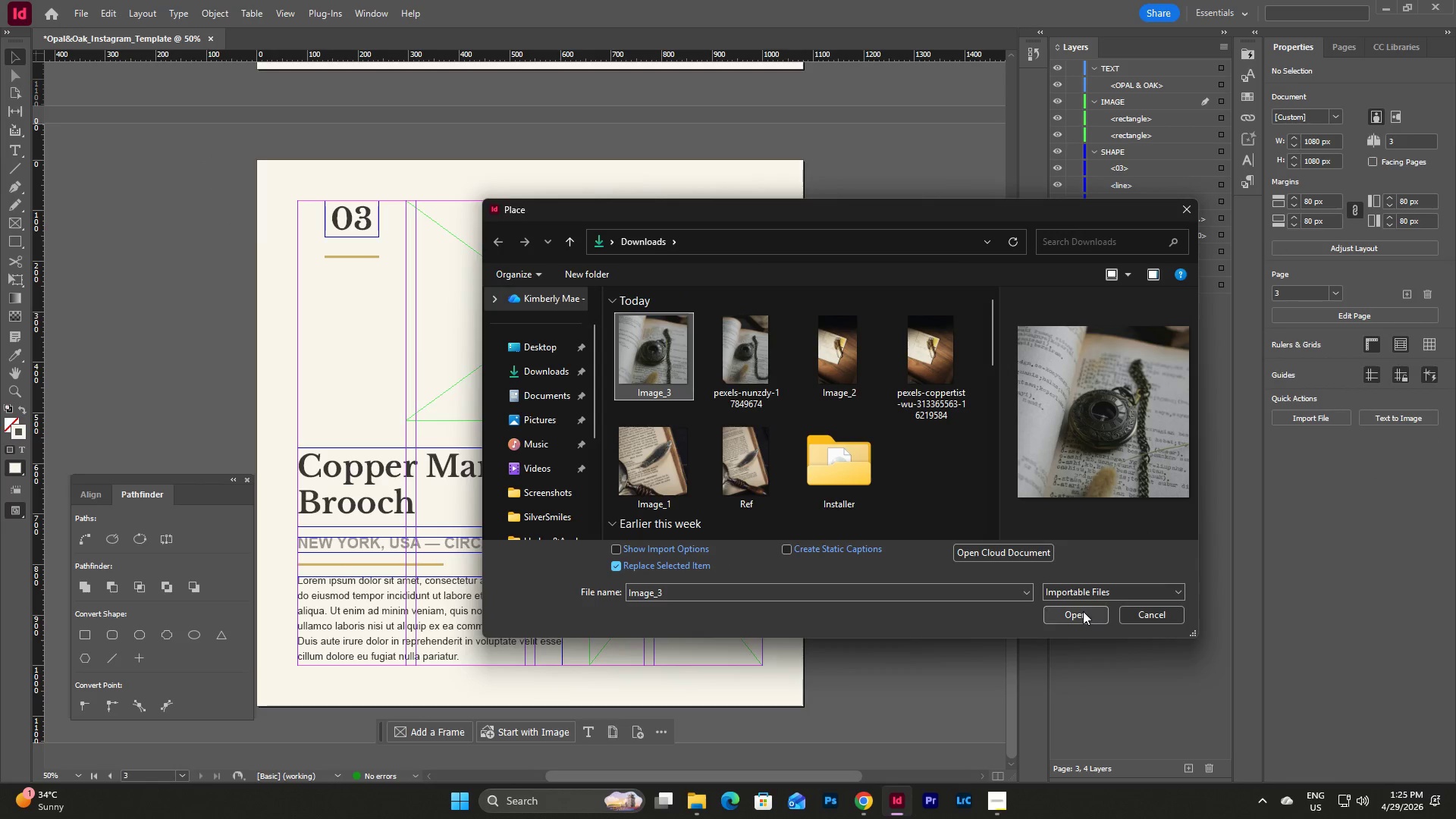 
left_click([1083, 615])
 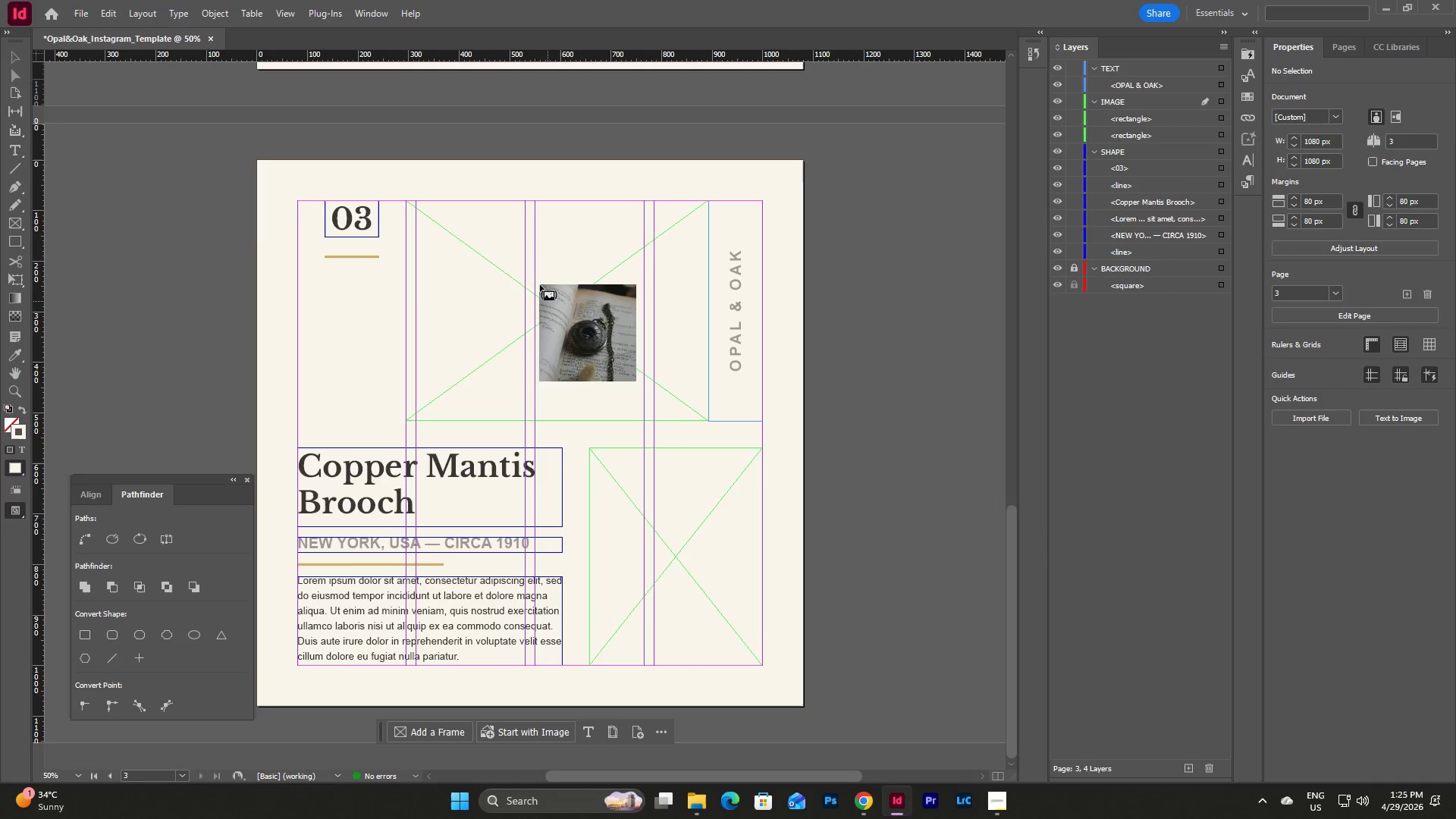 
left_click([520, 238])
 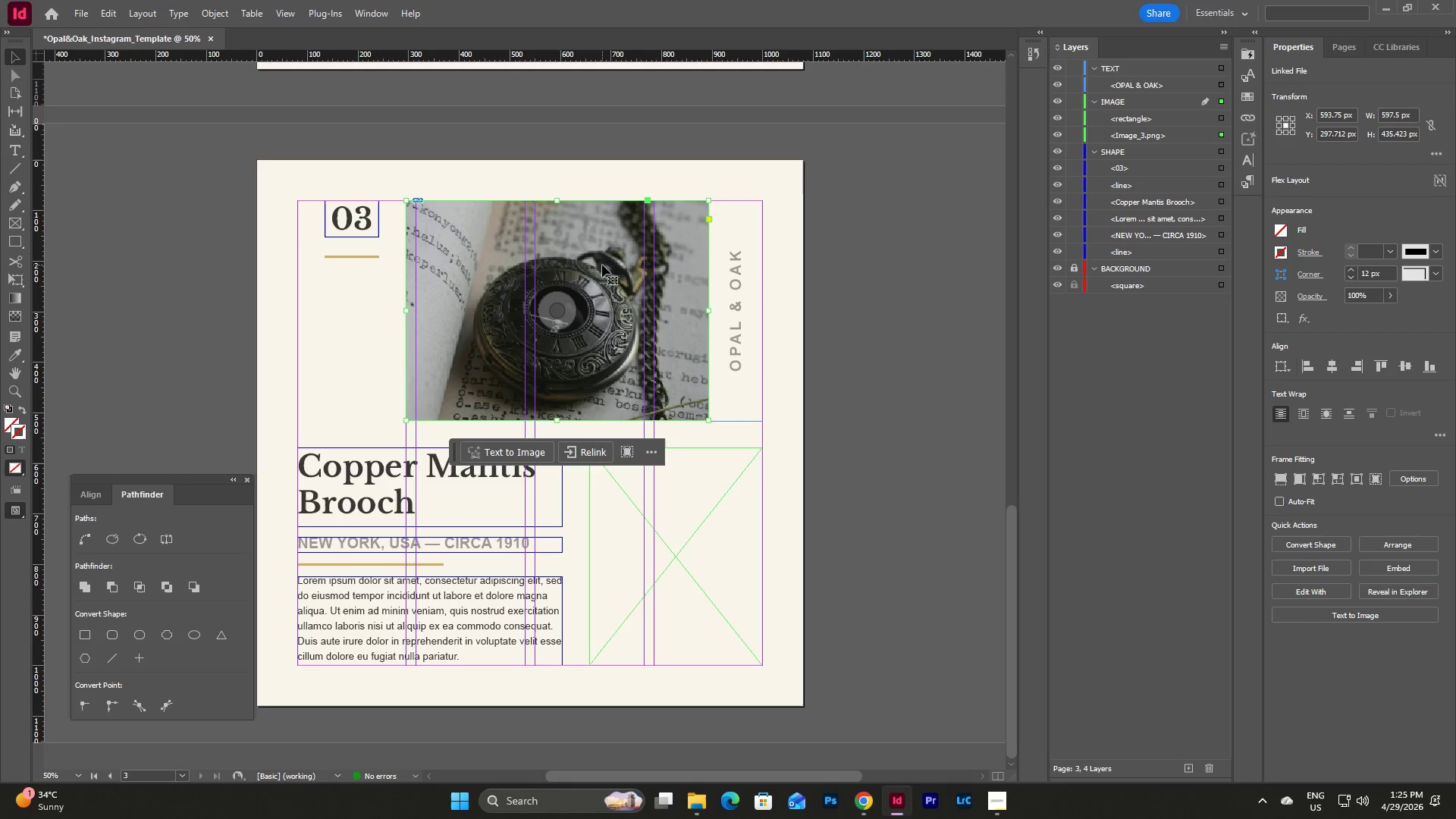 
double_click([602, 265])
 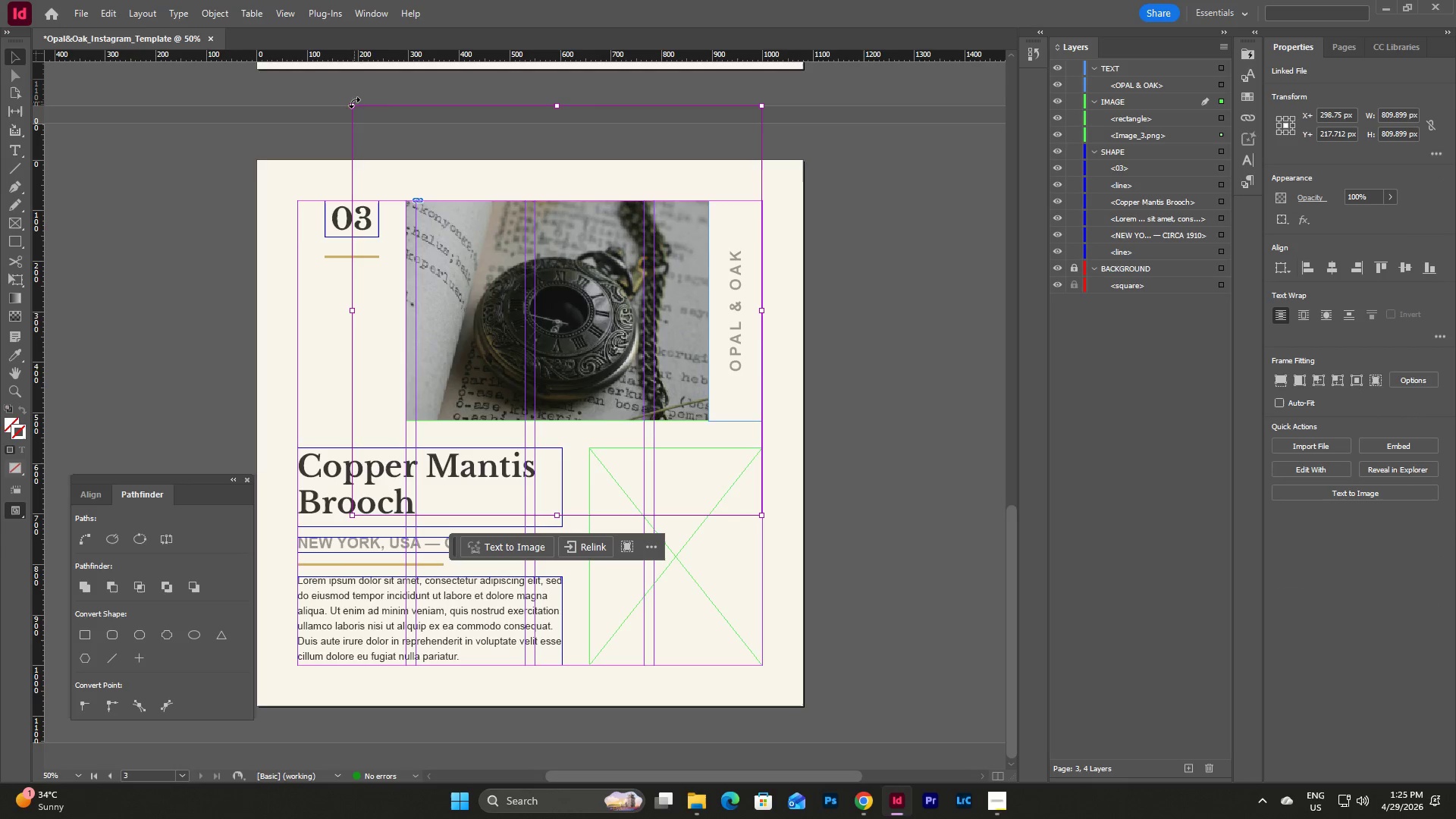 
hold_key(key=ShiftLeft, duration=3.55)
left_click_drag(start_coordinate=[352, 107], to_coordinate=[407, 162])
 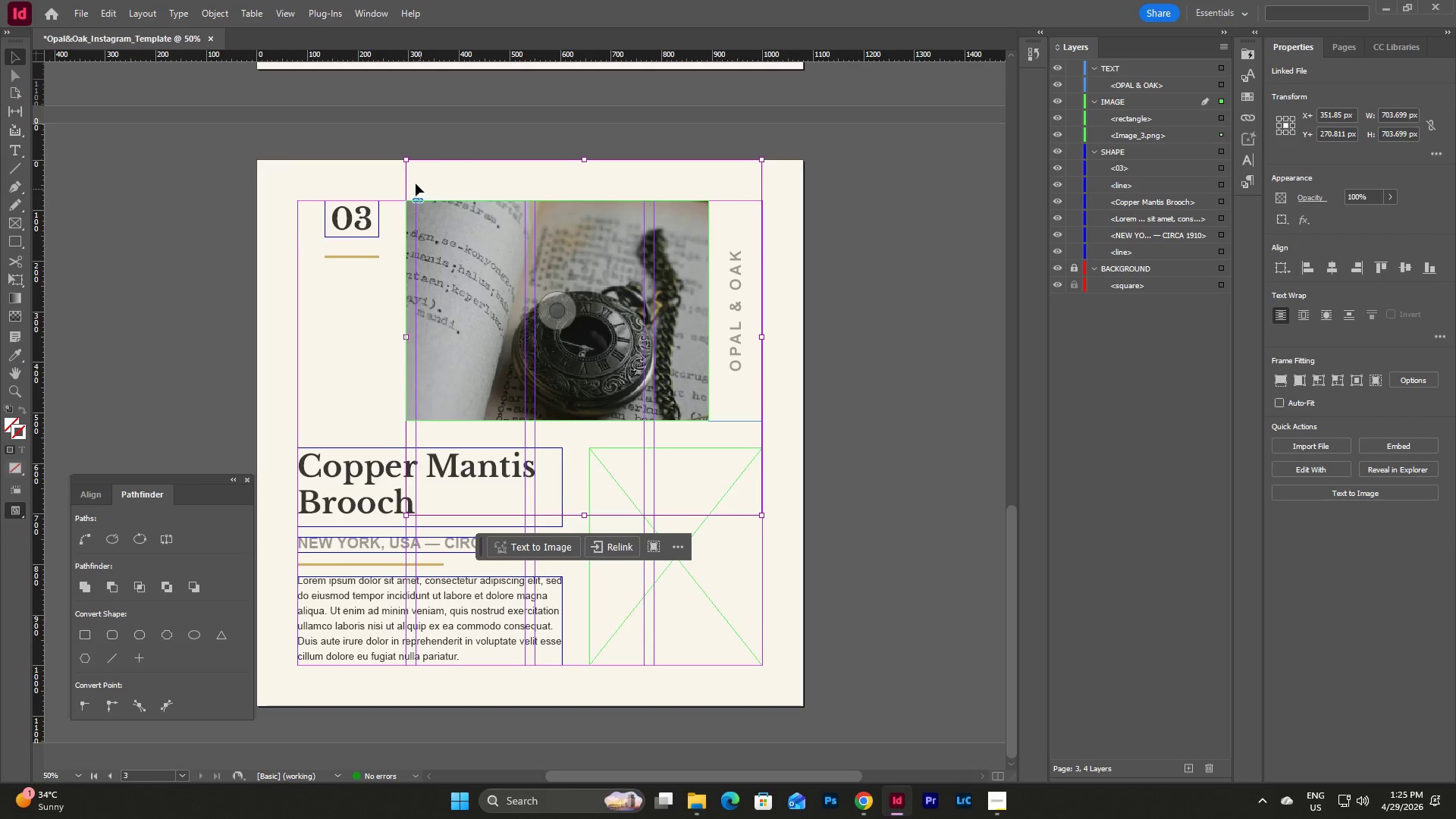 
hold_key(key=ShiftLeft, duration=1.2)
left_click([406, 158])
 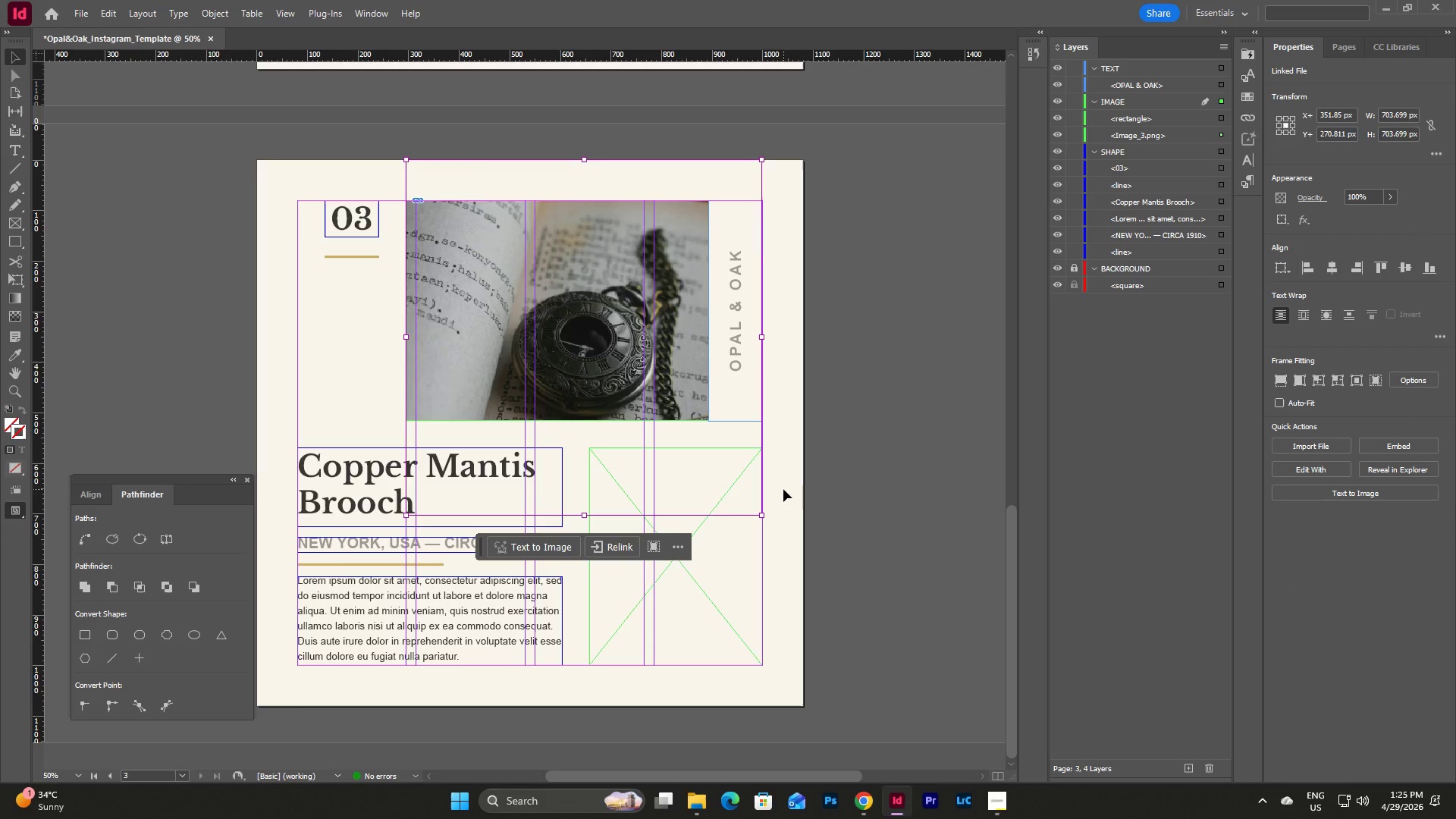 
left_click([781, 487])
 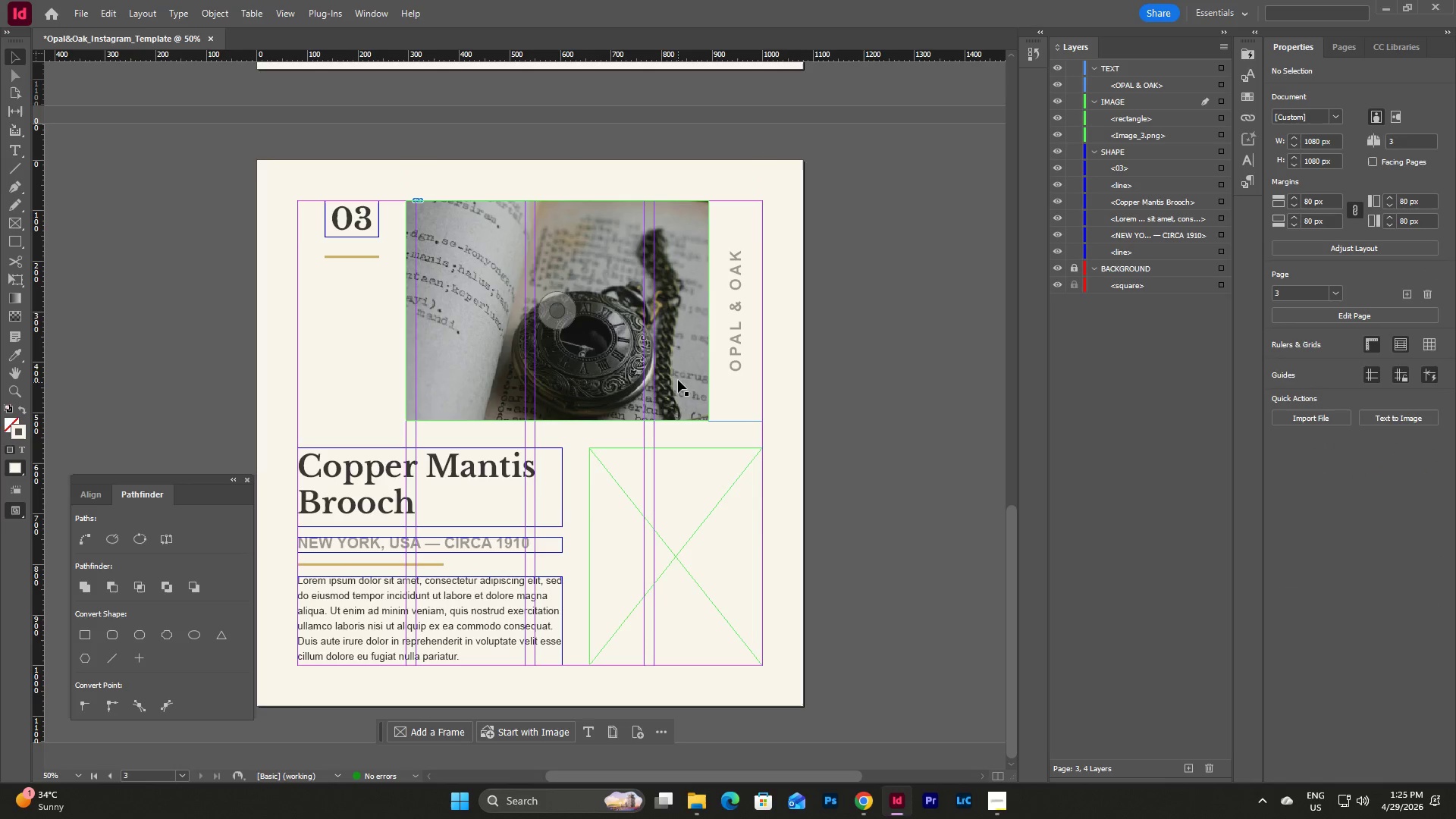 
double_click([678, 378])
 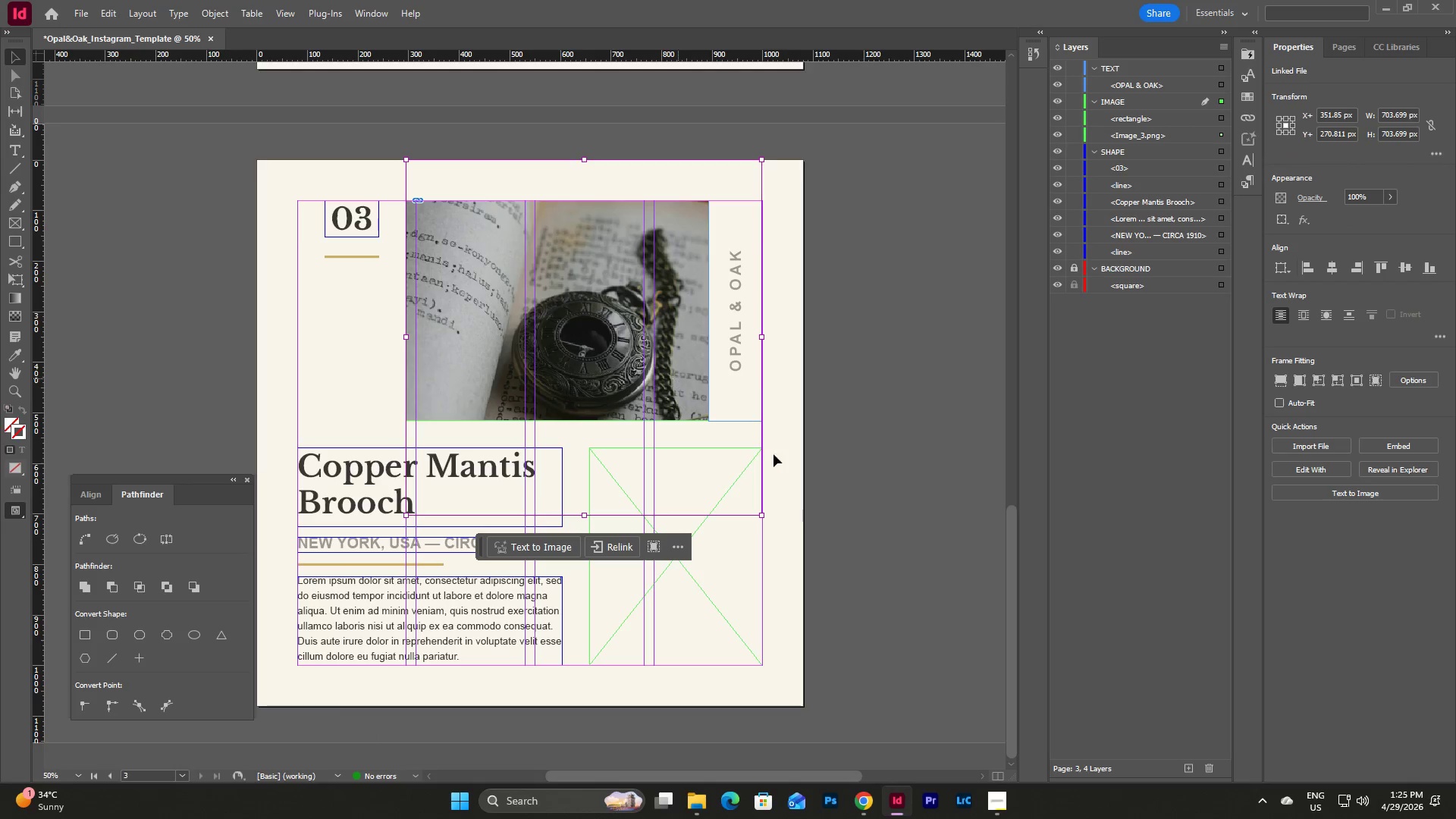 
hold_key(key=ShiftLeft, duration=2.44)
left_click_drag(start_coordinate=[761, 518], to_coordinate=[709, 436])
 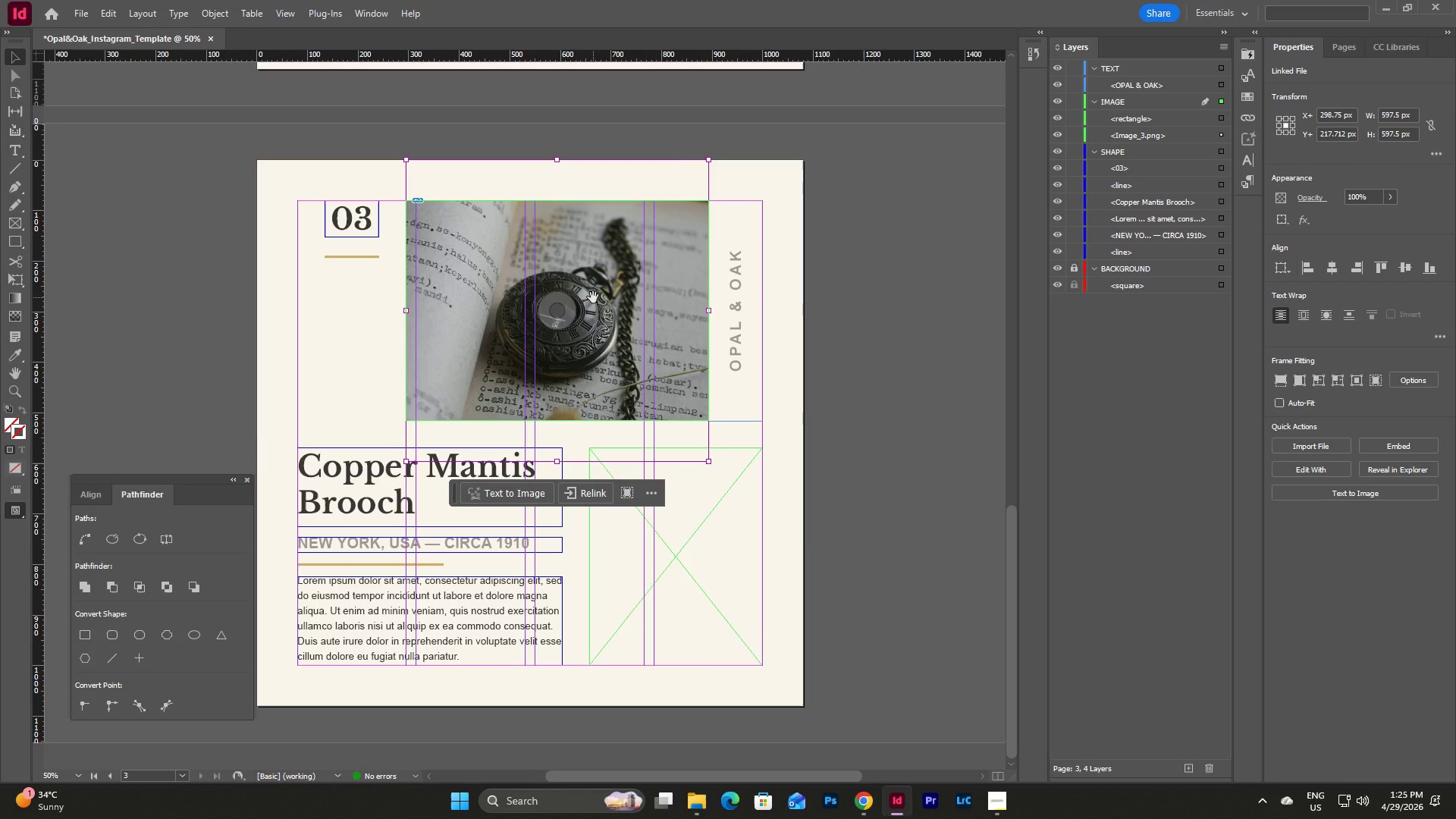 
wait(5.27)
 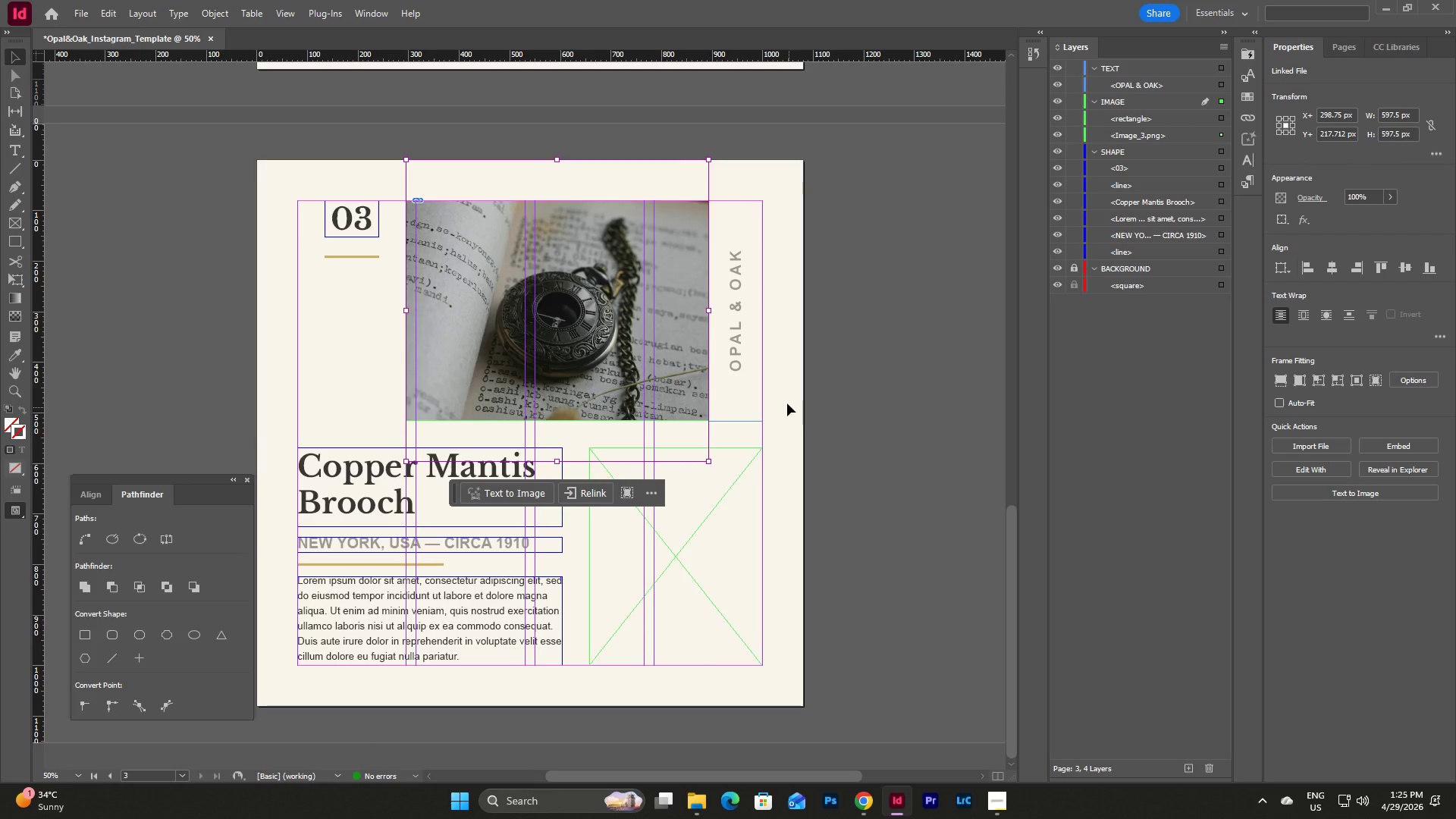 
left_click([593, 297])
 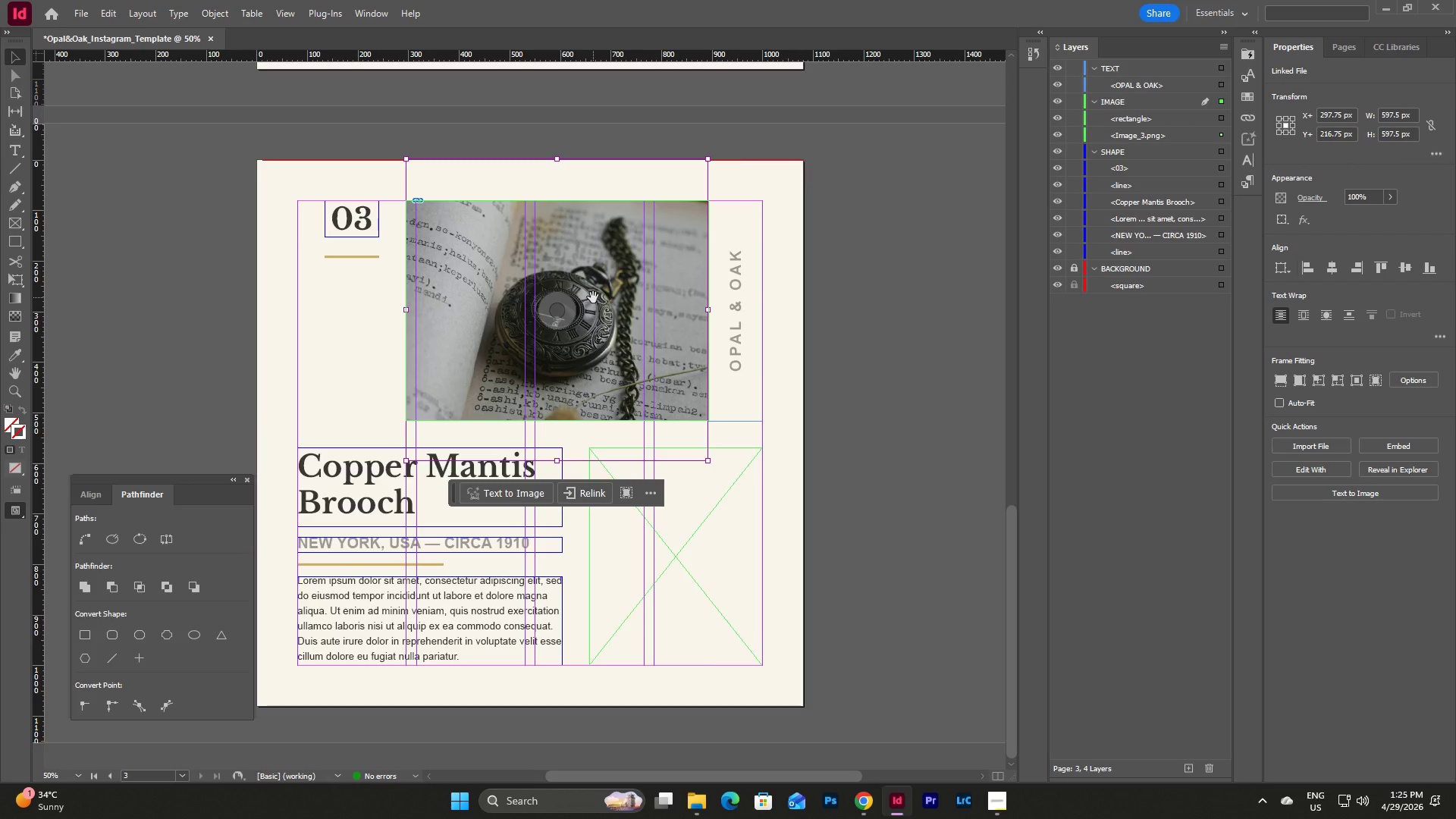 
left_click_drag(start_coordinate=[593, 297], to_coordinate=[593, 287])
 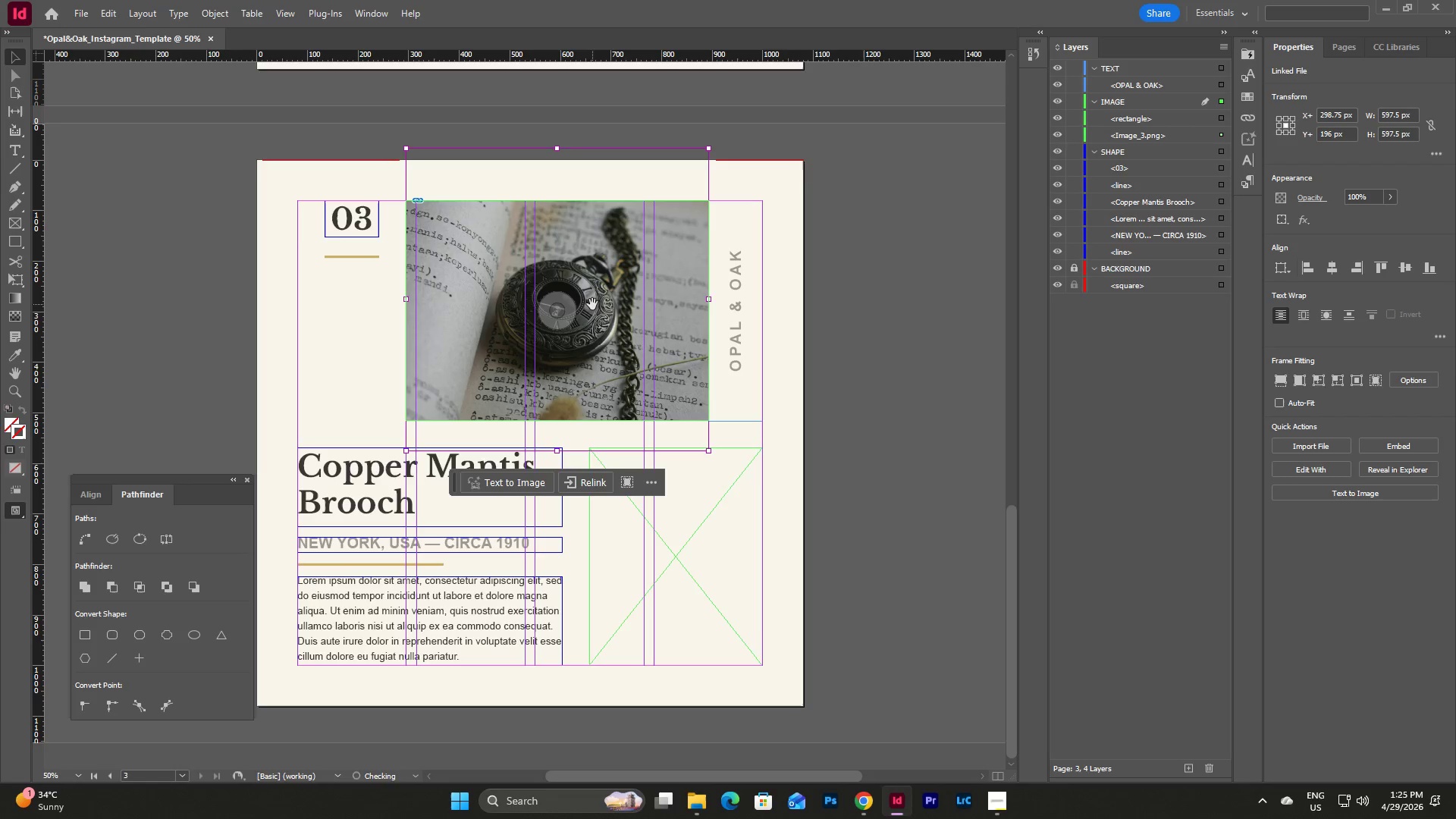 
left_click_drag(start_coordinate=[592, 304], to_coordinate=[592, 288])
 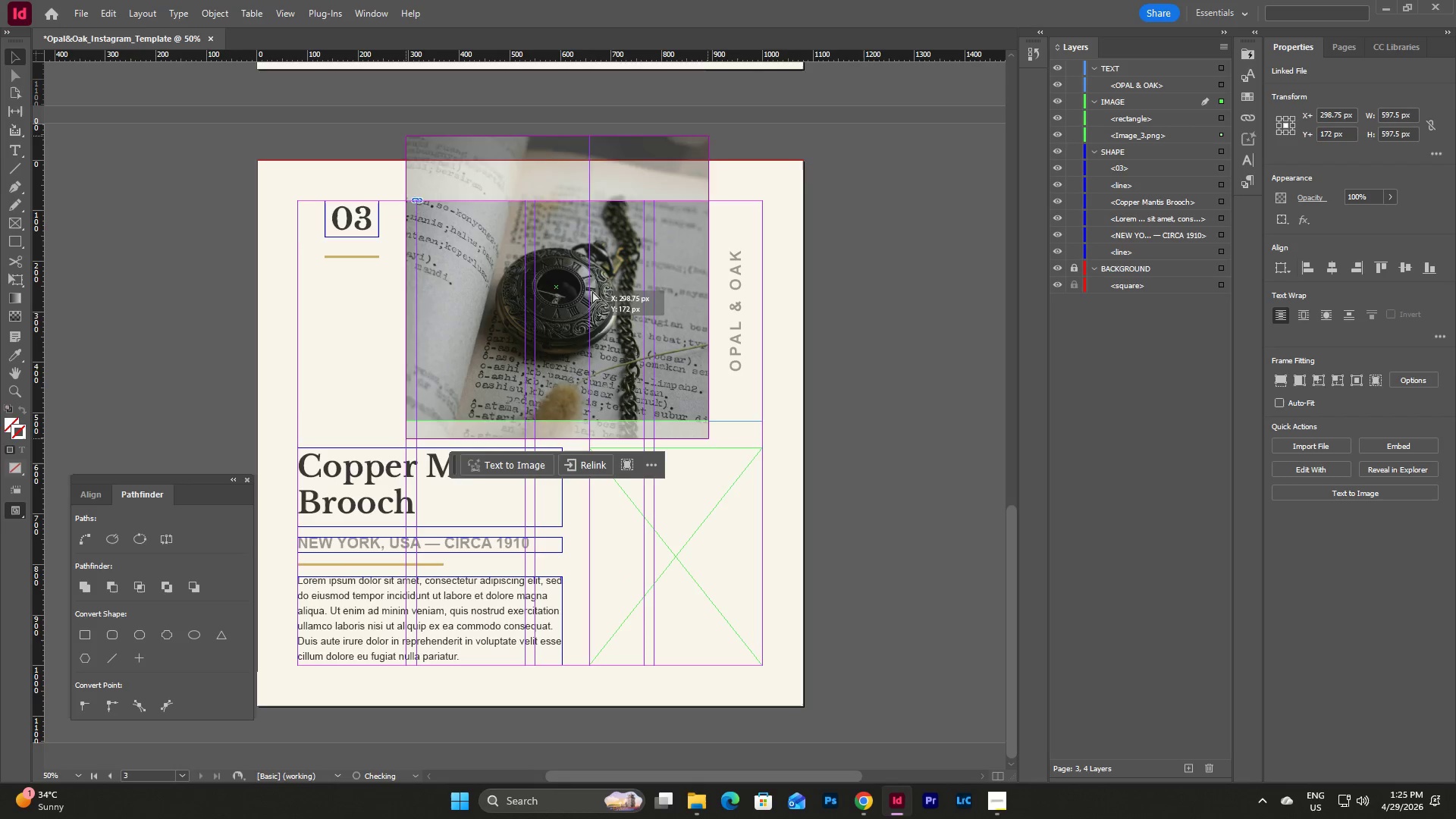 
wait(5.95)
 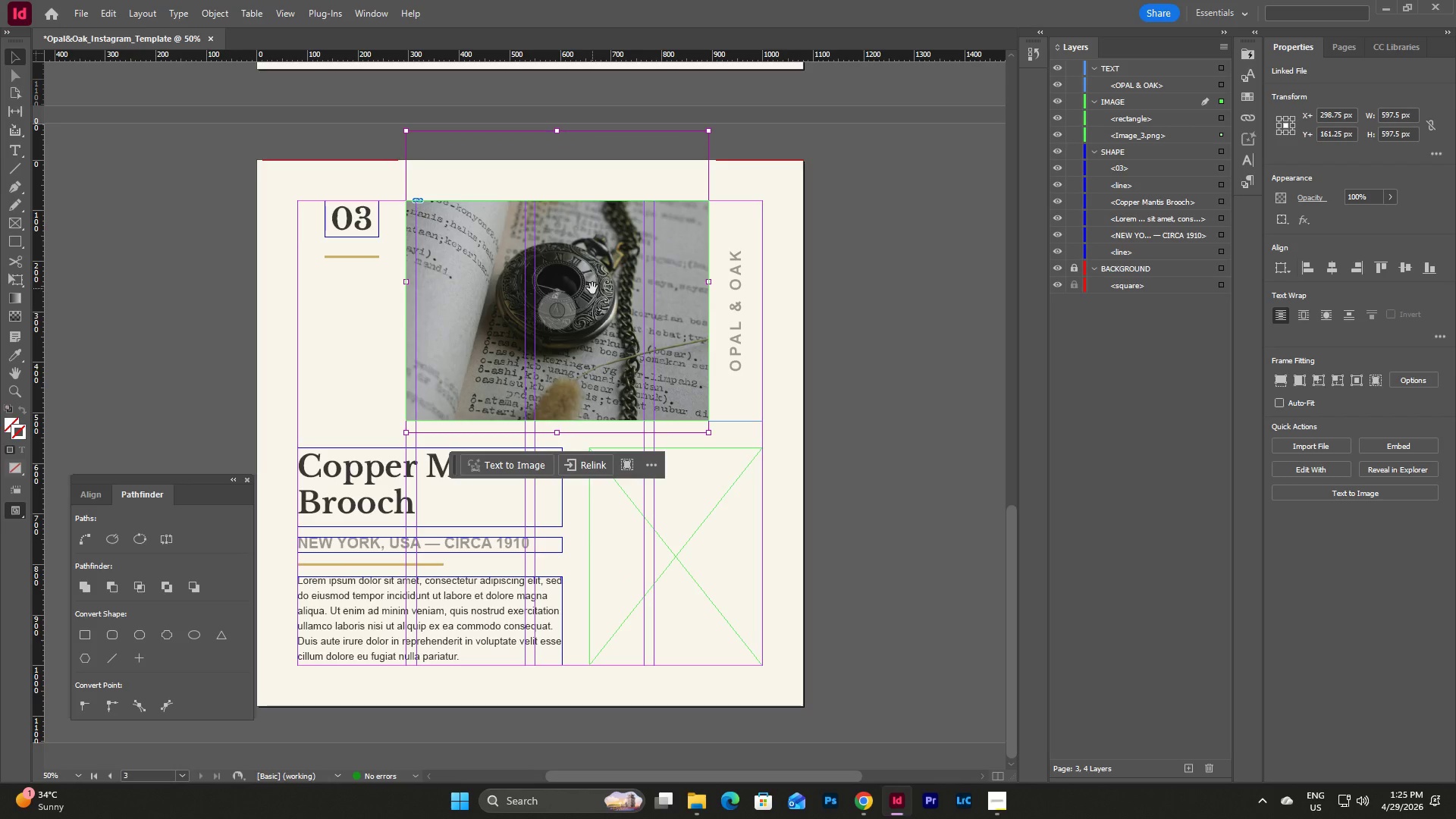 
double_click([784, 365])
 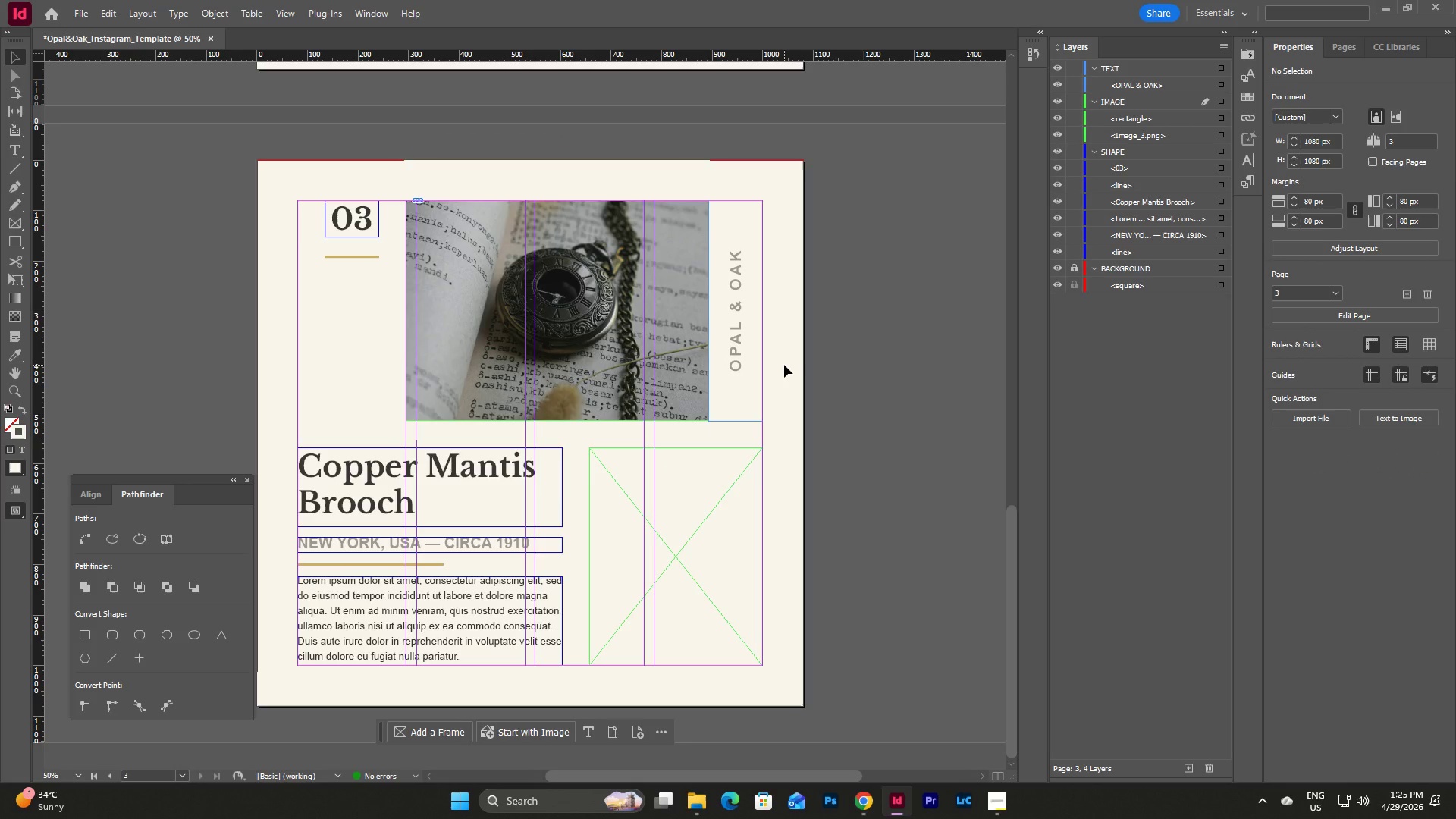 
scroll: coordinate [784, 365], scroll_direction: down, amount: 3.0
 